 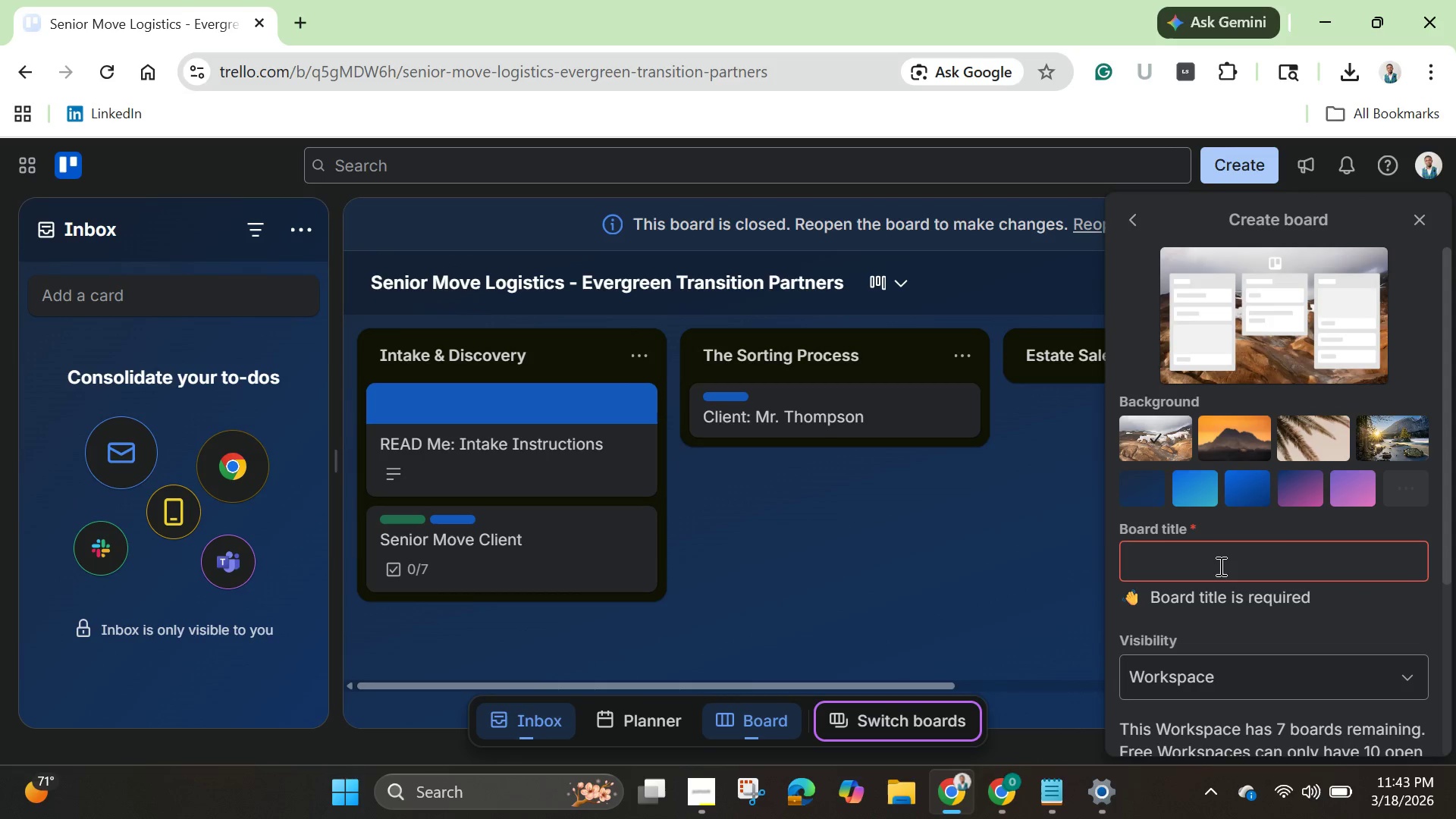 
type(Neo)
 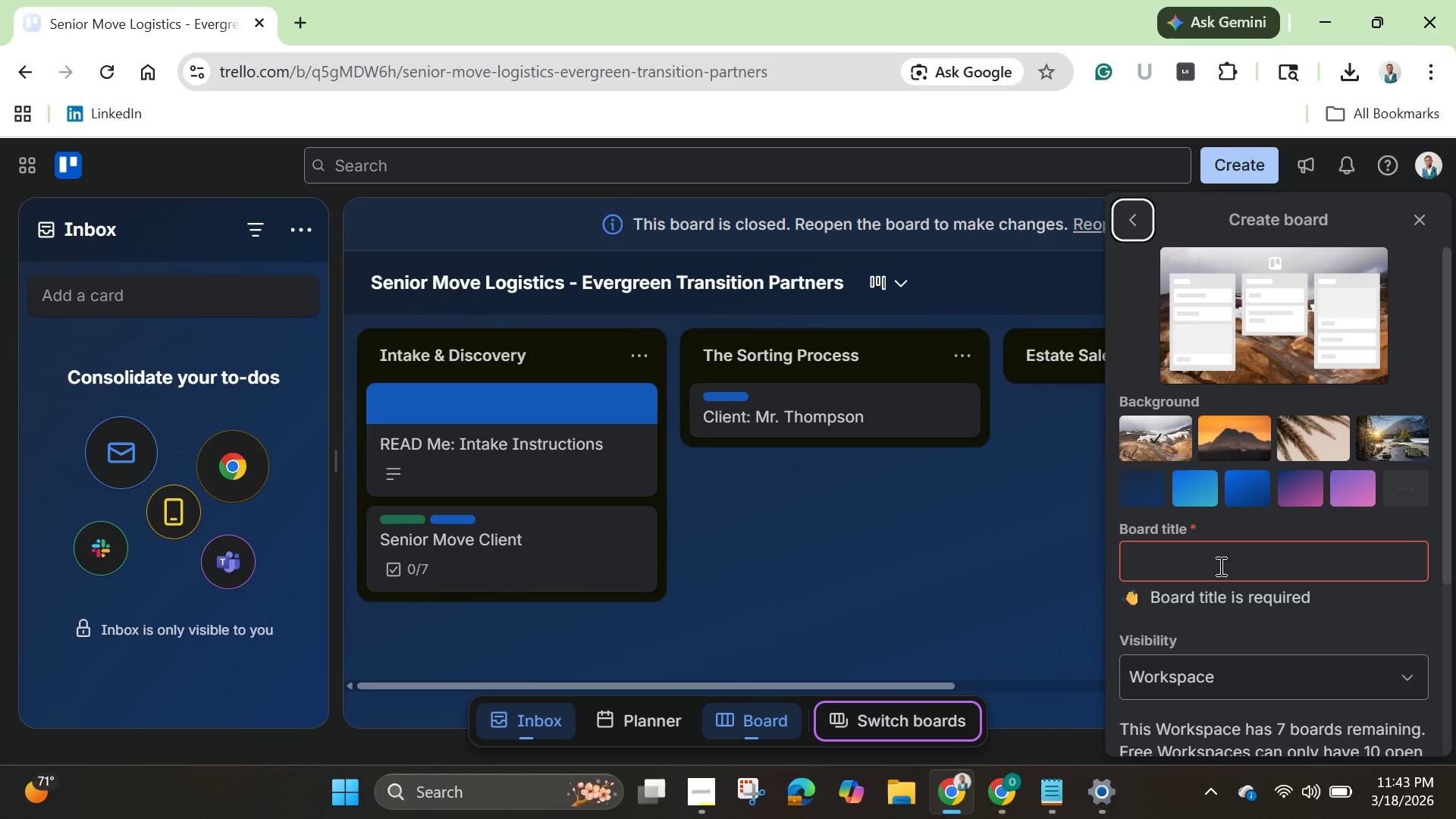 
left_click([1219, 566])
 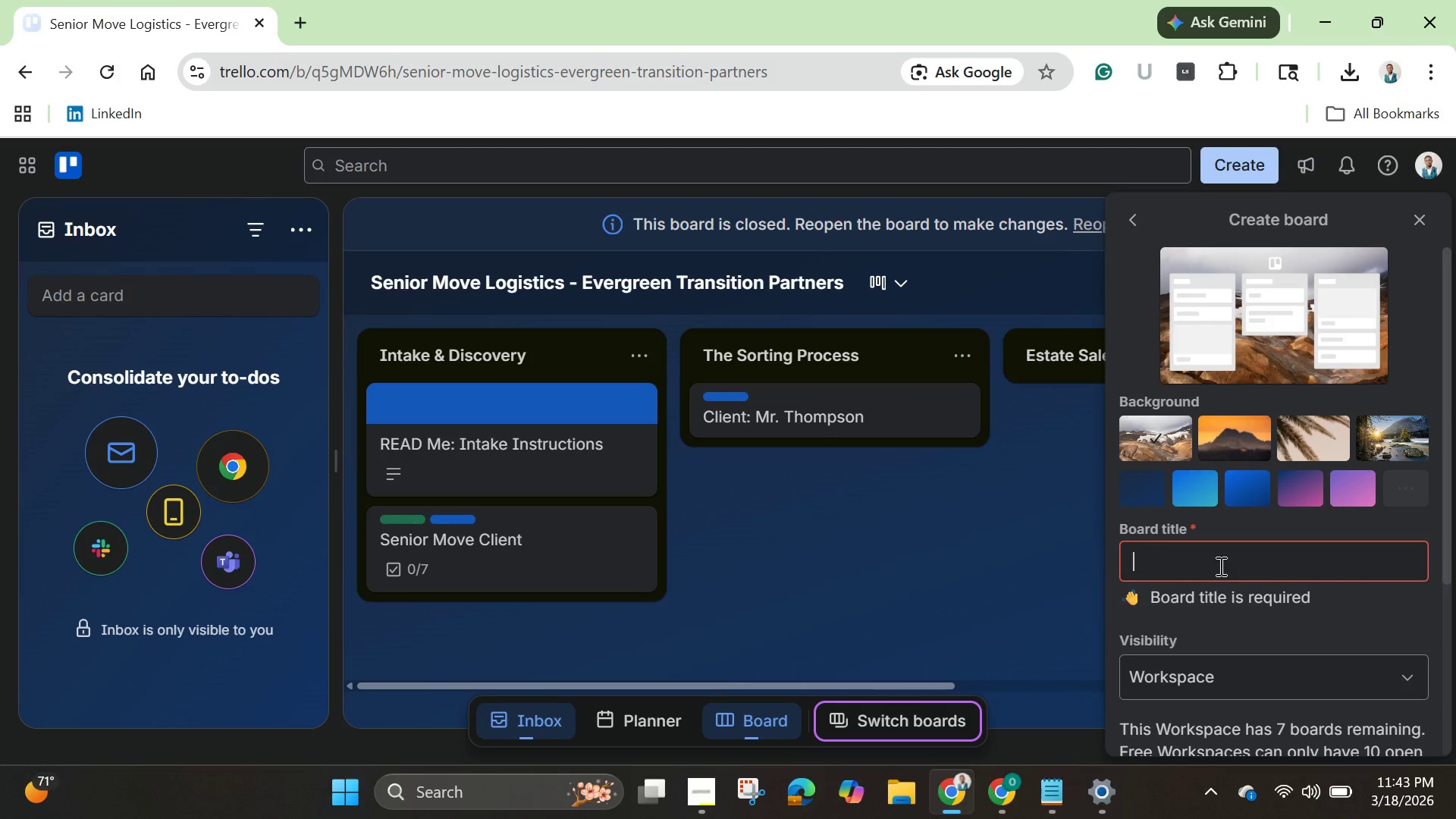 
type(Neon )
 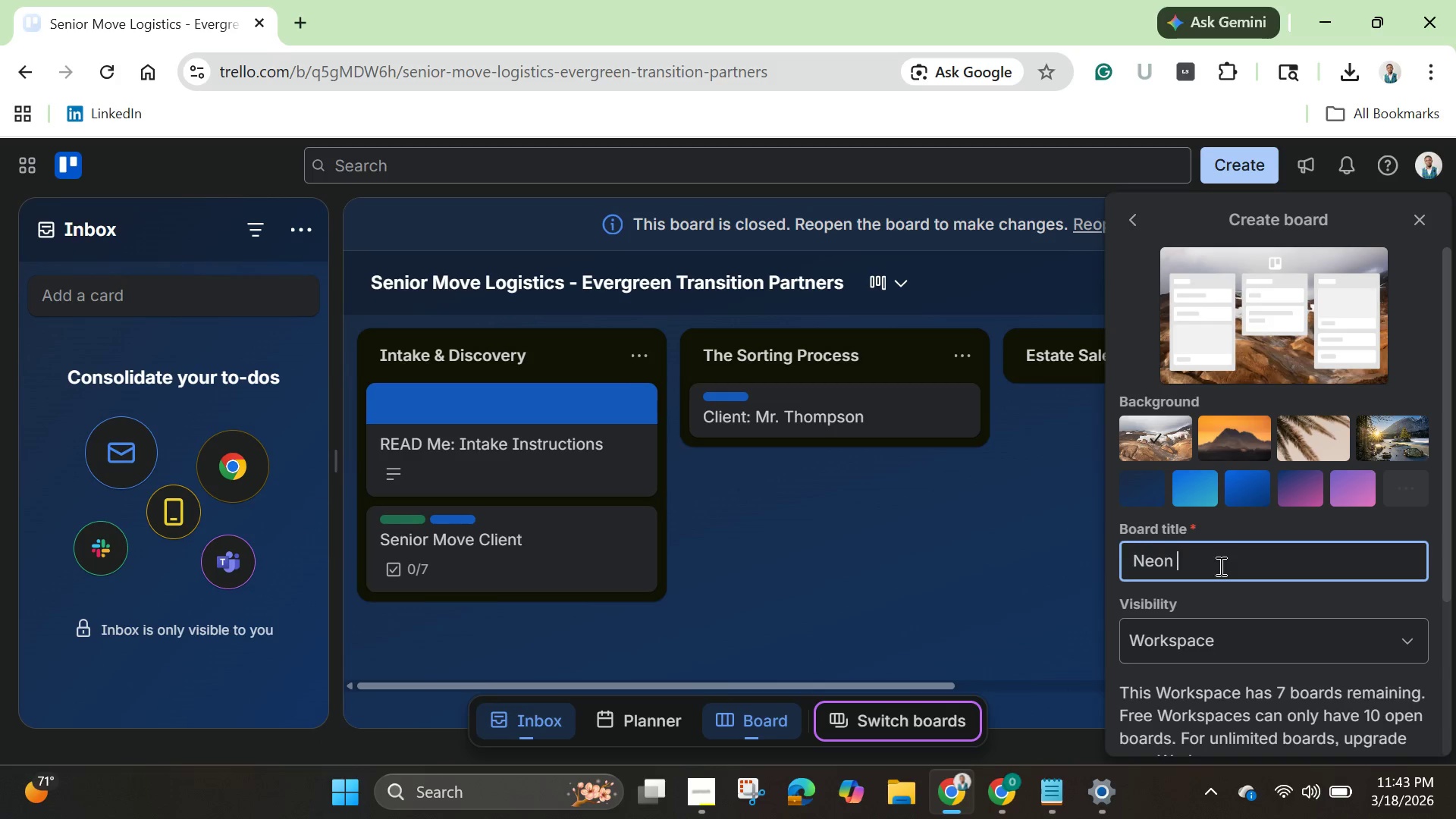 
type(Pulp ^)
key(Backspace)
type(&)
 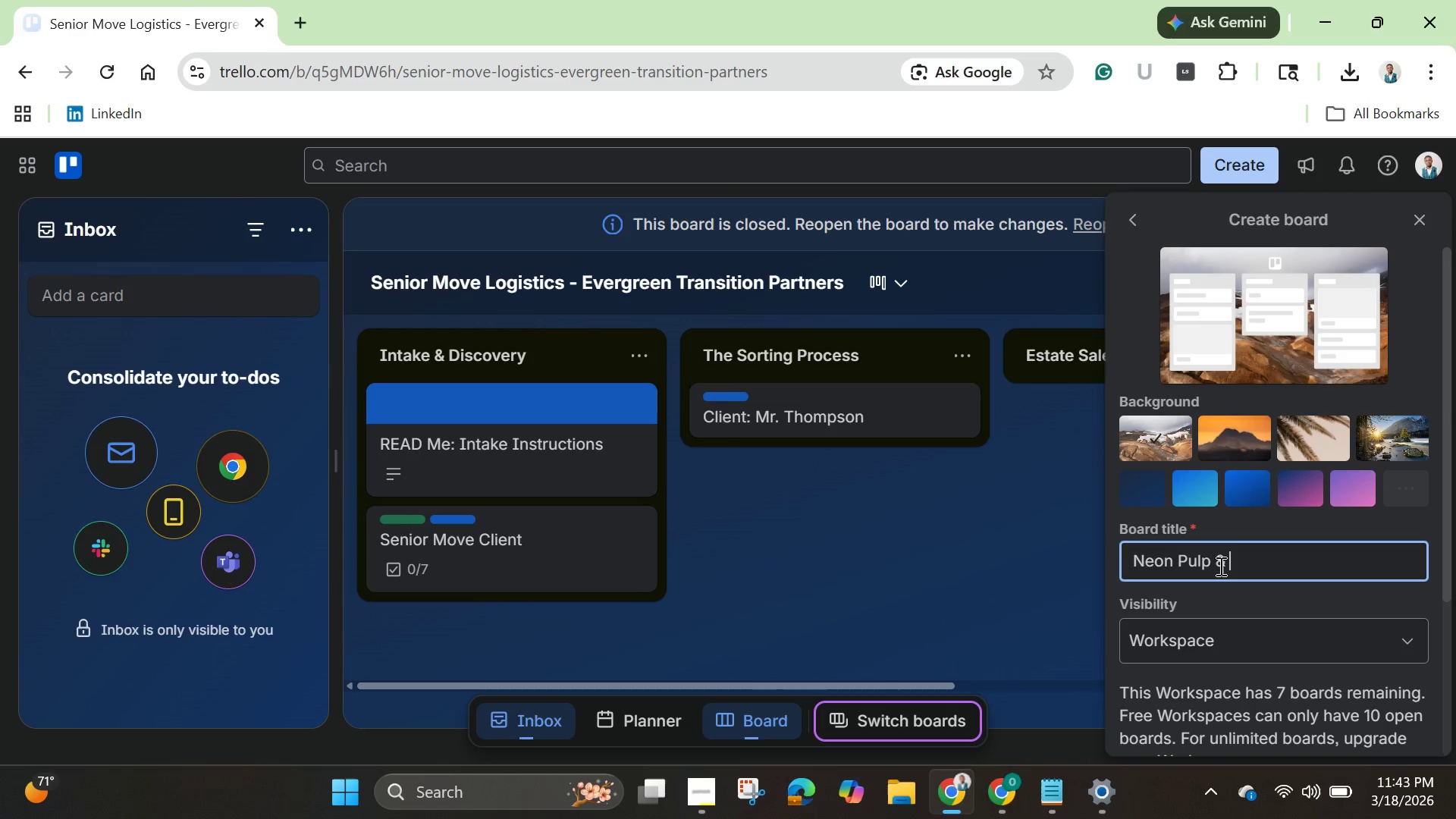 
hold_key(key=Space, duration=0.31)
 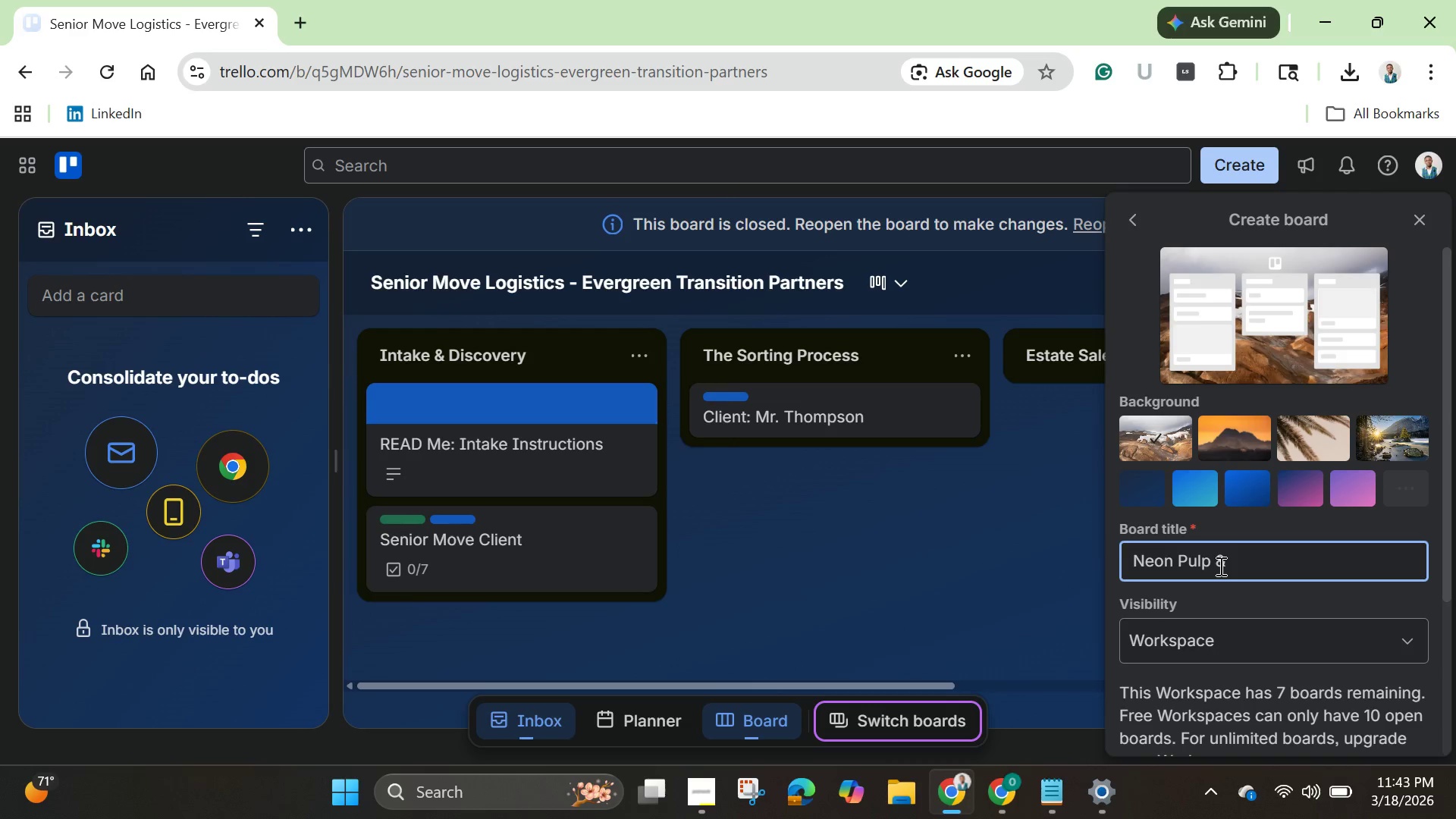 
type(Bean )
key(Backspace)
 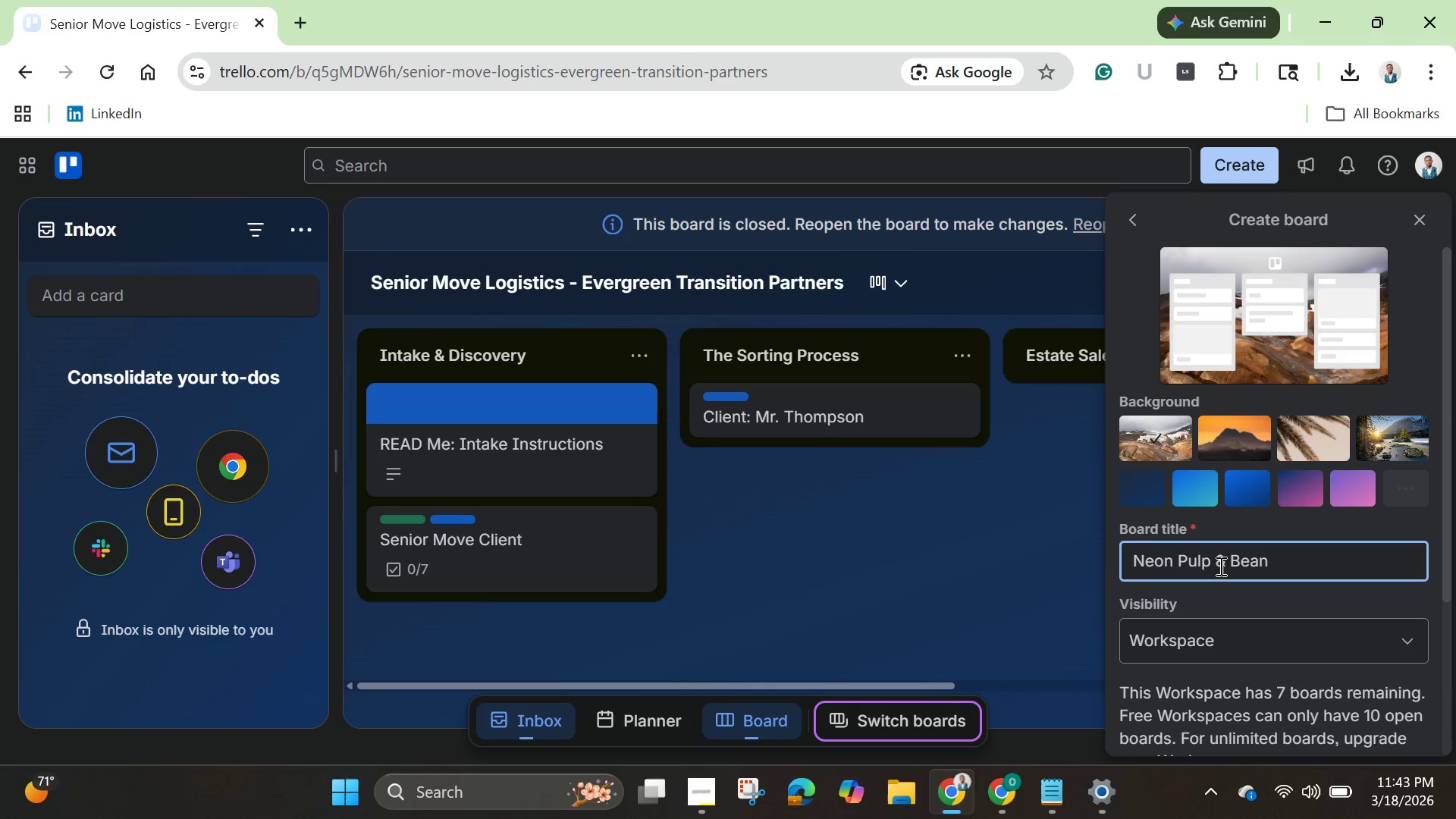 
key(Control+ControlLeft)
 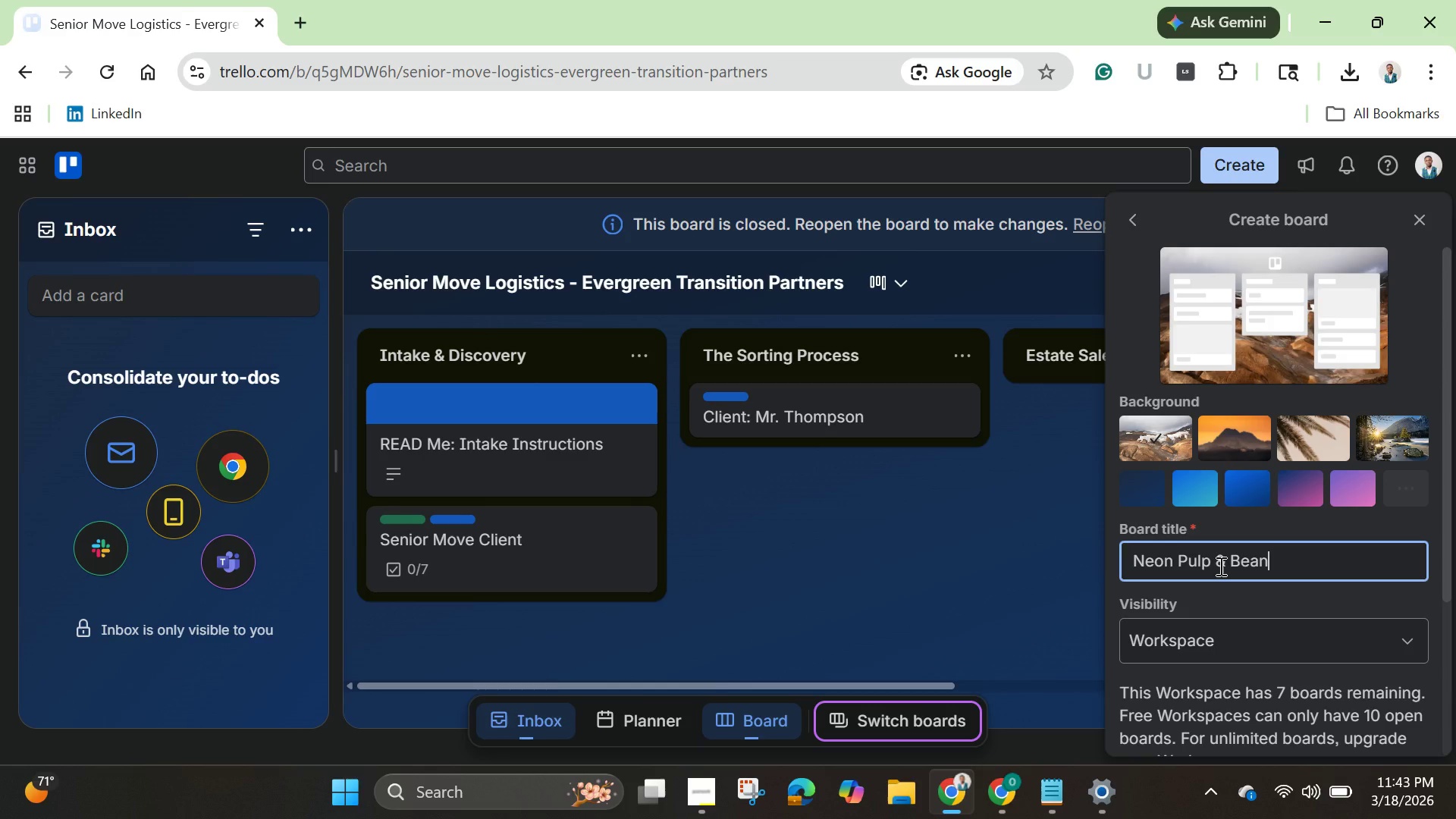 
type(: Virtual )
 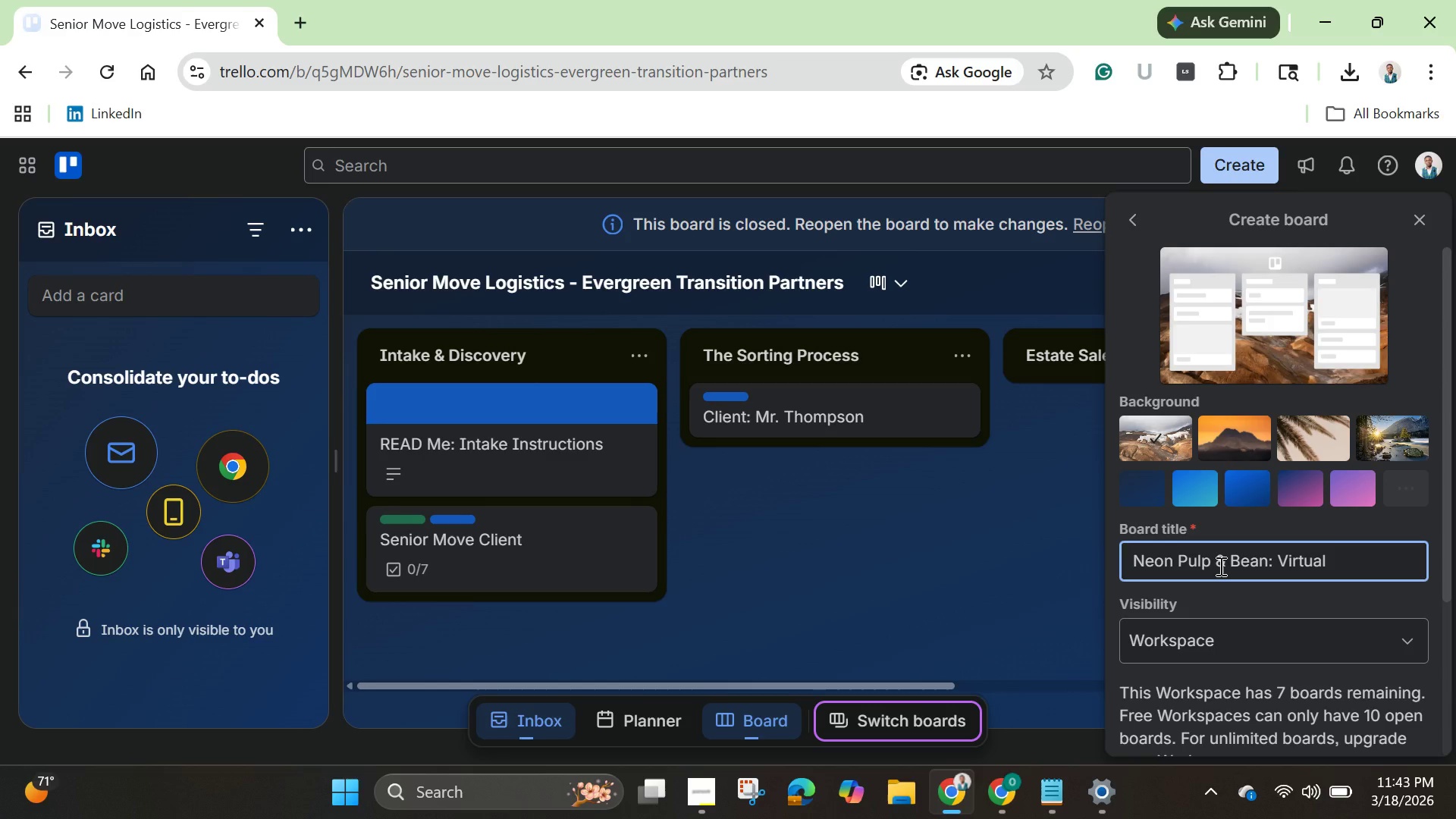 
type(Sw)
 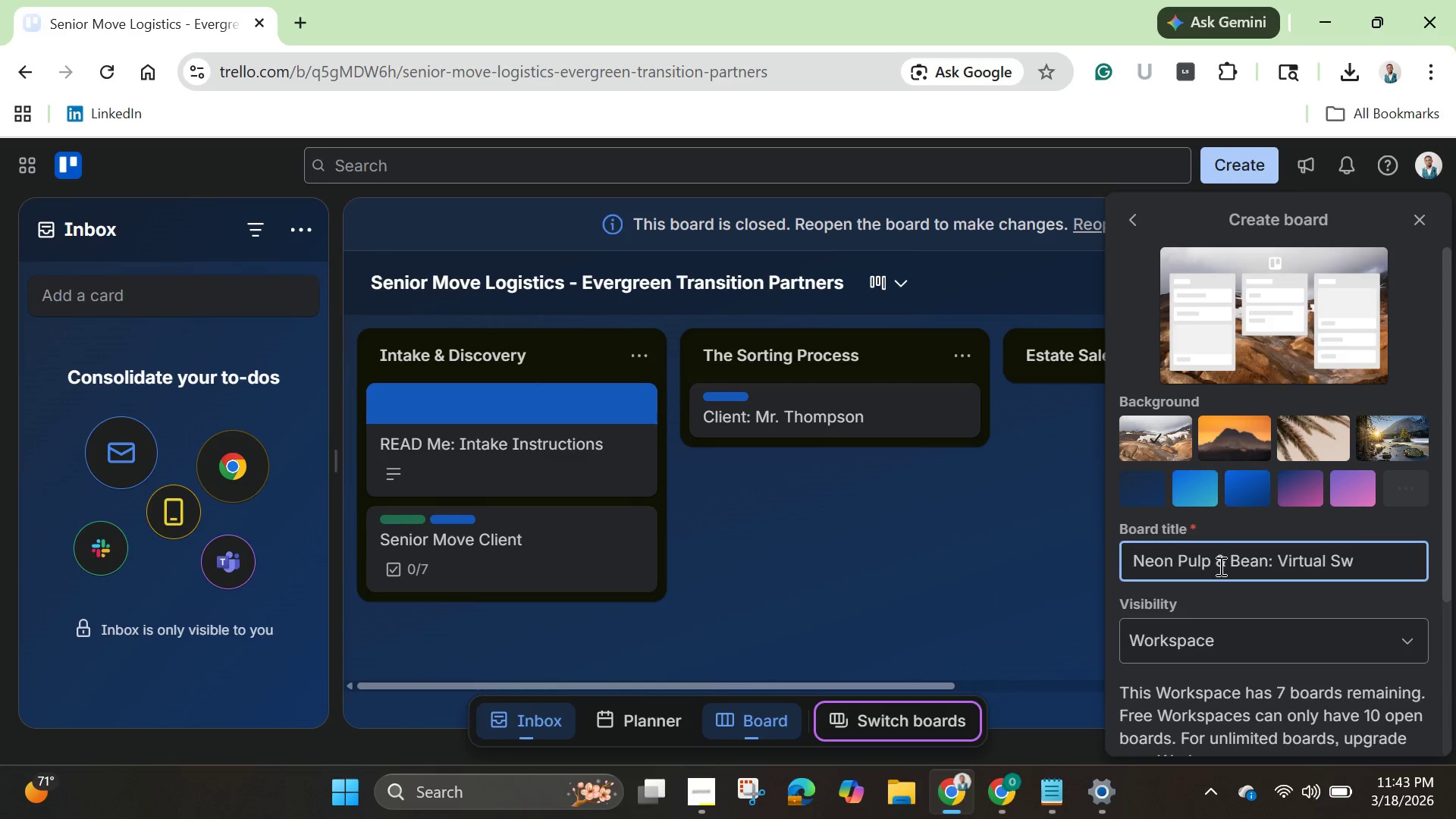 
type(itchBoard)
 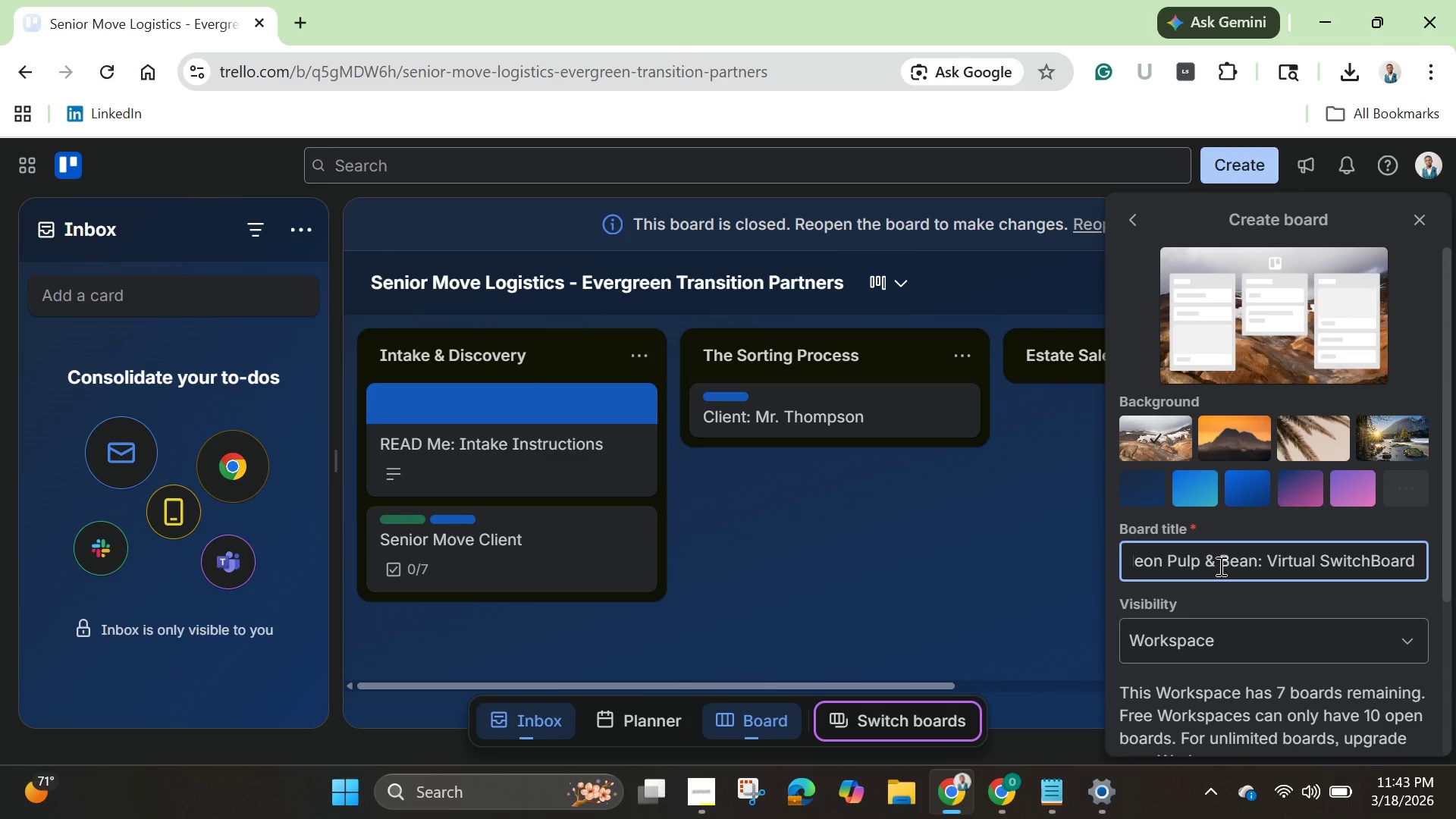 
wait(14.67)
 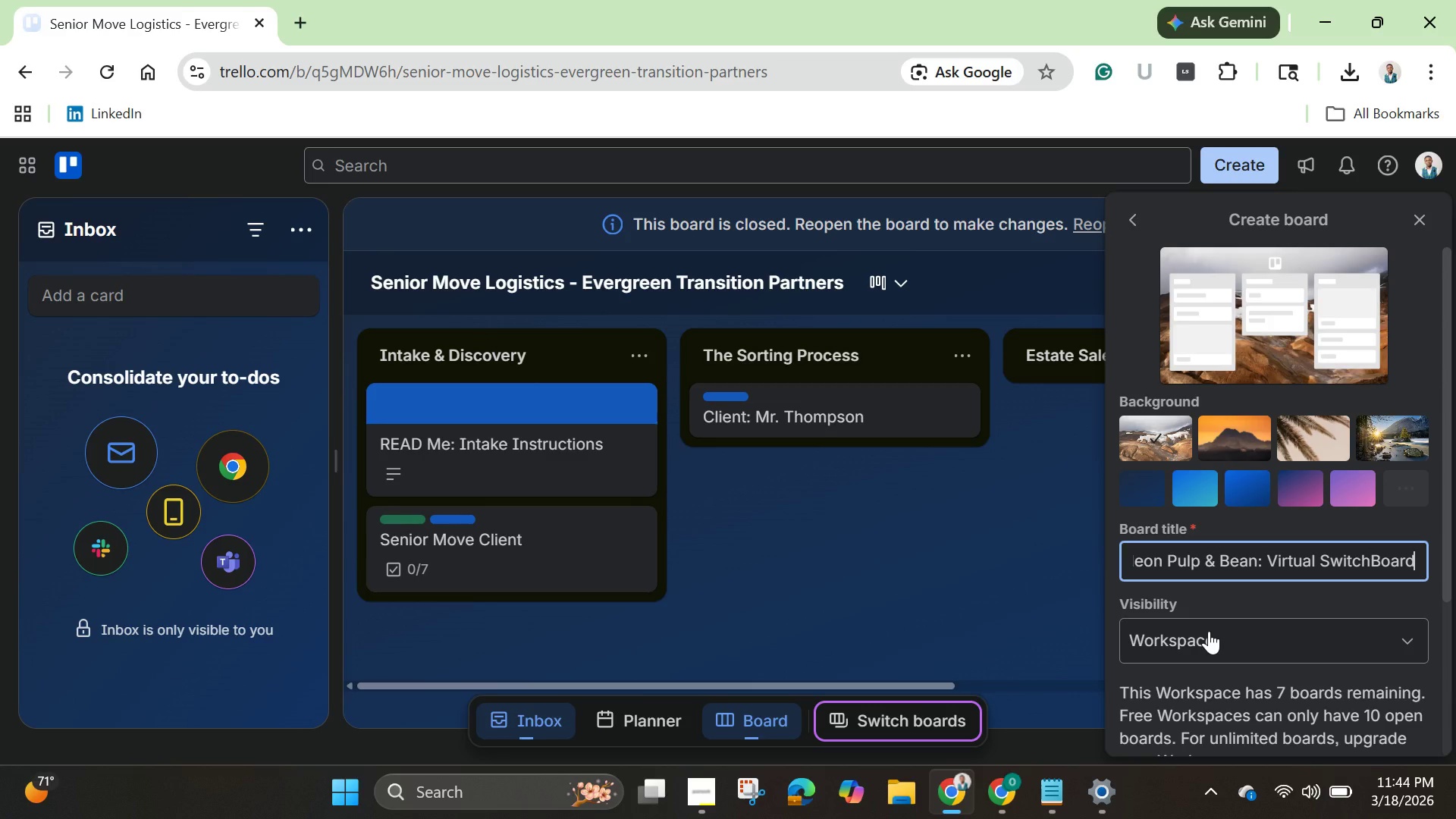 
scroll: coordinate [1254, 587], scroll_direction: down, amount: 5.0
 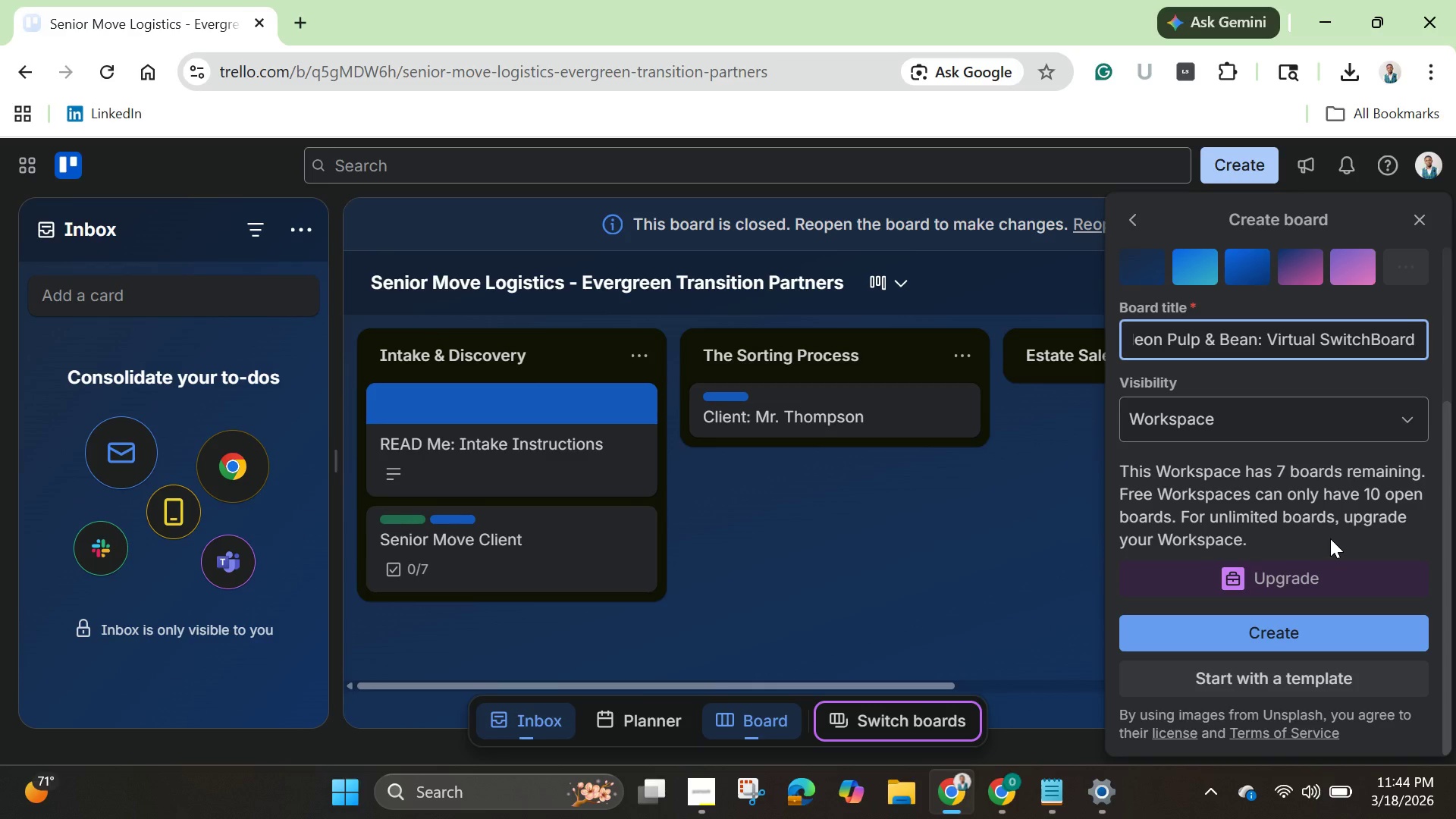 
wait(10.26)
 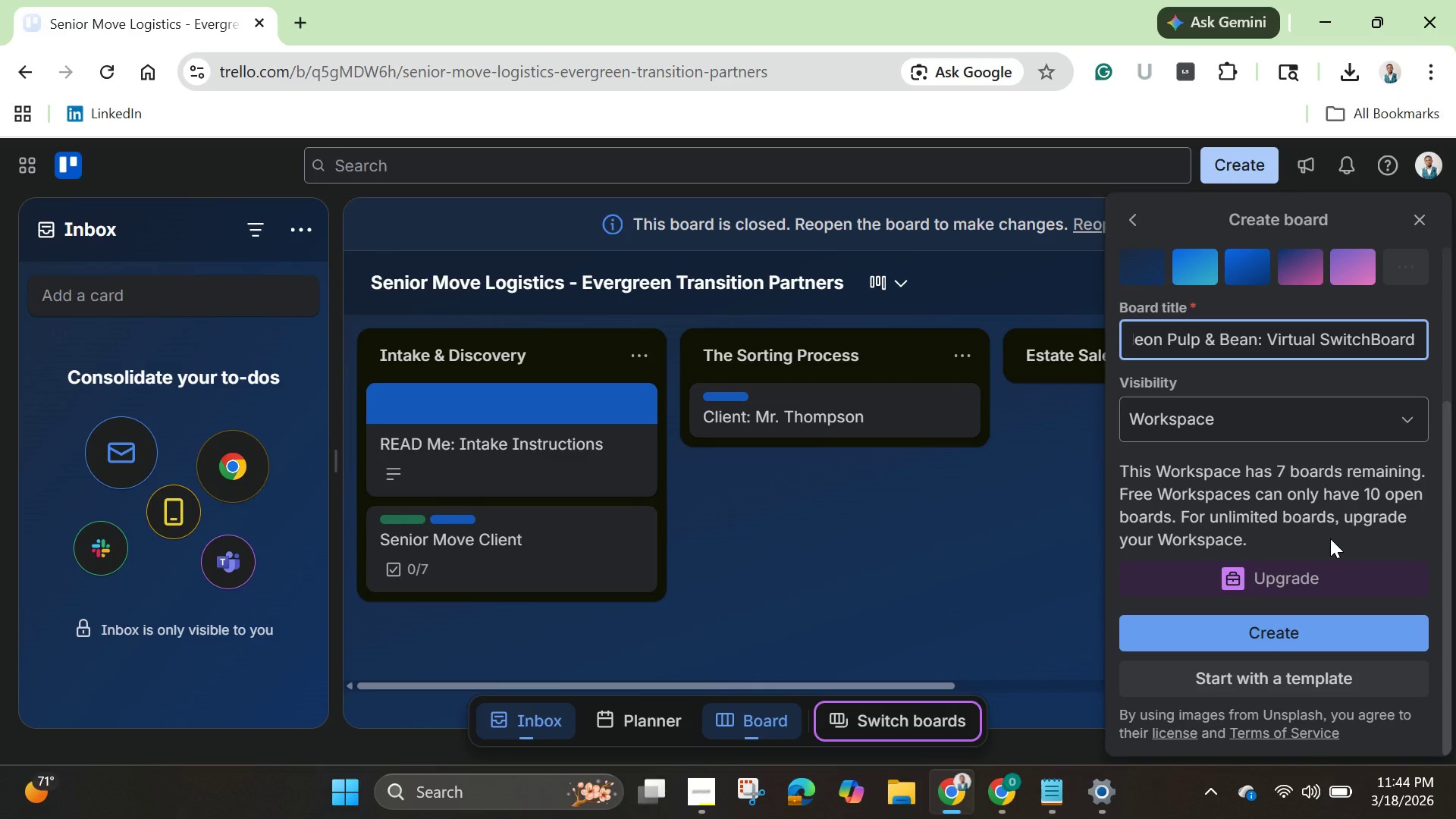 
scroll: coordinate [1330, 538], scroll_direction: down, amount: 3.0
 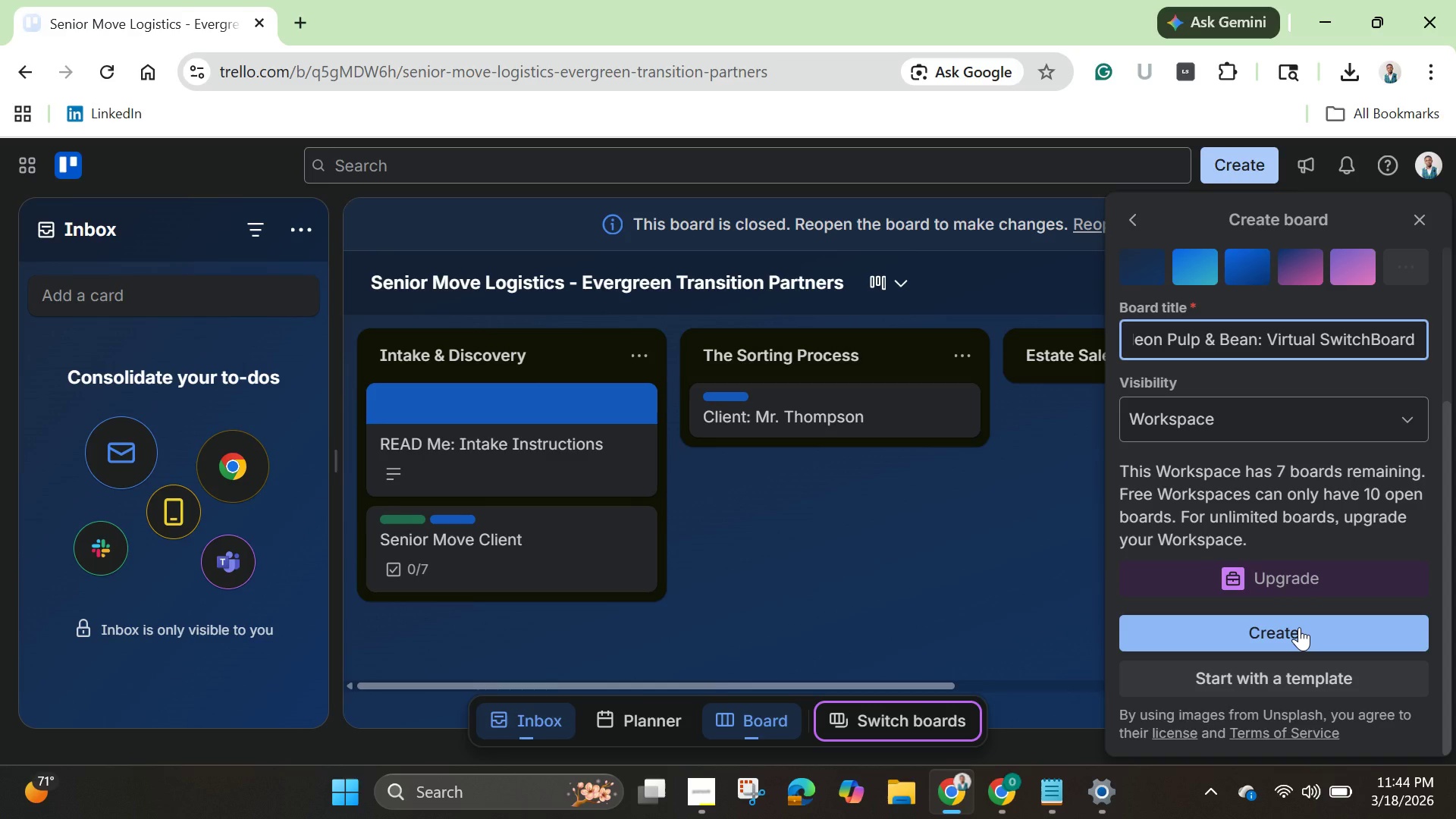 
scroll: coordinate [1292, 521], scroll_direction: up, amount: 5.0
 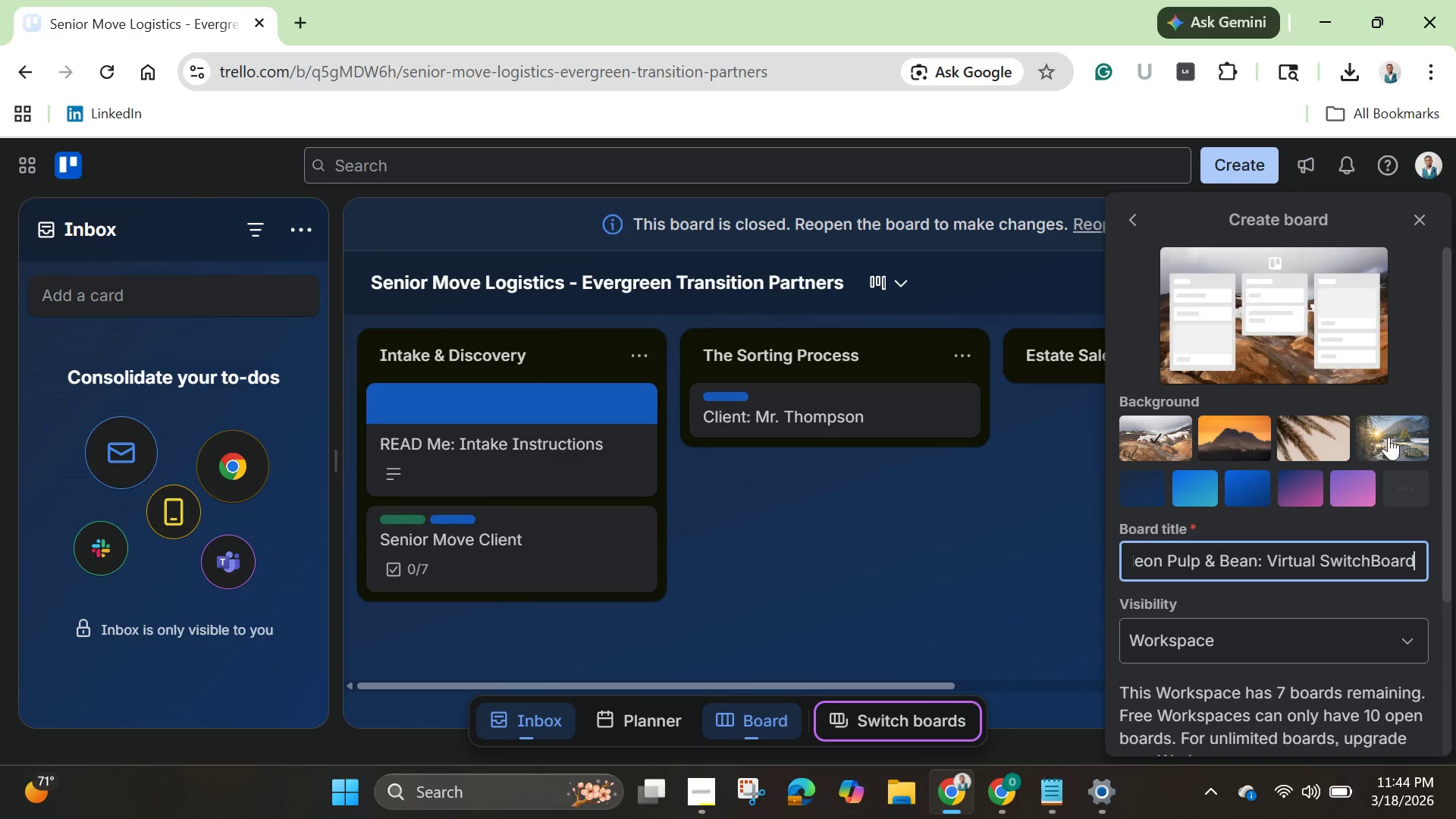 
mouse_move([1413, 452])
 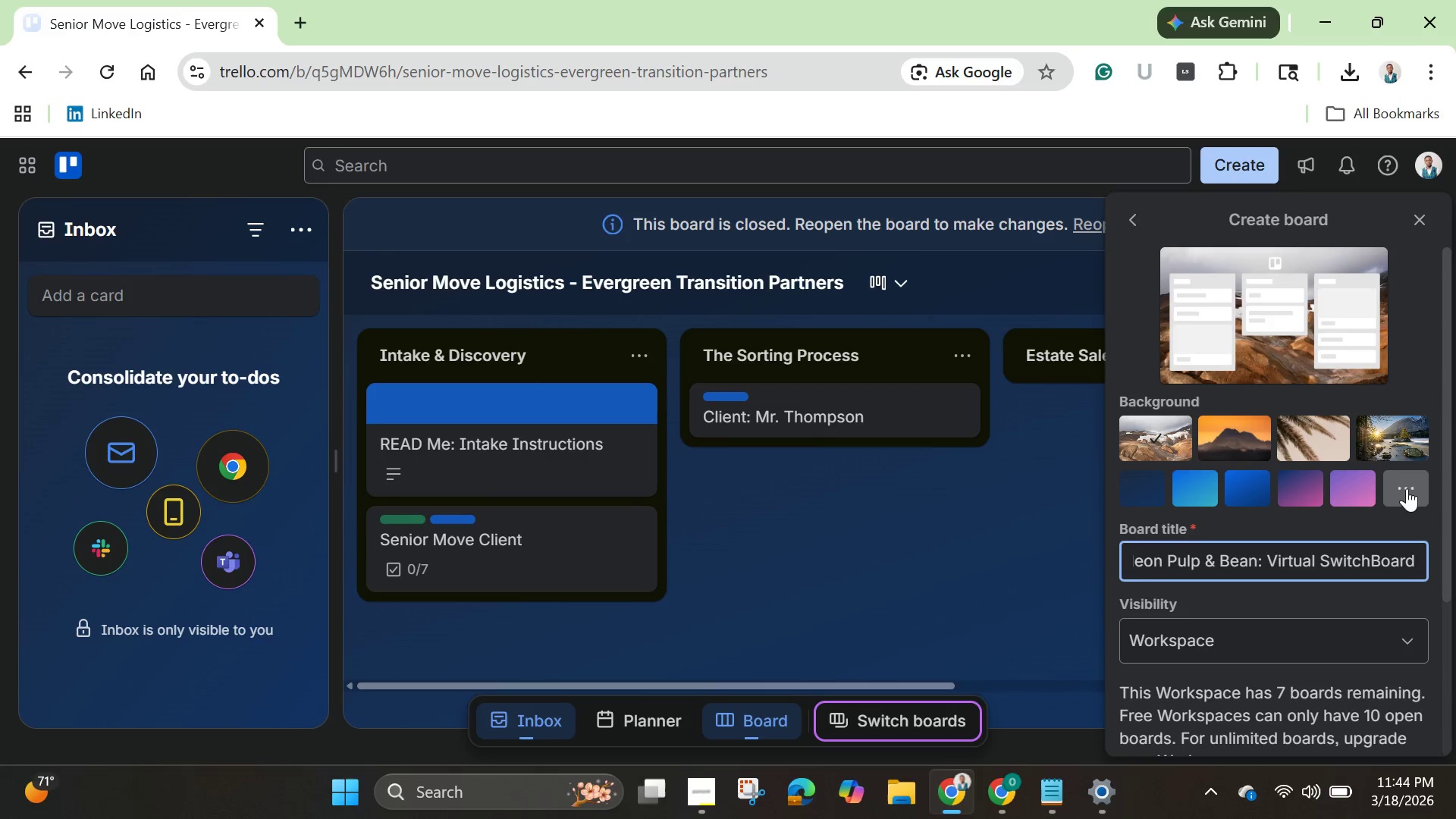 
left_click([1407, 487])
 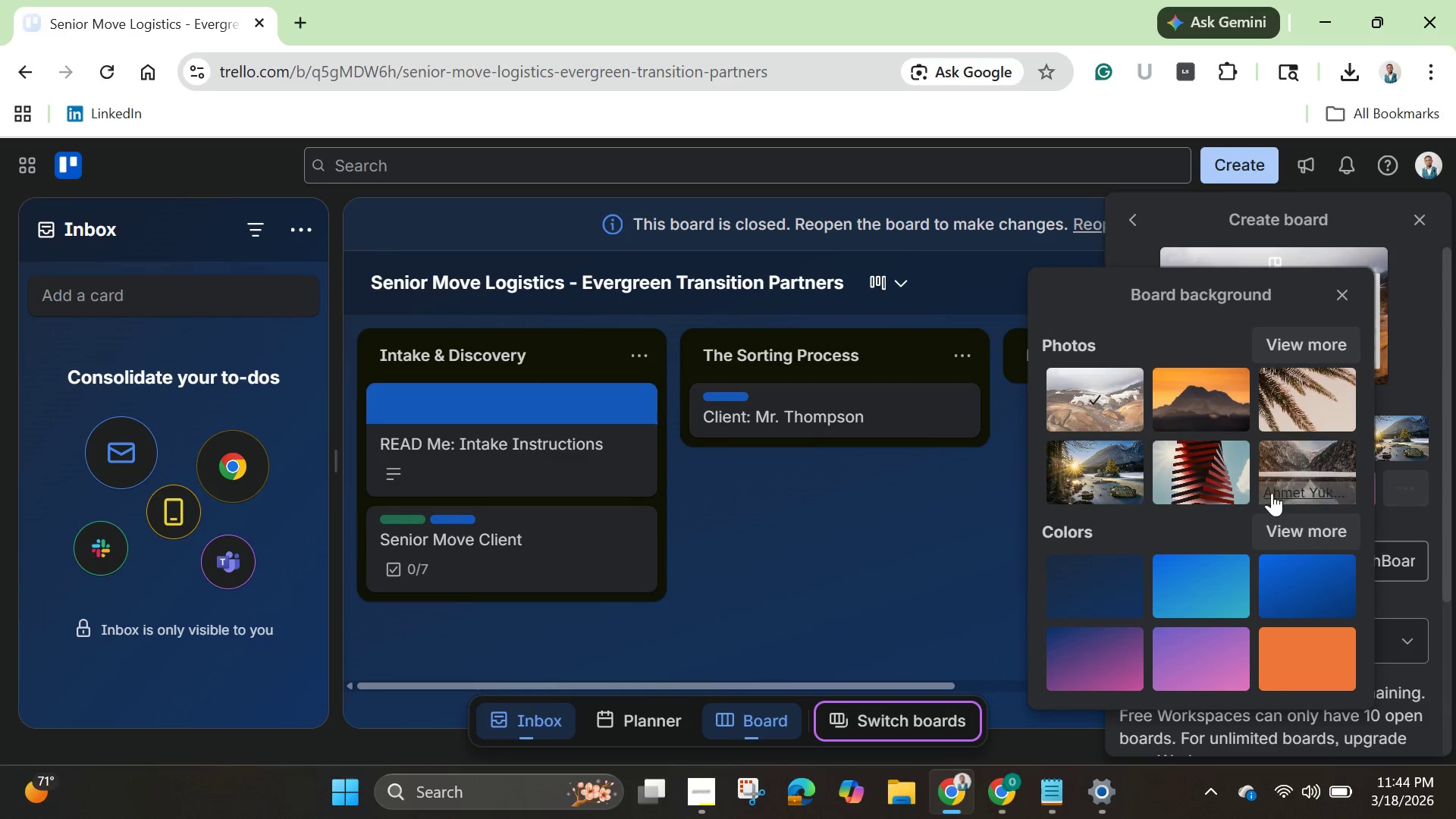 
scroll: coordinate [1189, 584], scroll_direction: down, amount: 7.0
 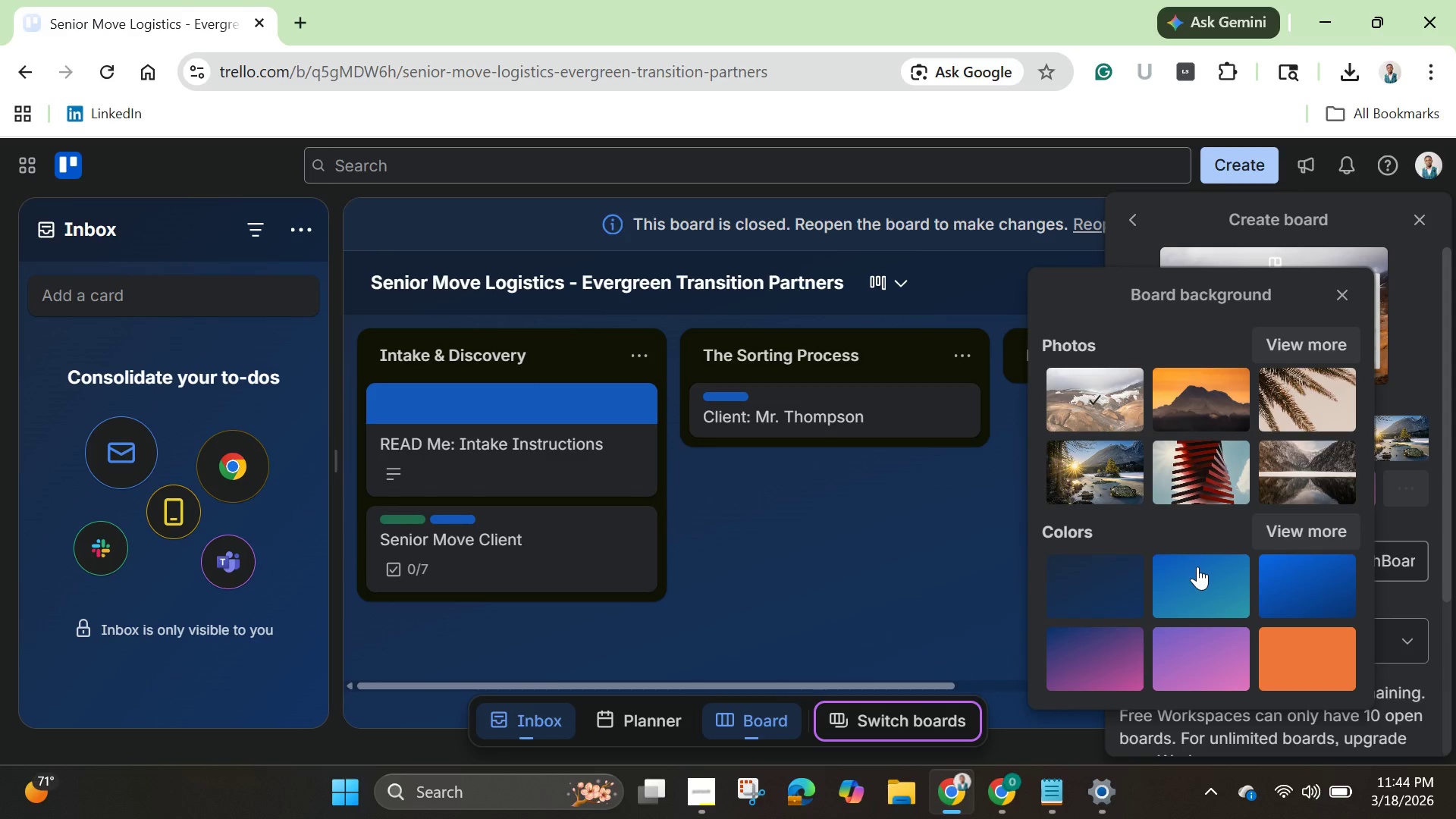 
scroll: coordinate [1197, 566], scroll_direction: up, amount: 3.0
 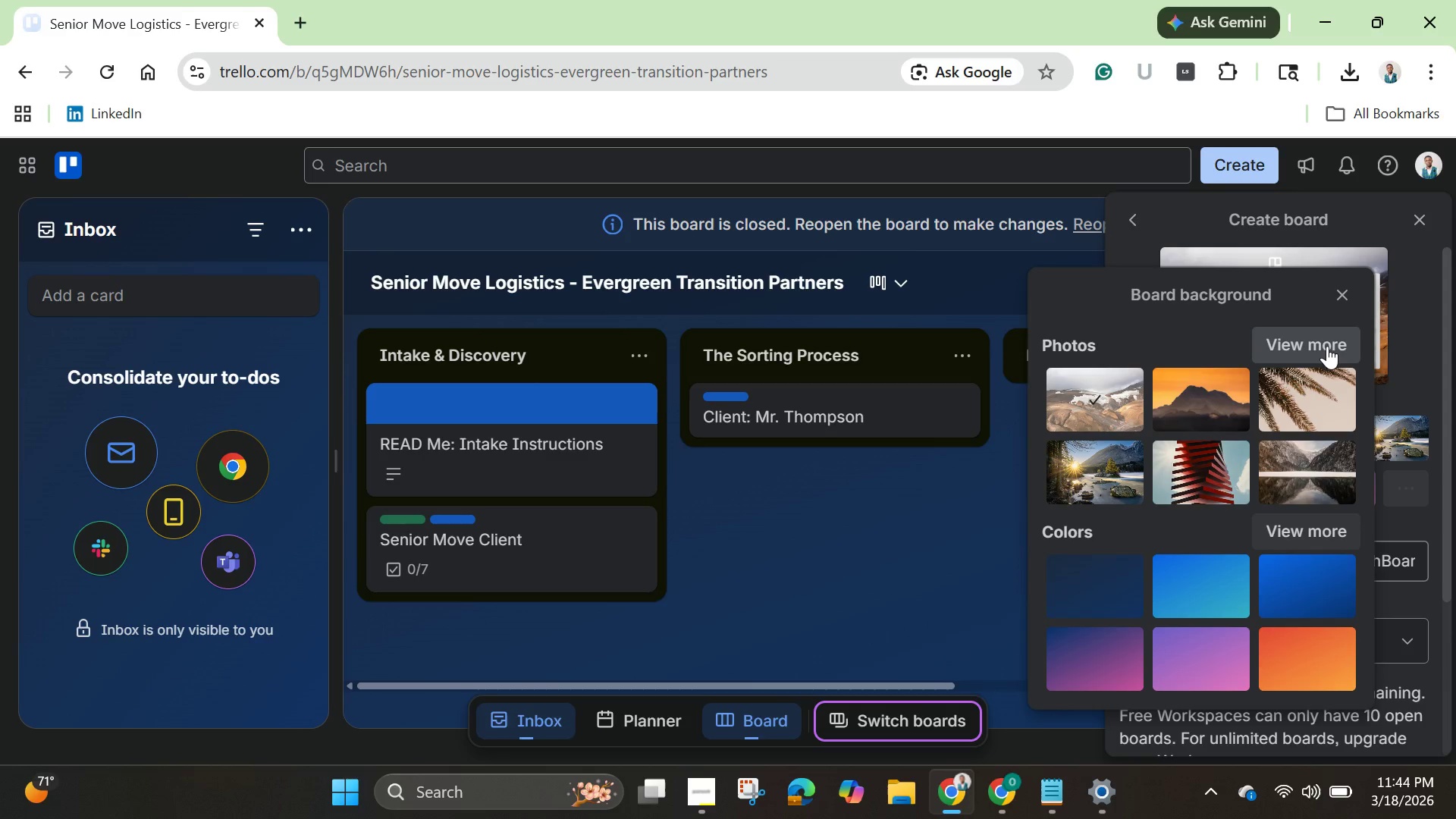 
left_click([1327, 346])
 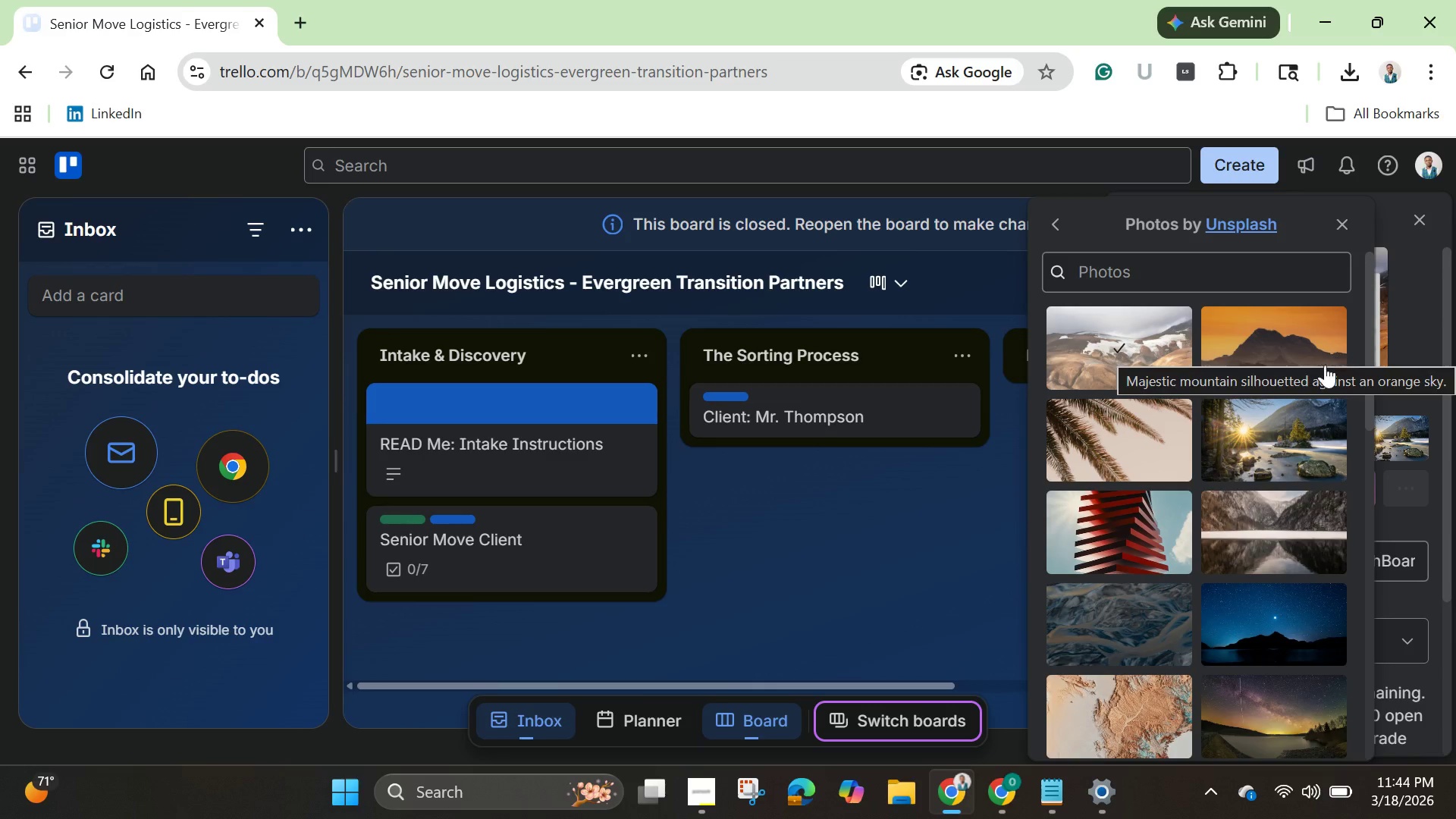 
mouse_move([1235, 481])
 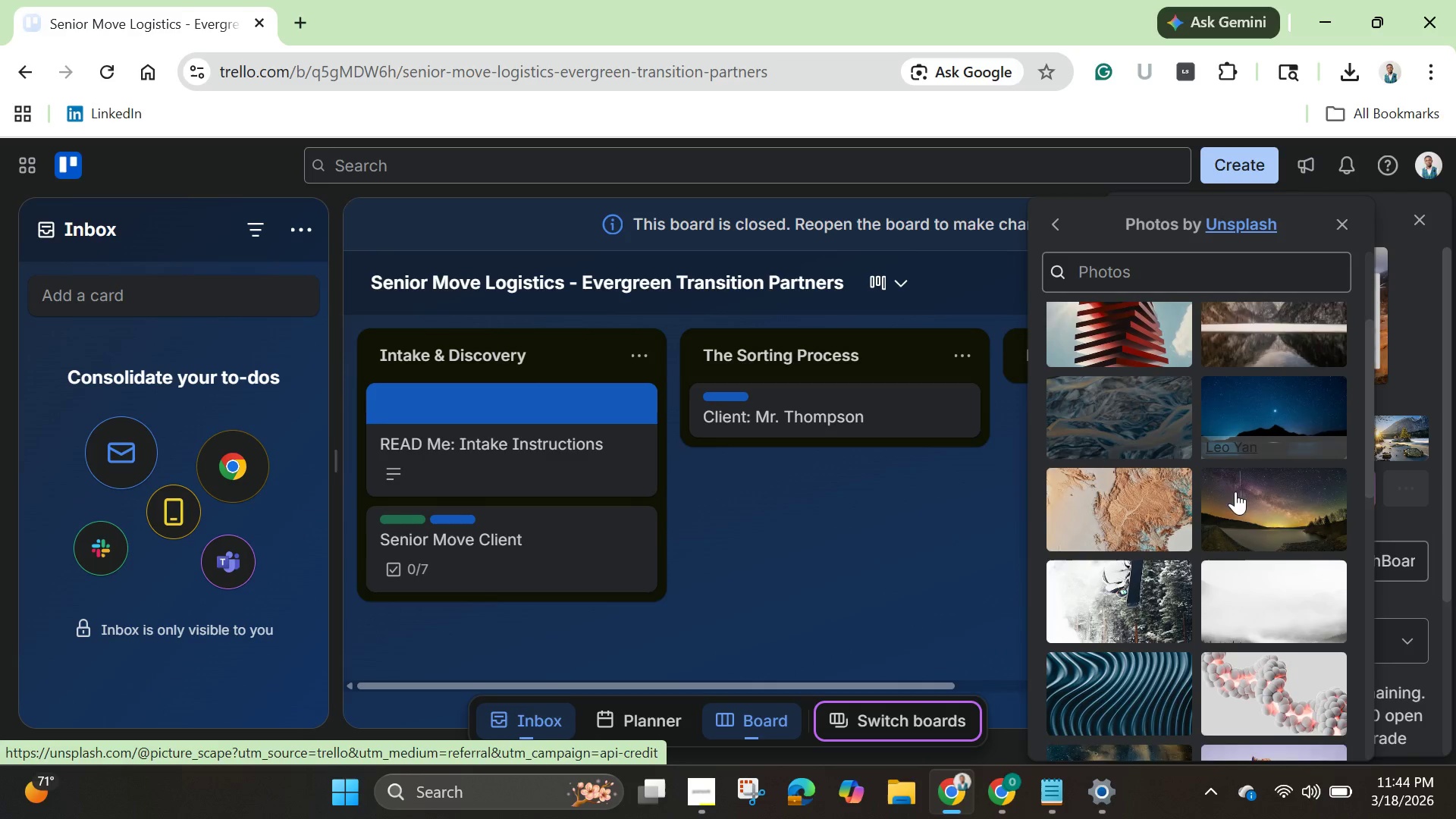 
scroll: coordinate [1247, 581], scroll_direction: down, amount: 10.0
 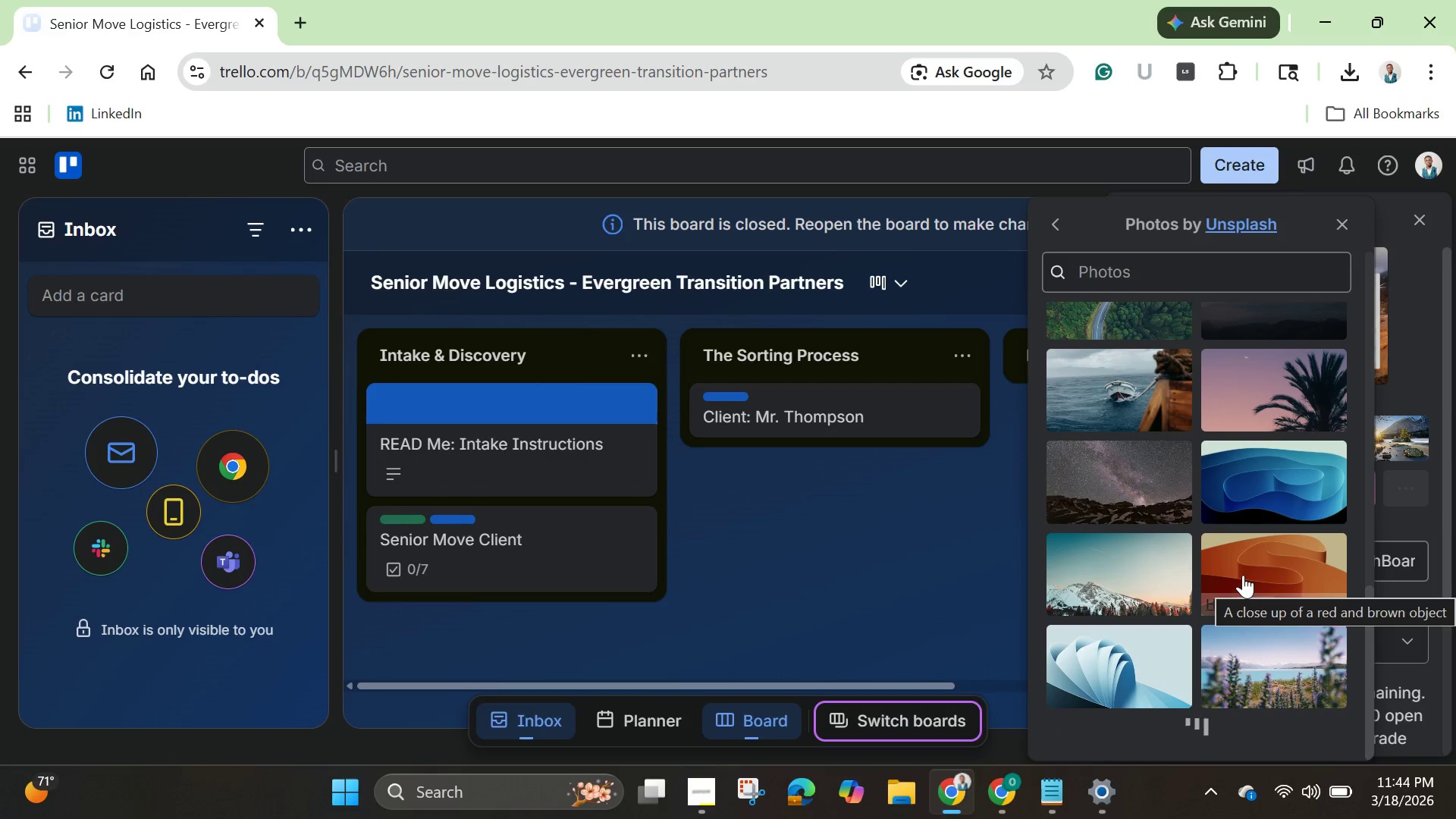 
wait(5.02)
 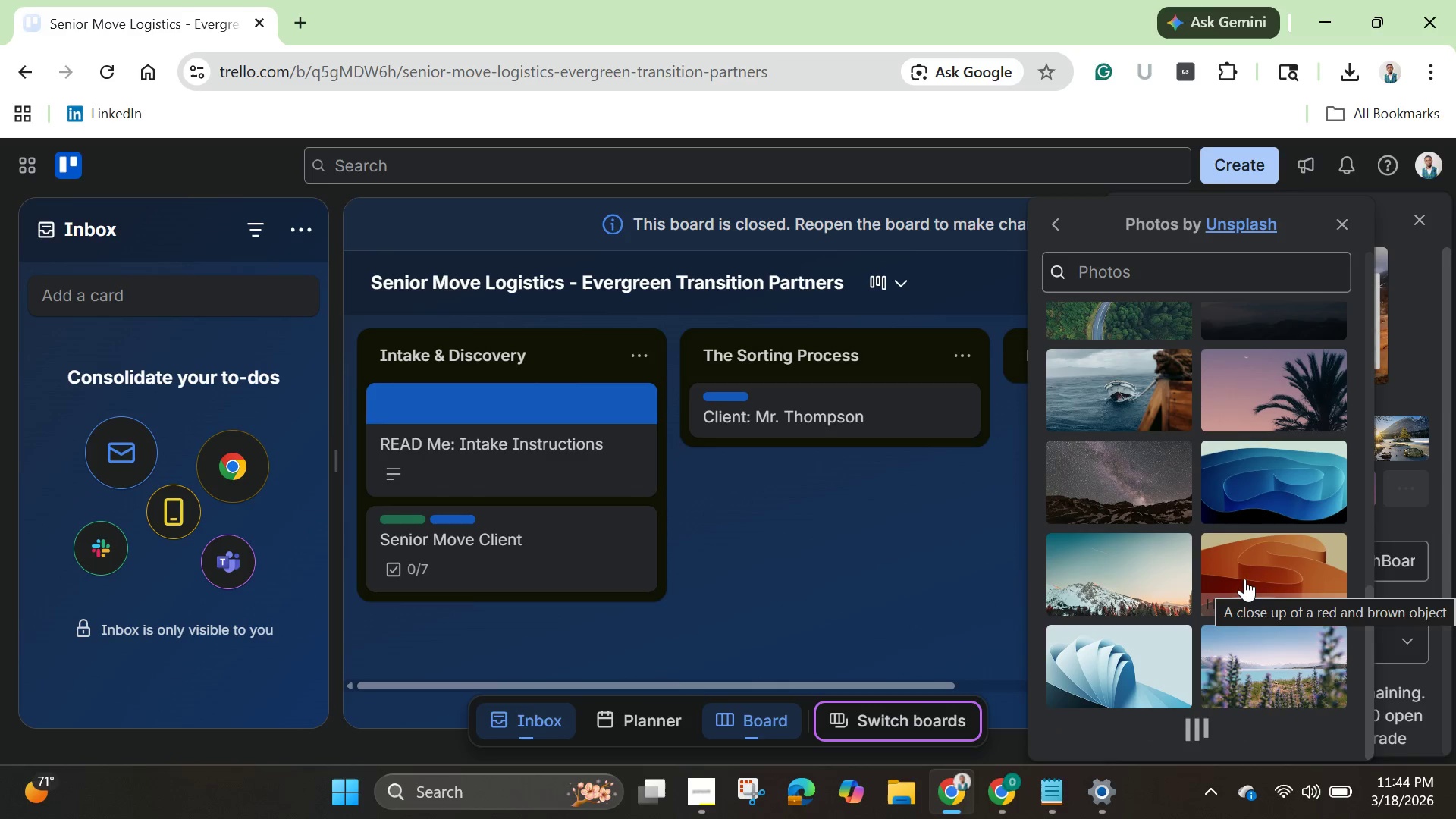 
scroll: coordinate [1254, 573], scroll_direction: down, amount: 3.0
 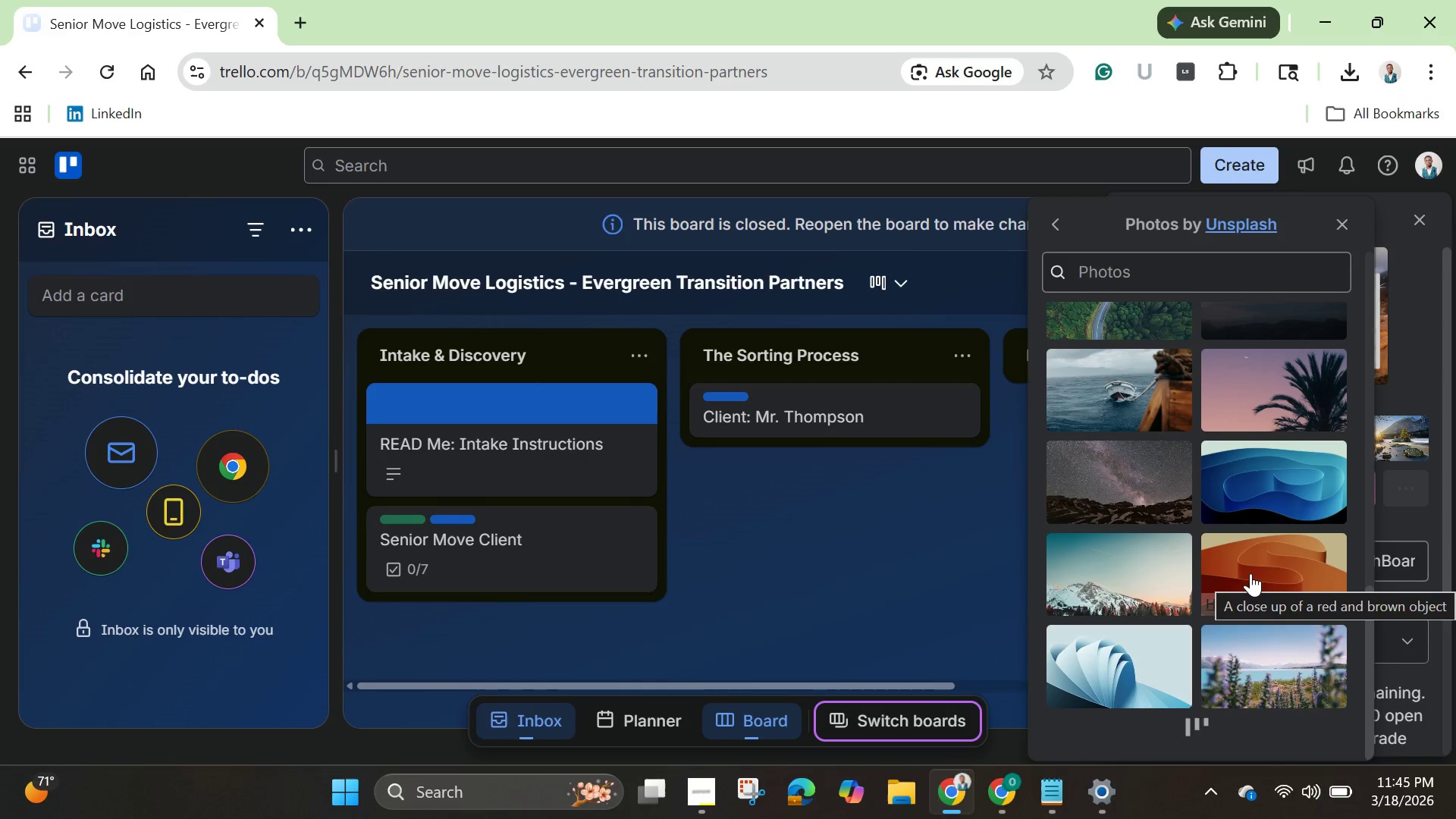 
wait(7.47)
 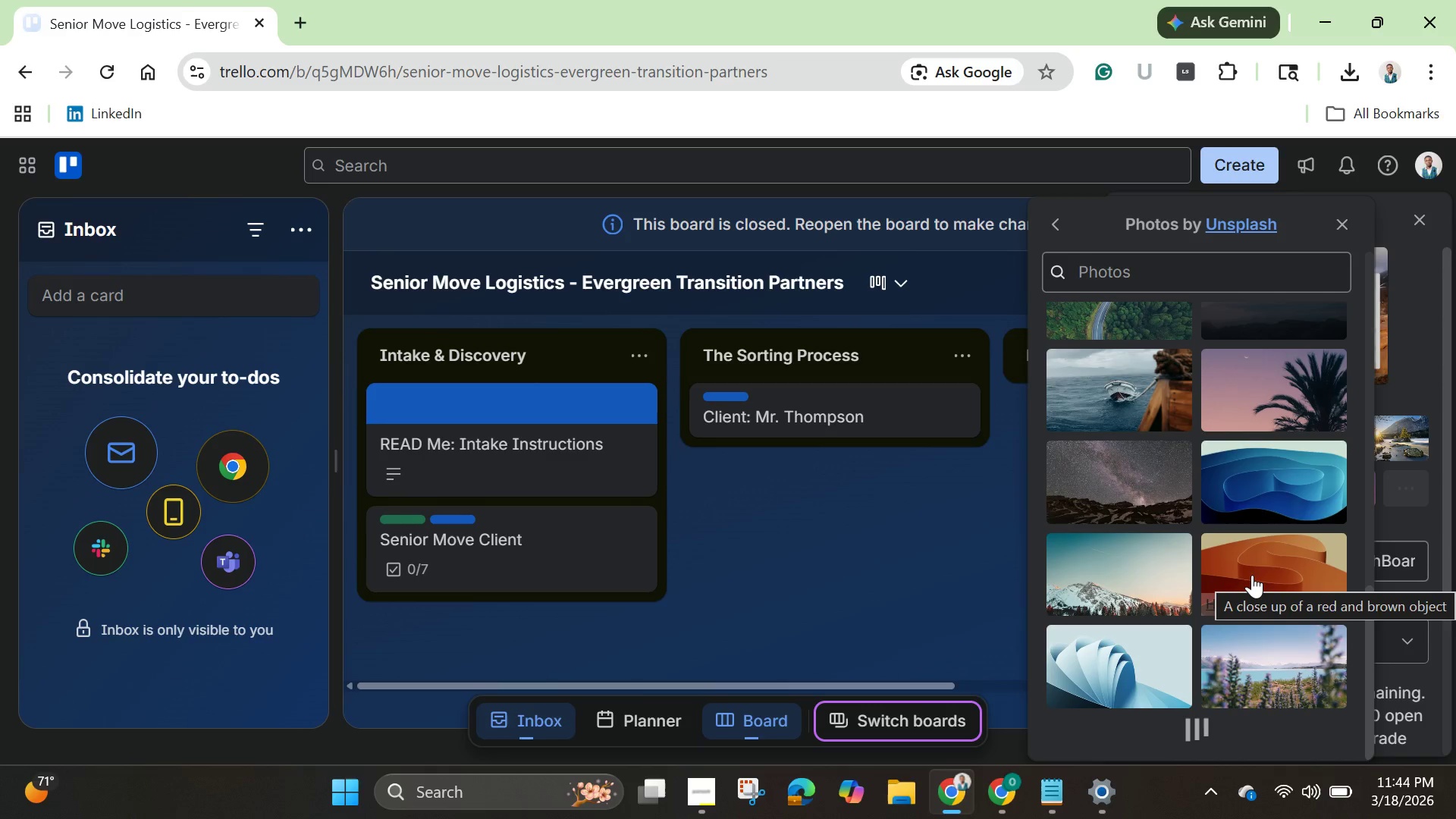 
scroll: coordinate [1249, 571], scroll_direction: up, amount: 3.0
 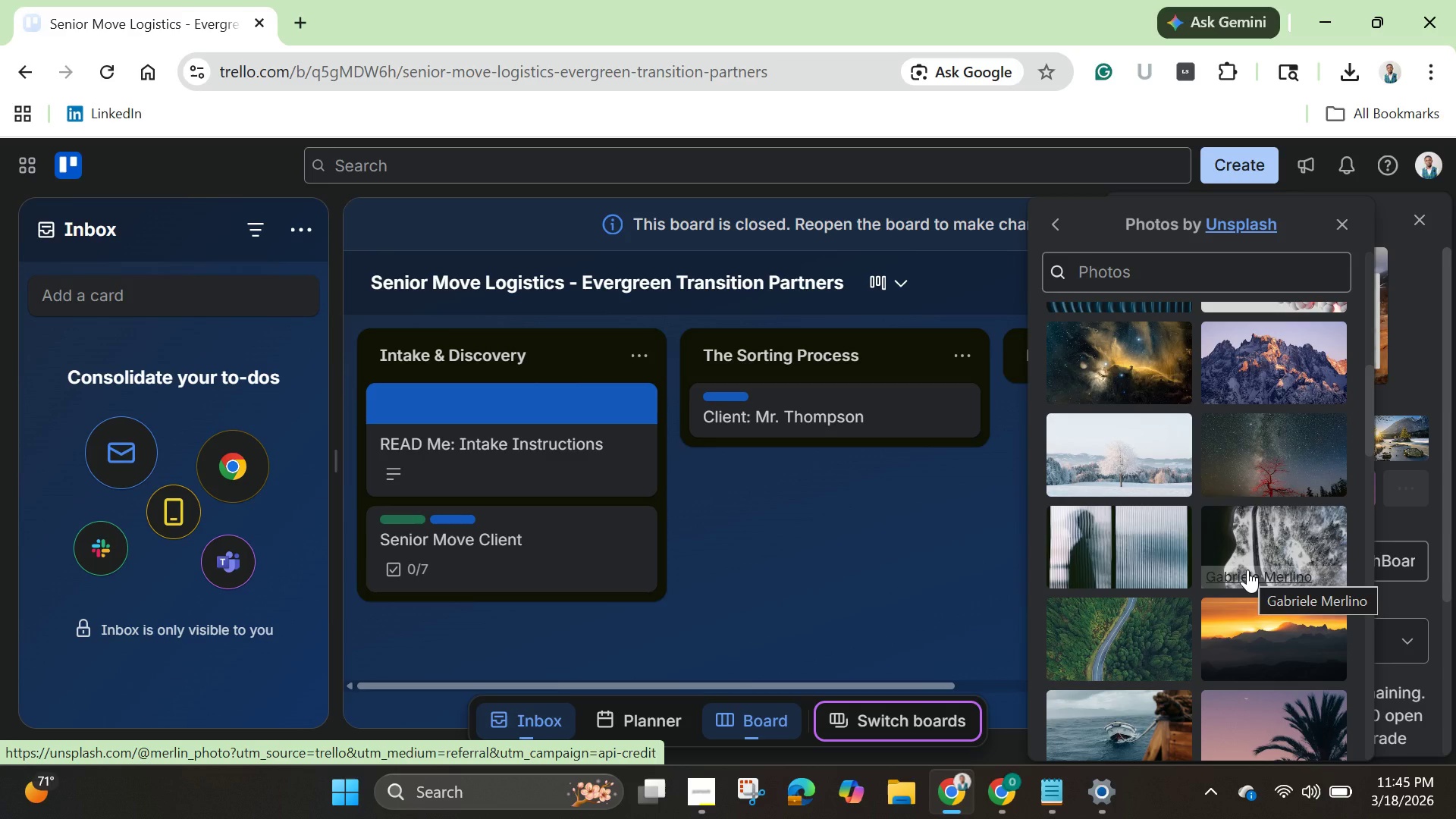 
scroll: coordinate [1255, 581], scroll_direction: down, amount: 19.0
 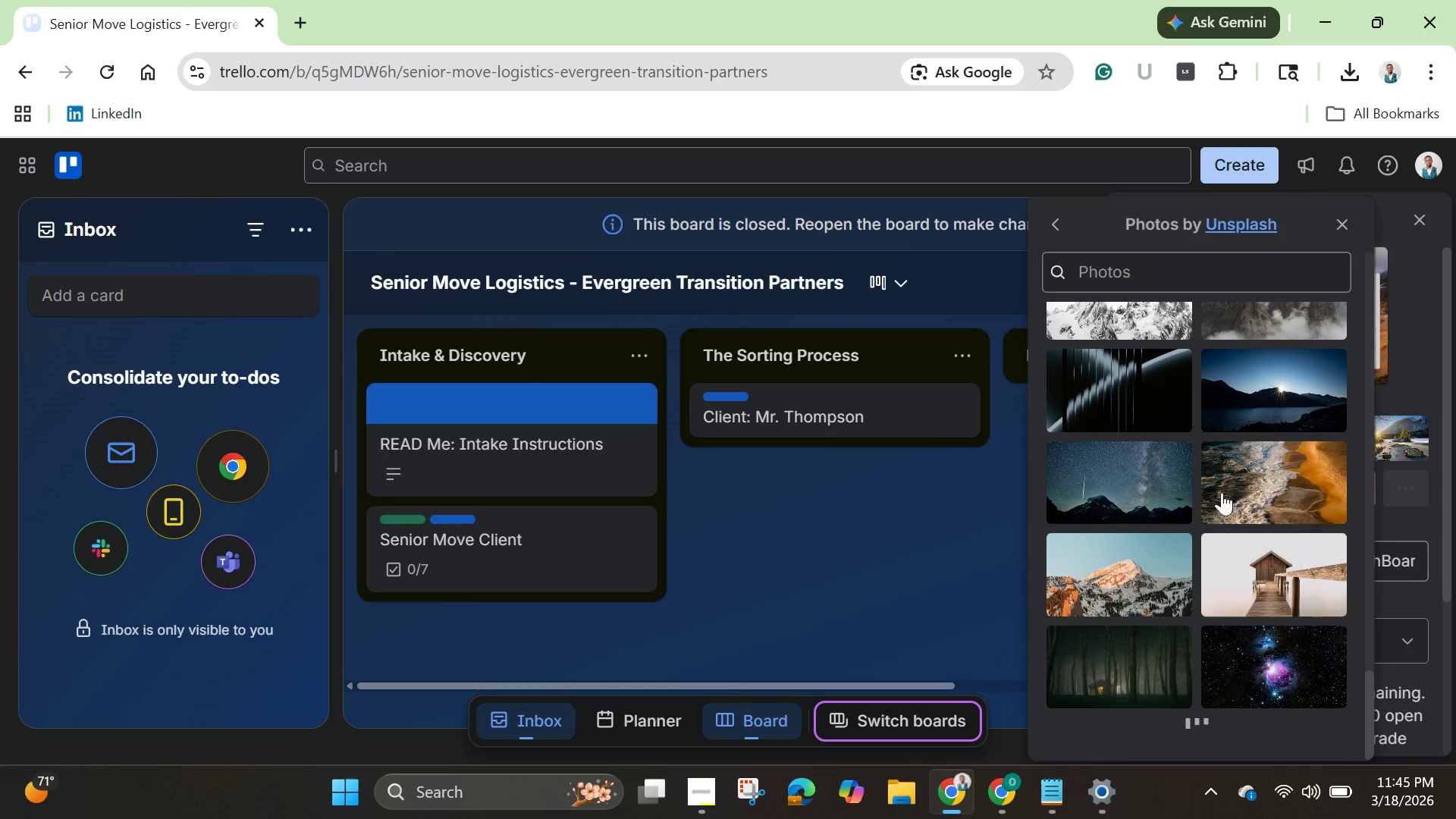 
left_click([1153, 266])
 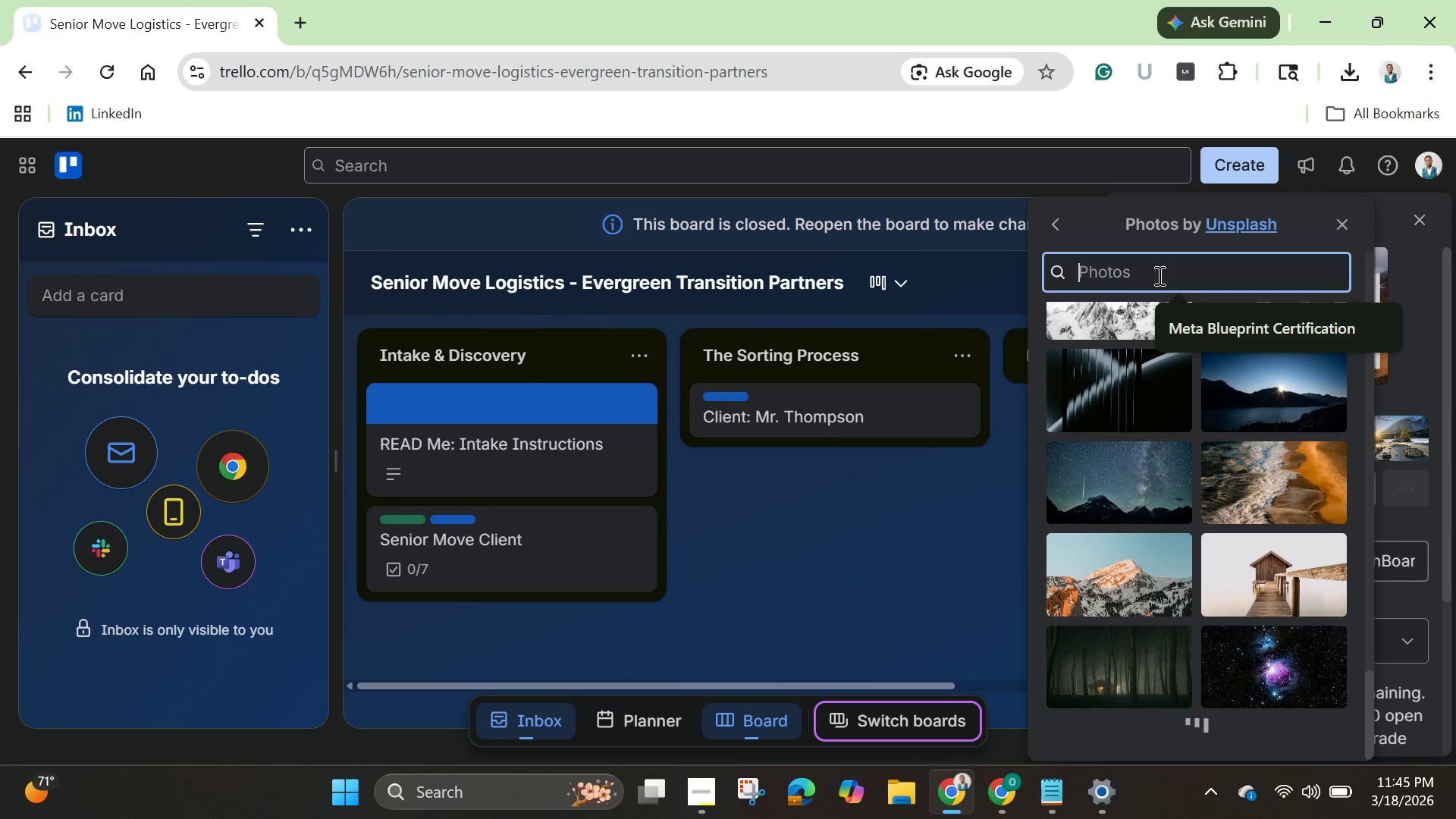 
type(cafe)
 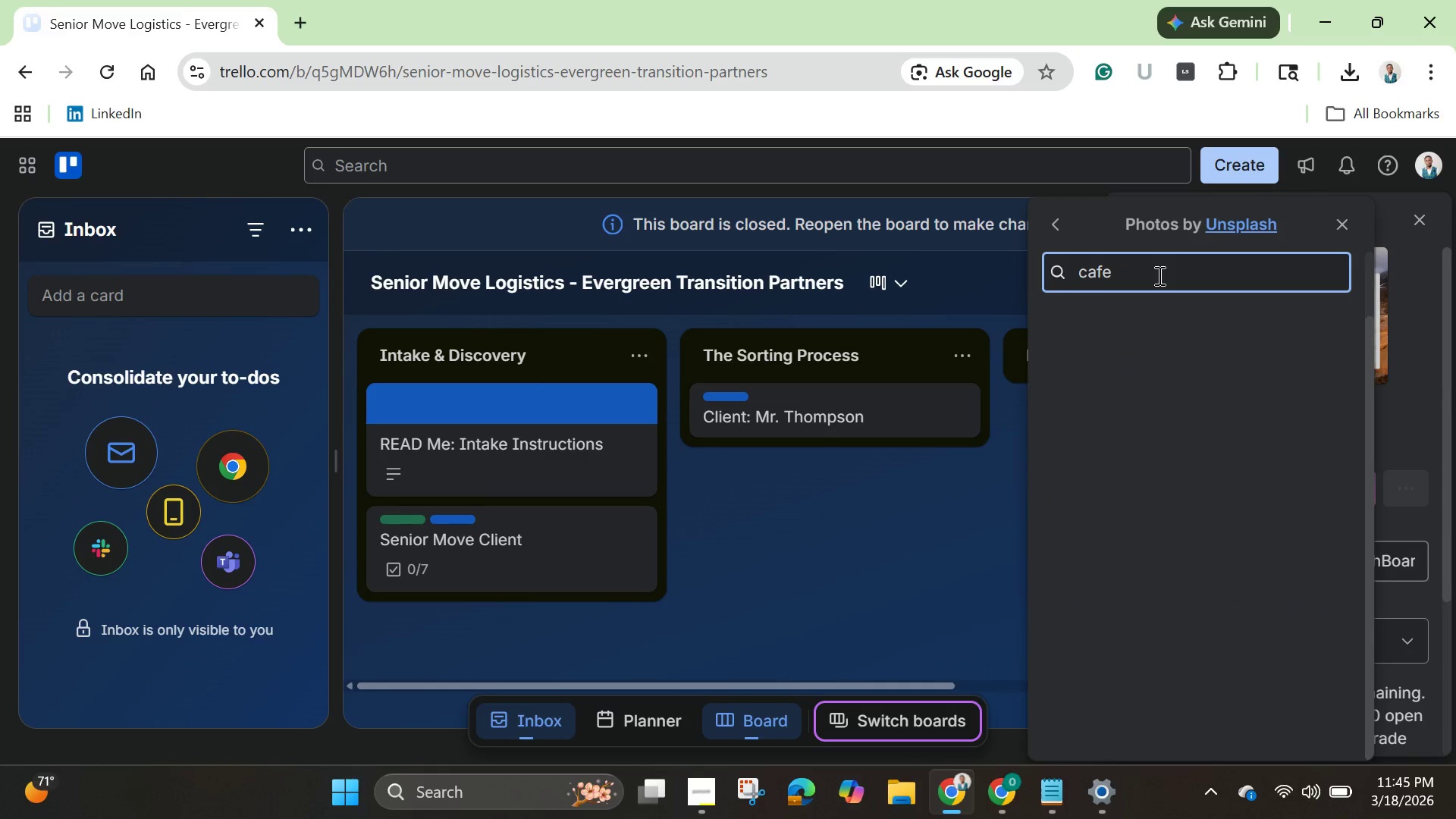 
key(Enter)
 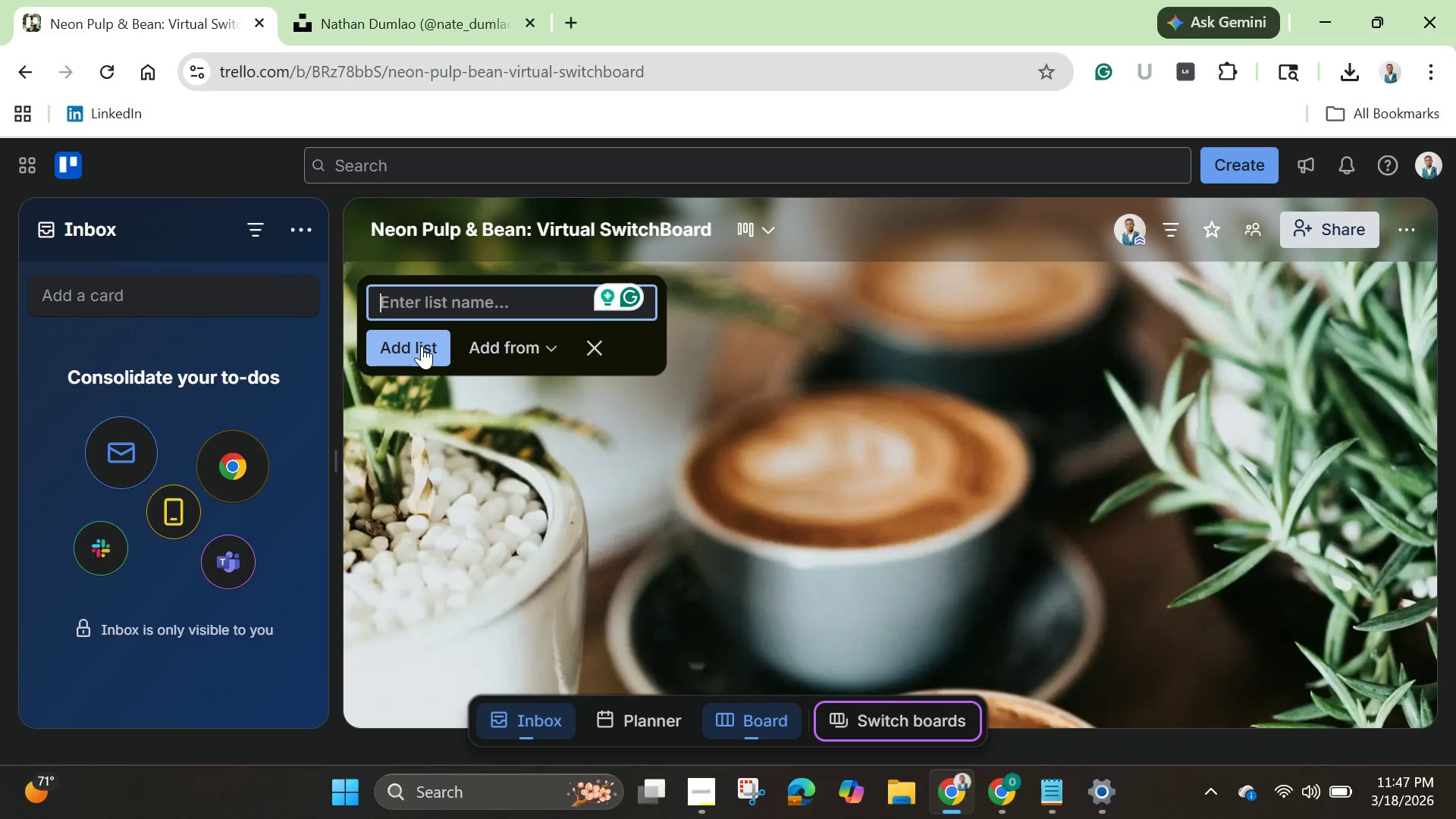 
wait(135.8)
 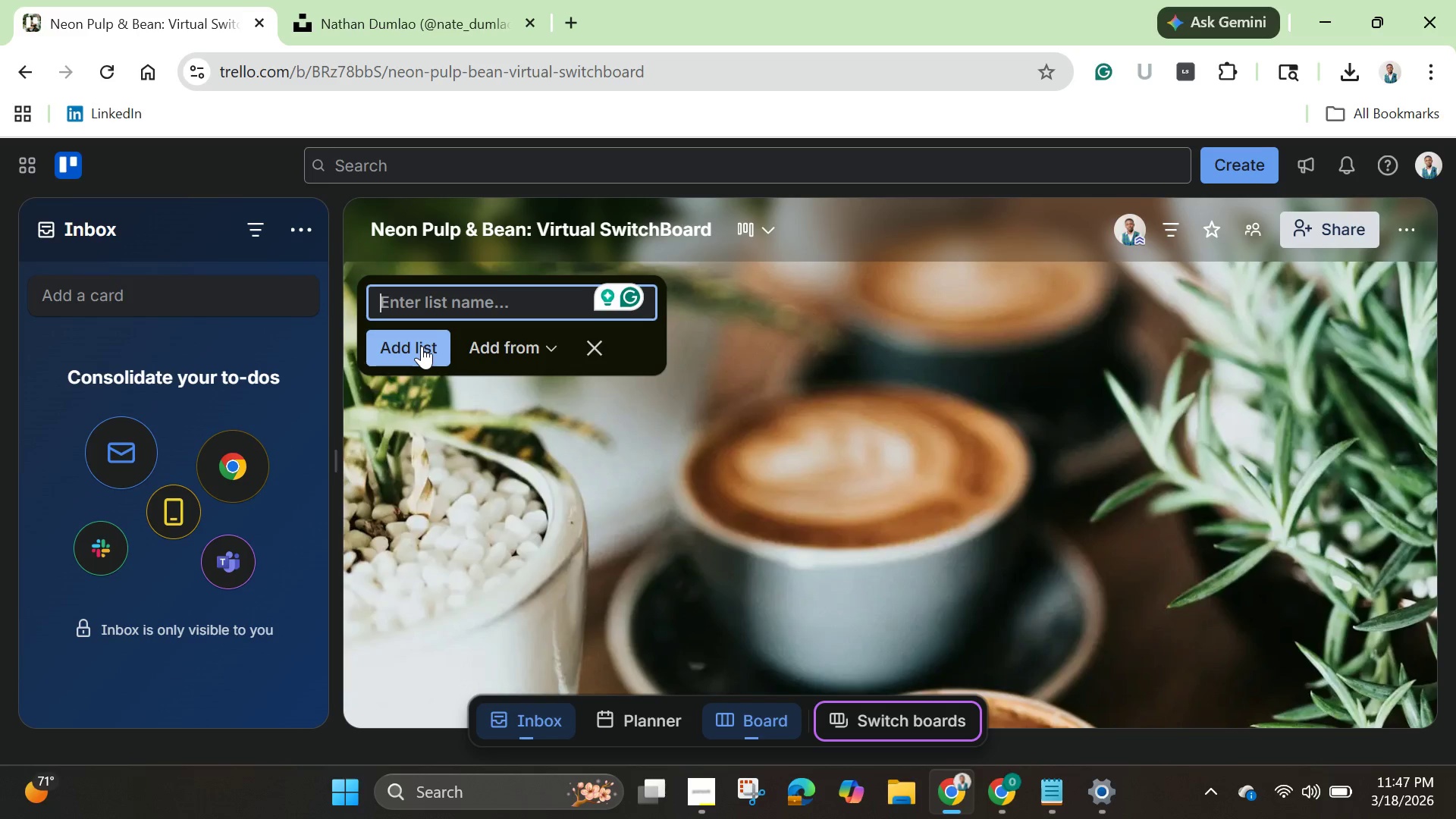 
left_click([425, 359])
 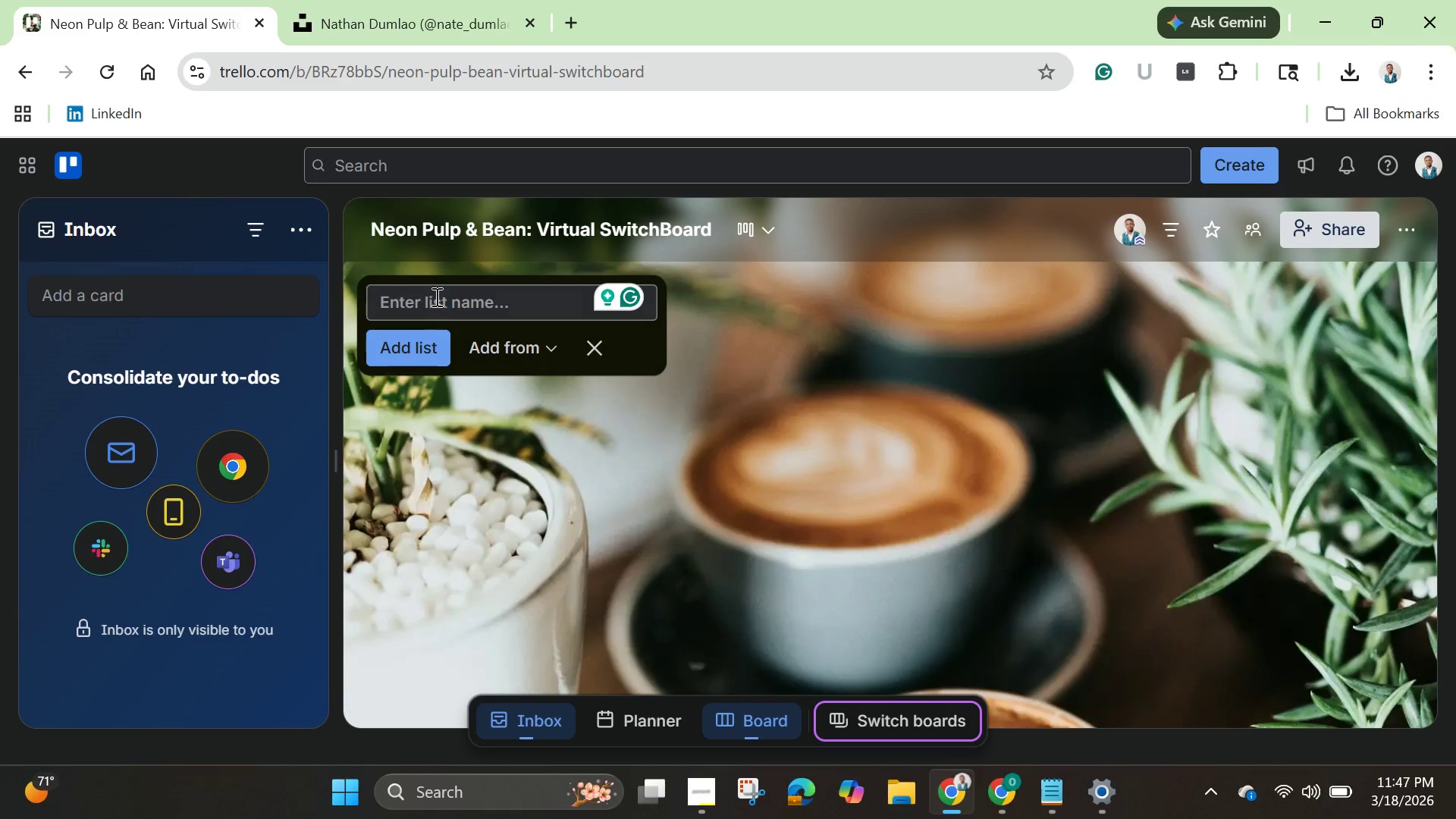 
left_click([437, 297])
 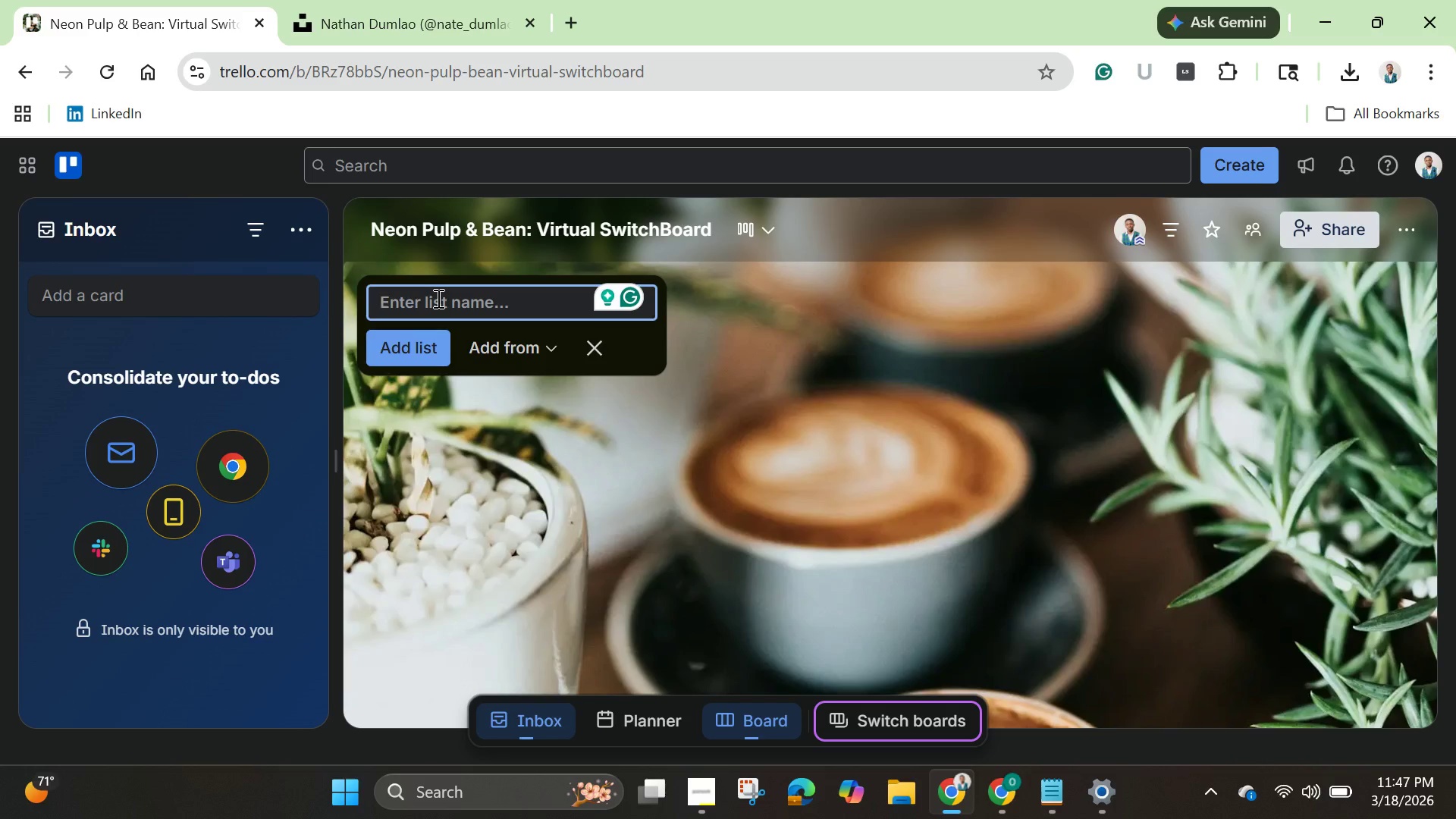 
wait(6.31)
 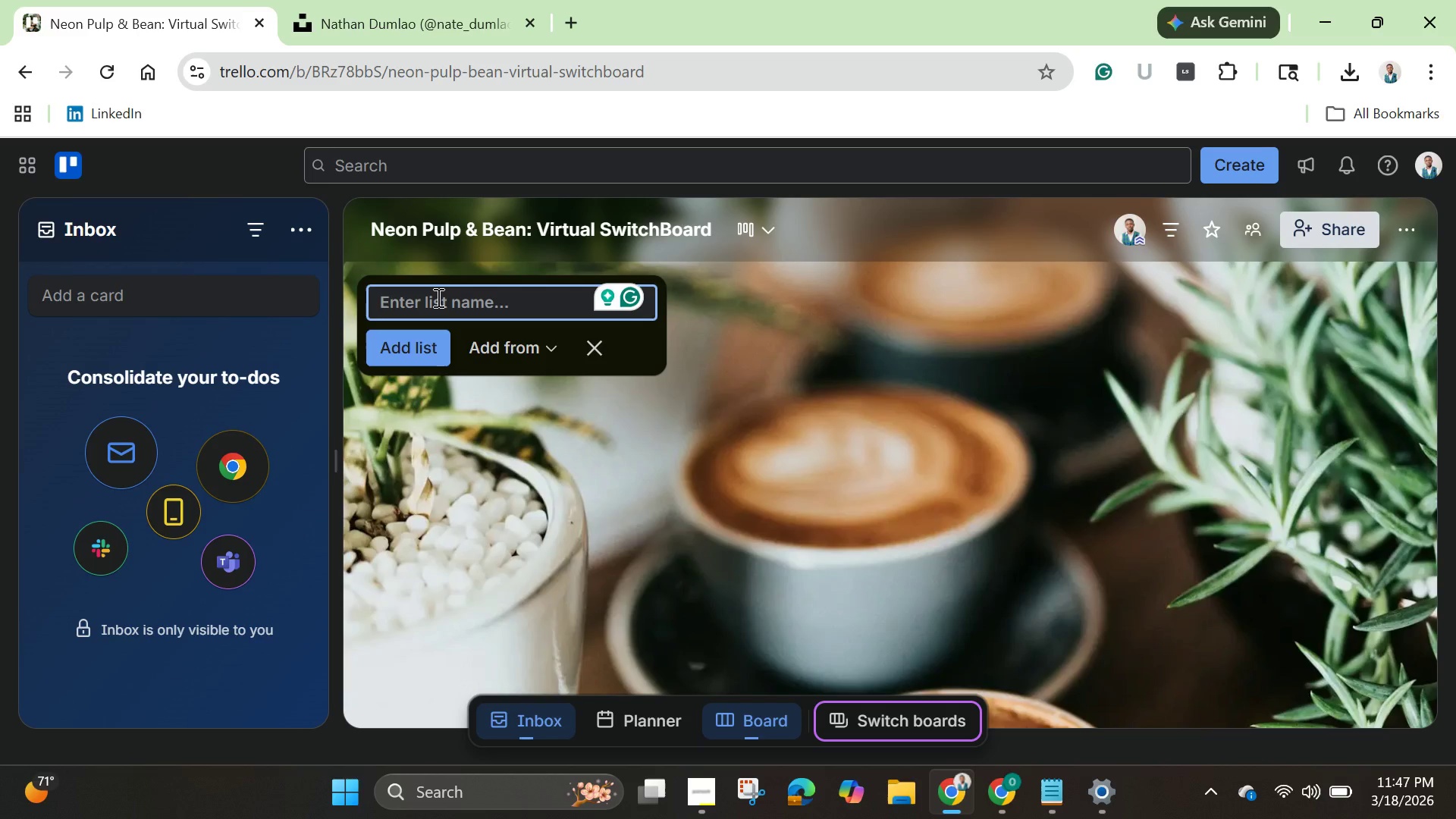 
type(Standard )
 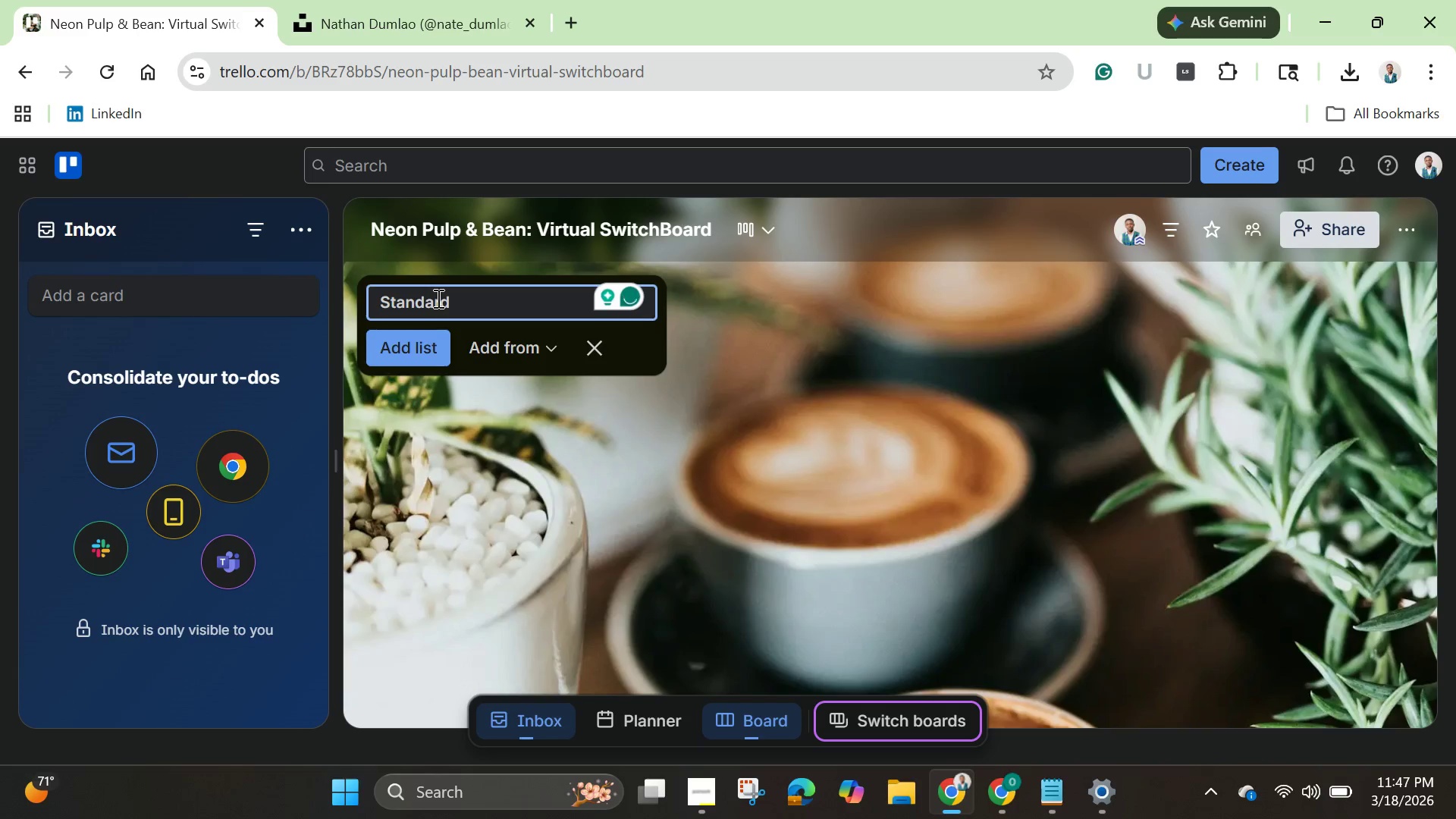 
type(Call Log)
 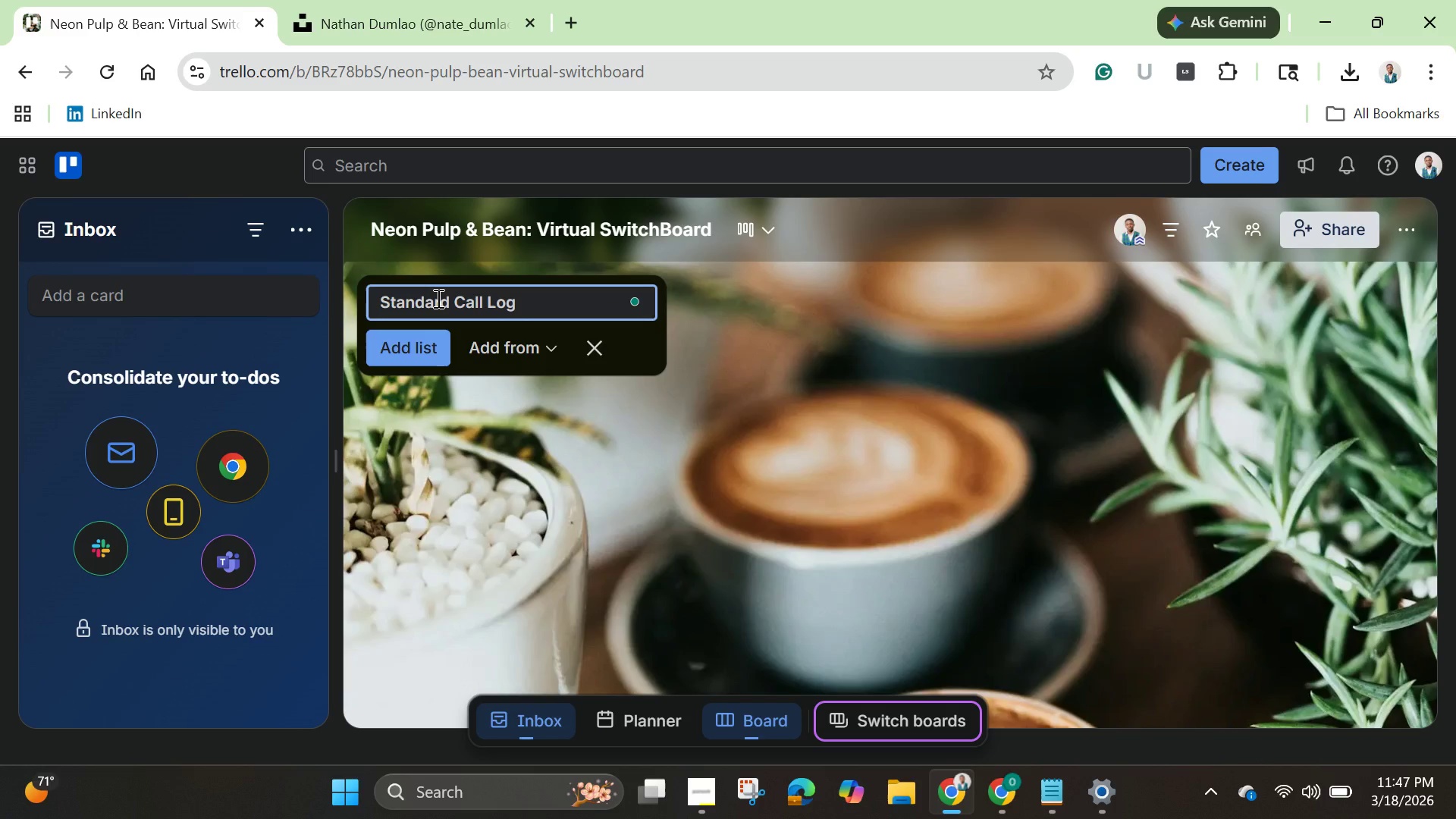 
wait(6.44)
 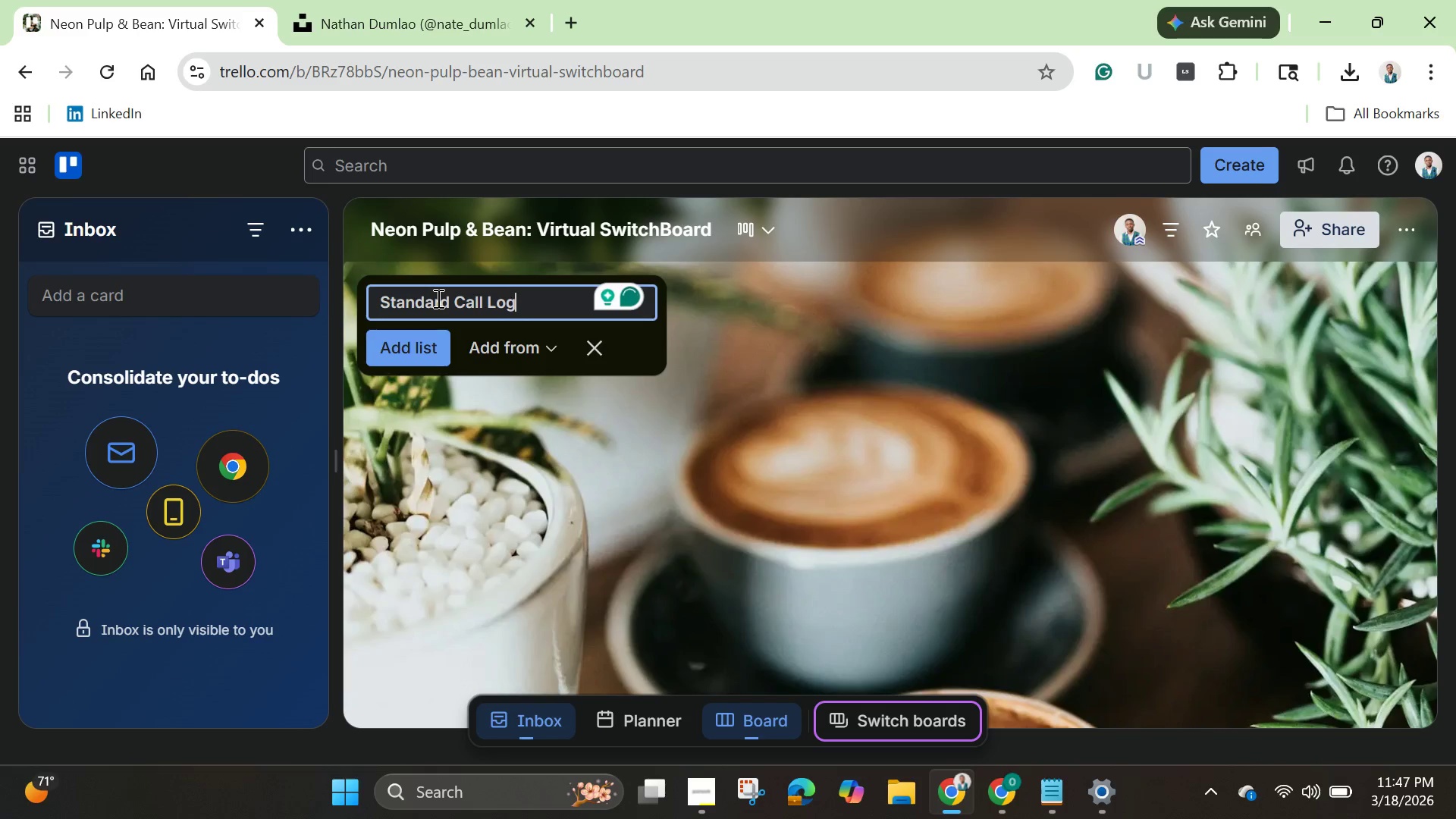 
key(Enter)
 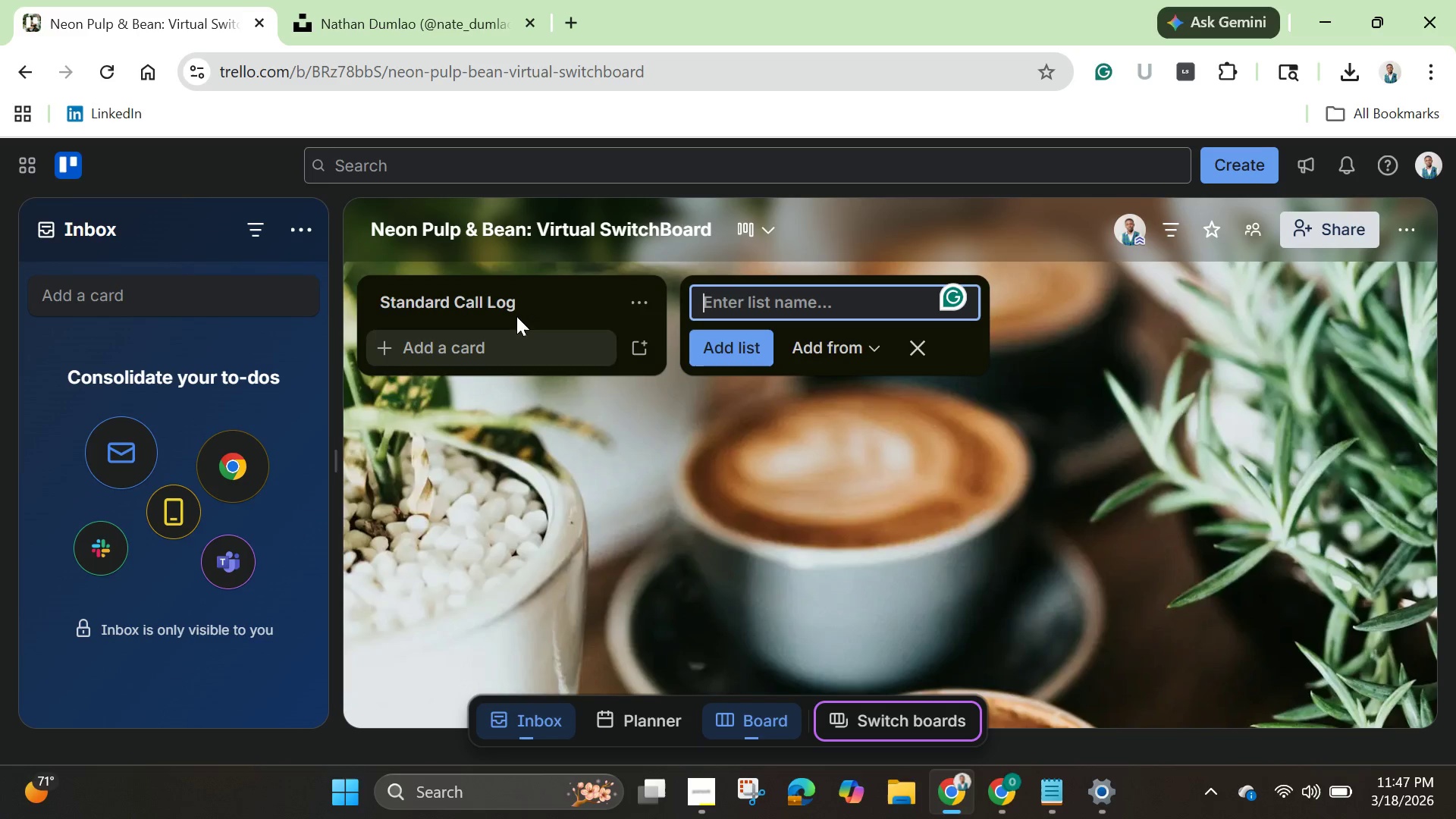 
left_click([510, 309])
 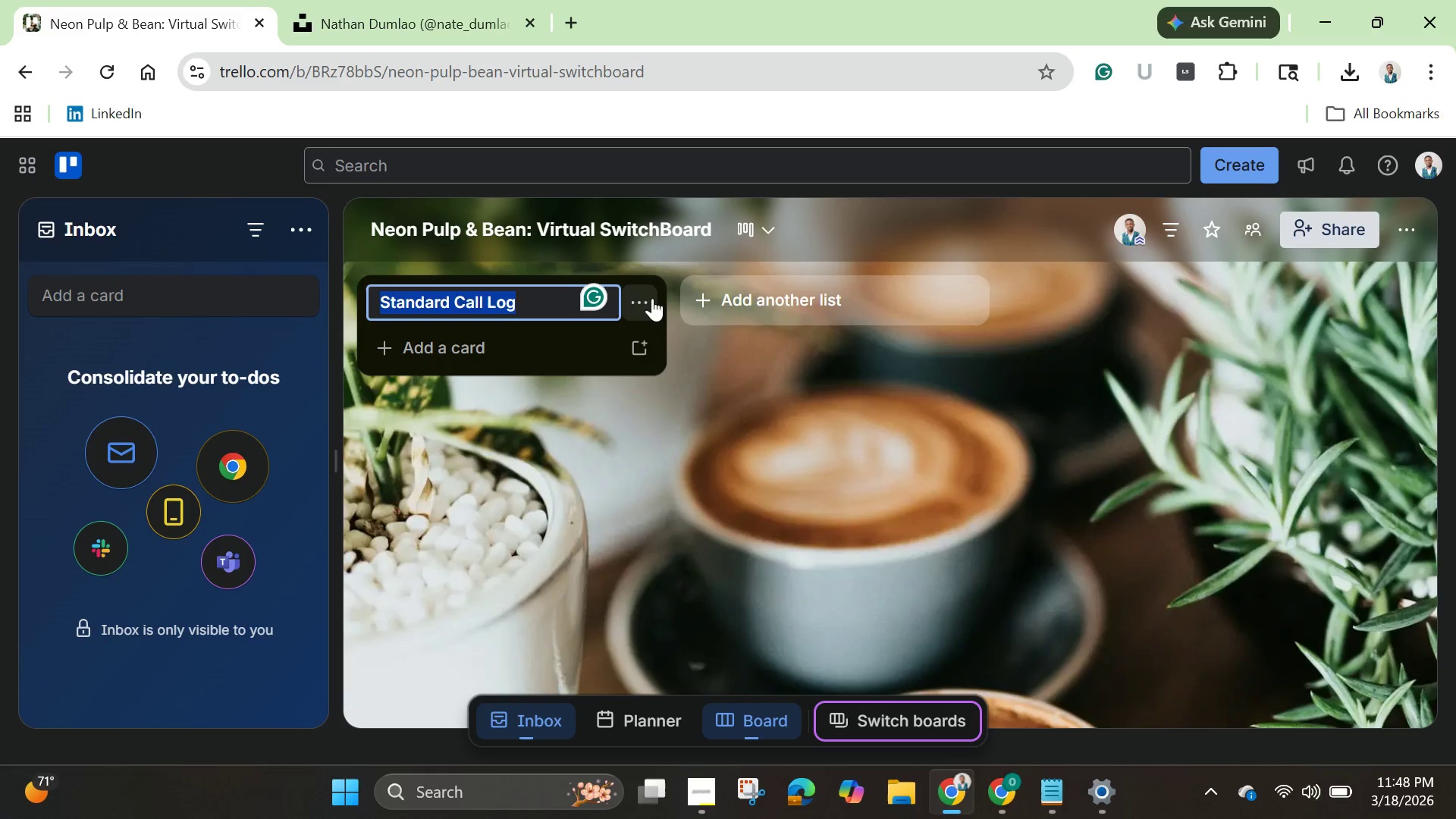 
left_click([644, 298])
 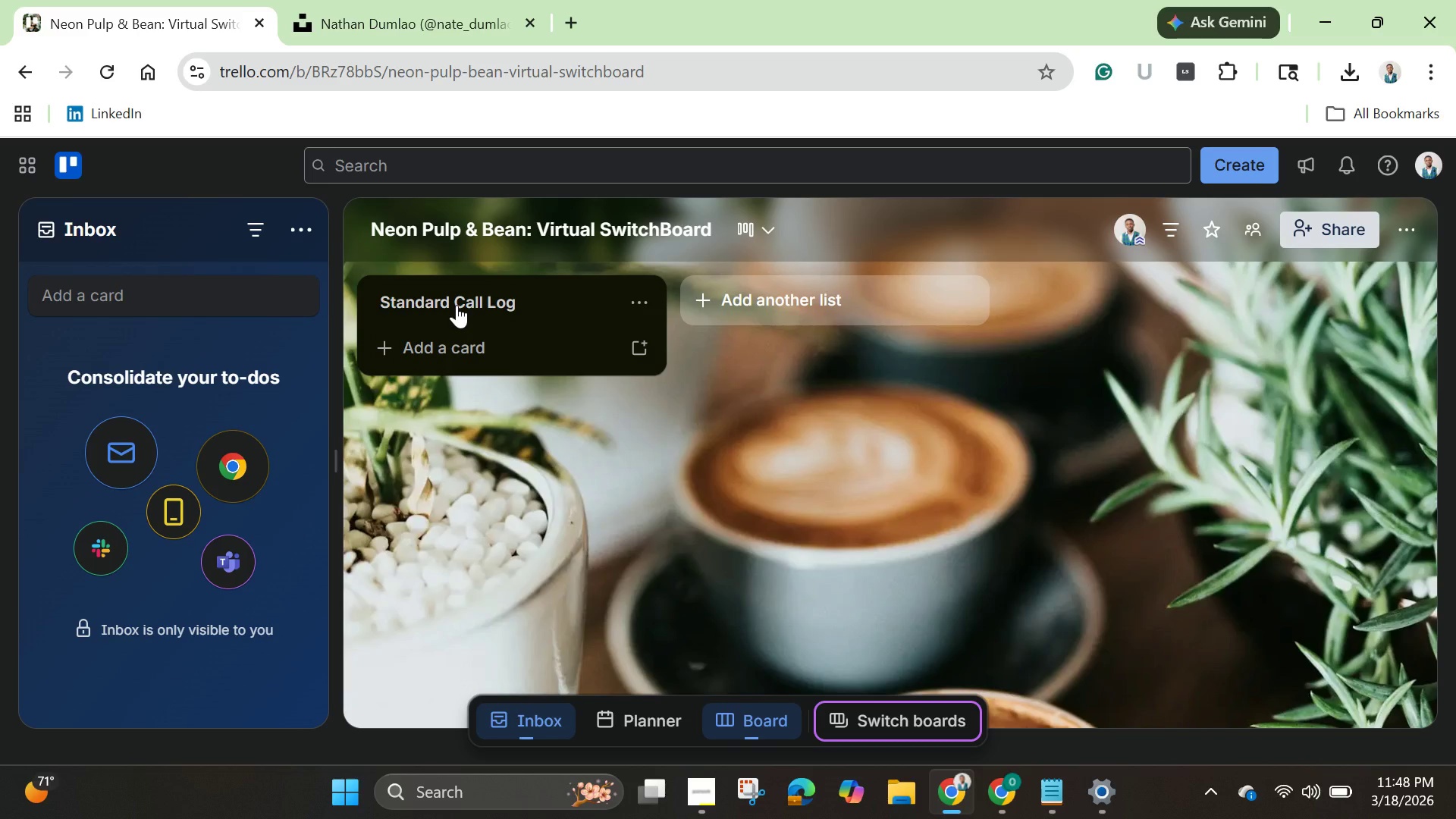 
mouse_move([637, 339])
 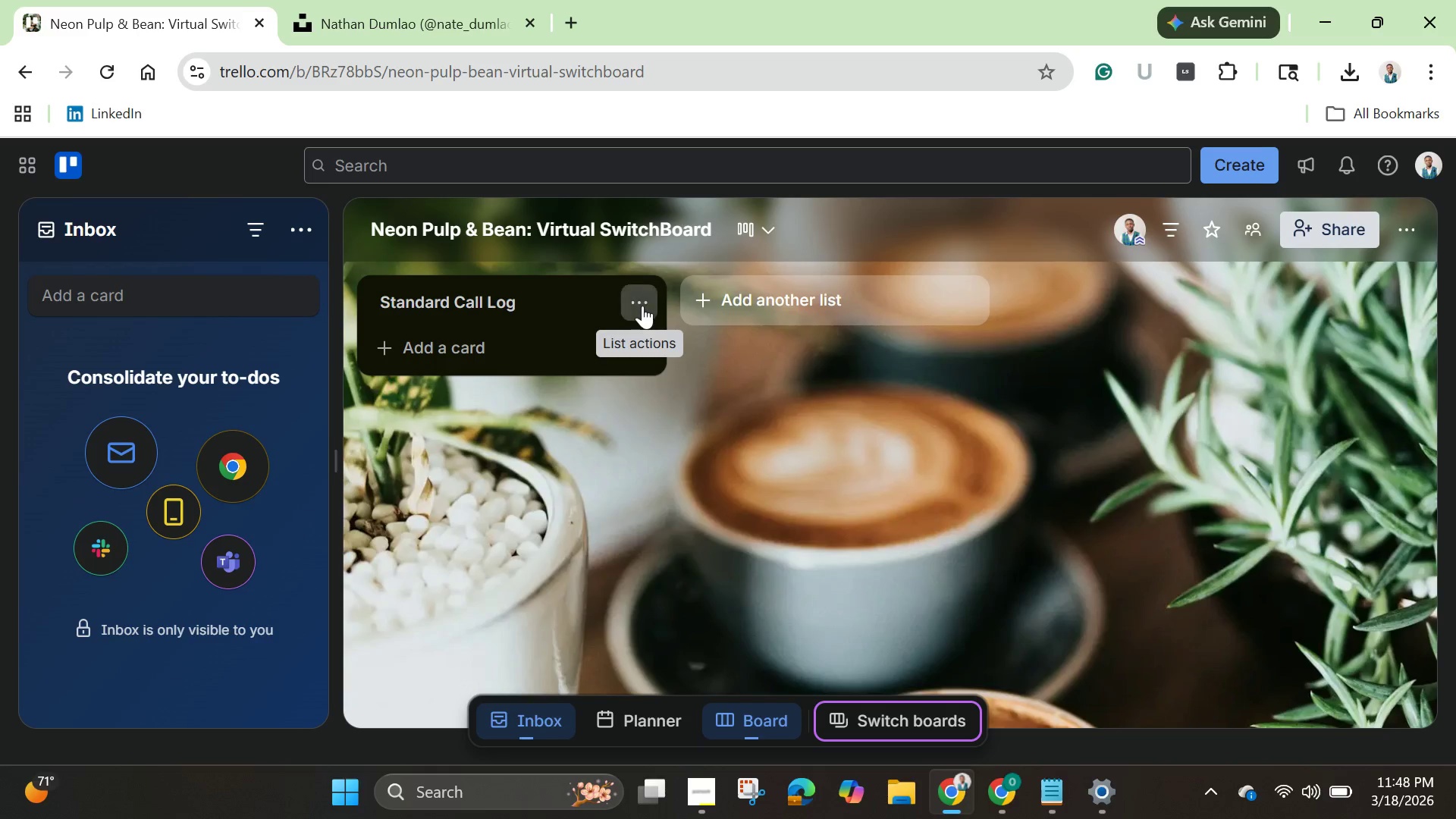 
left_click([642, 306])
 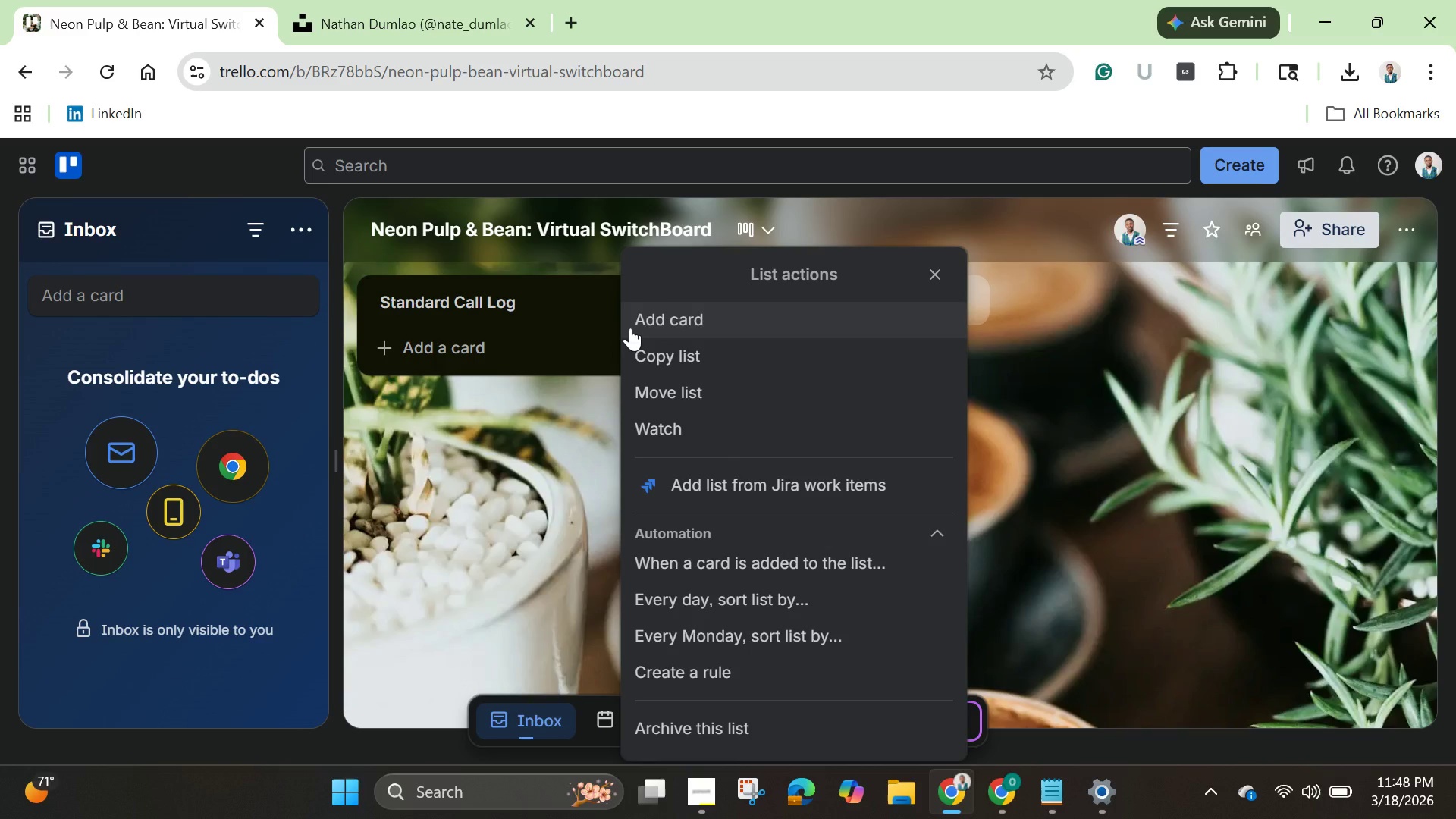 
wait(13.91)
 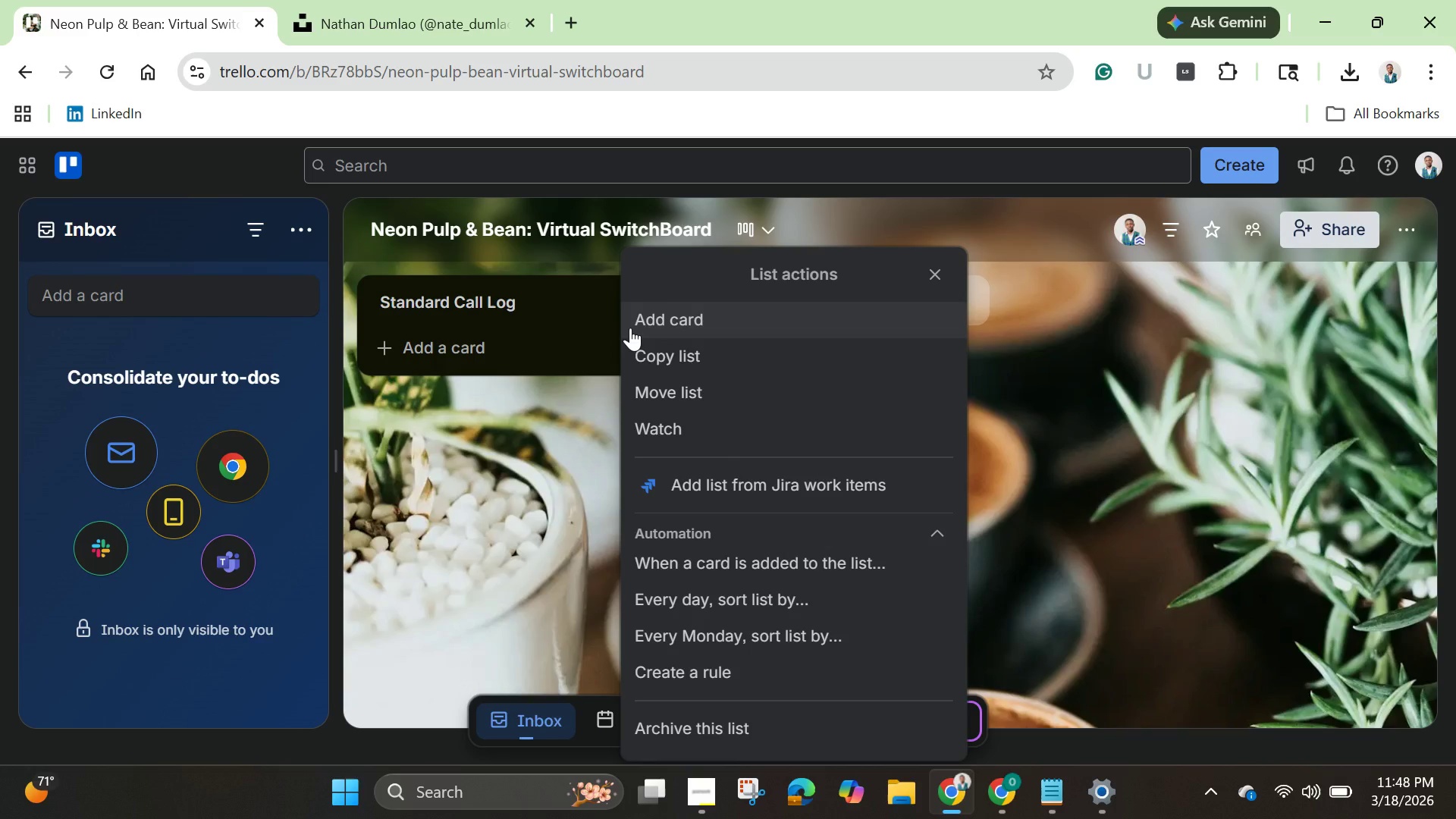 
left_click([532, 507])
 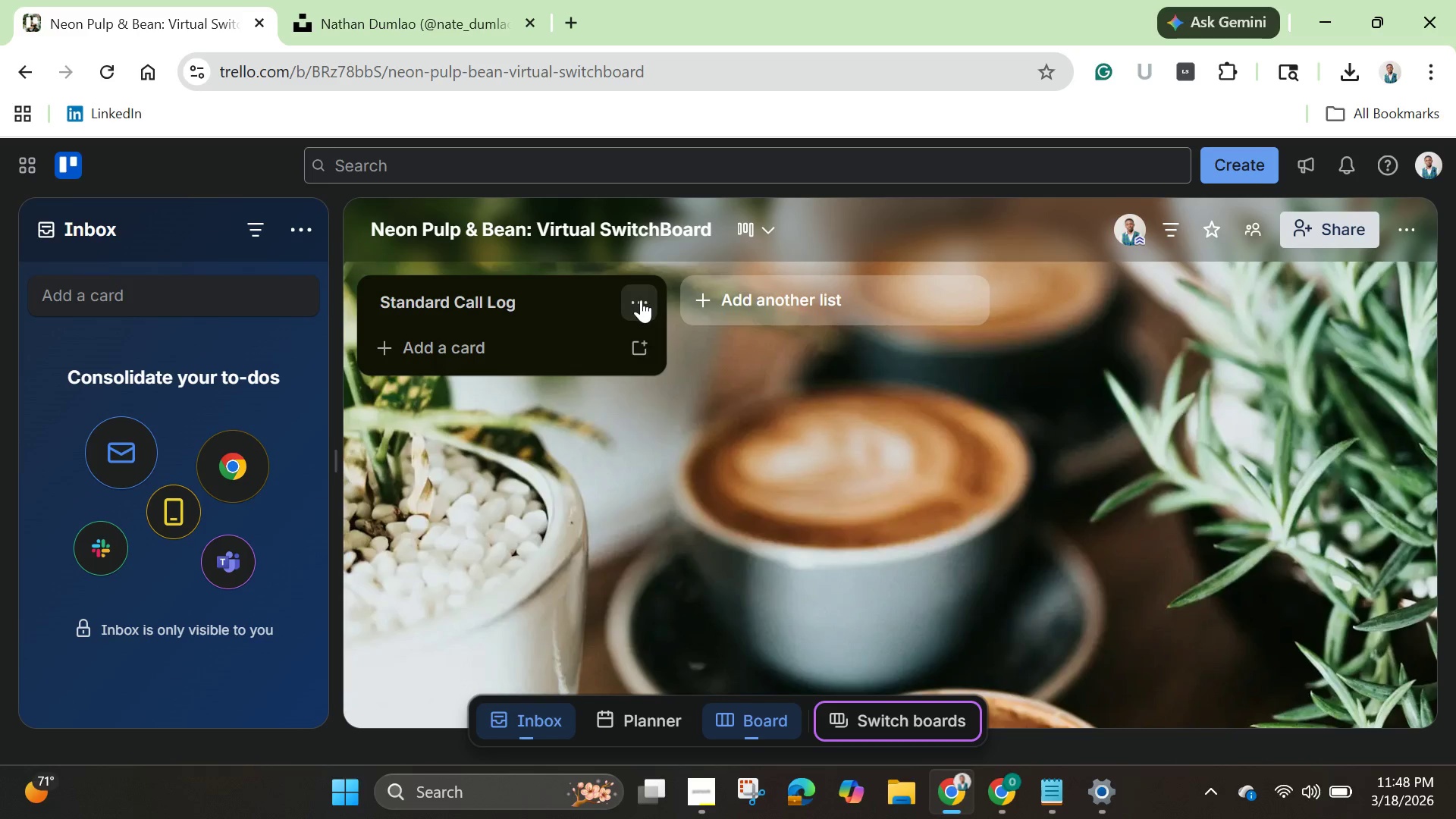 
left_click([641, 300])
 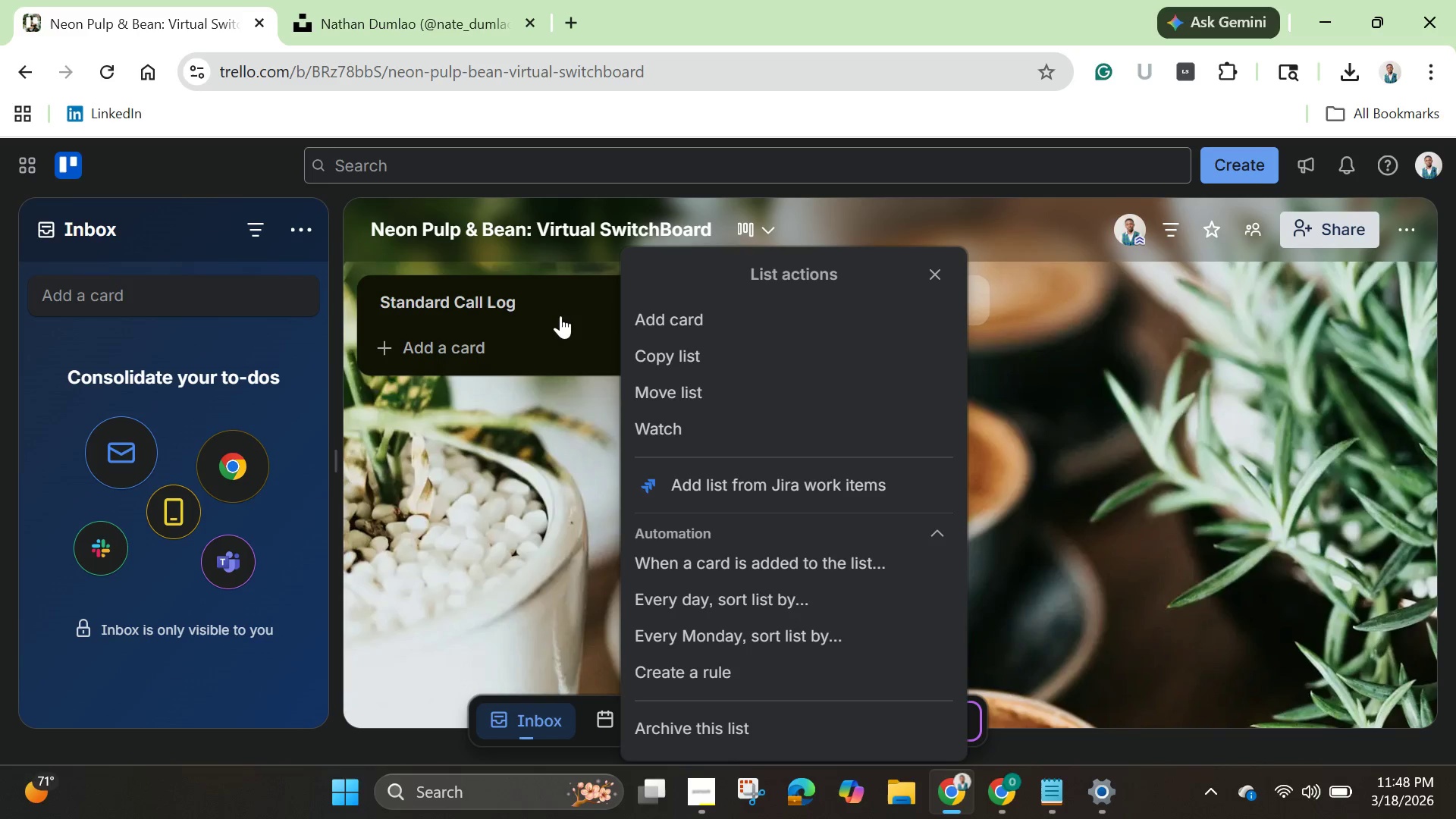 
scroll: coordinate [750, 573], scroll_direction: down, amount: 3.0
 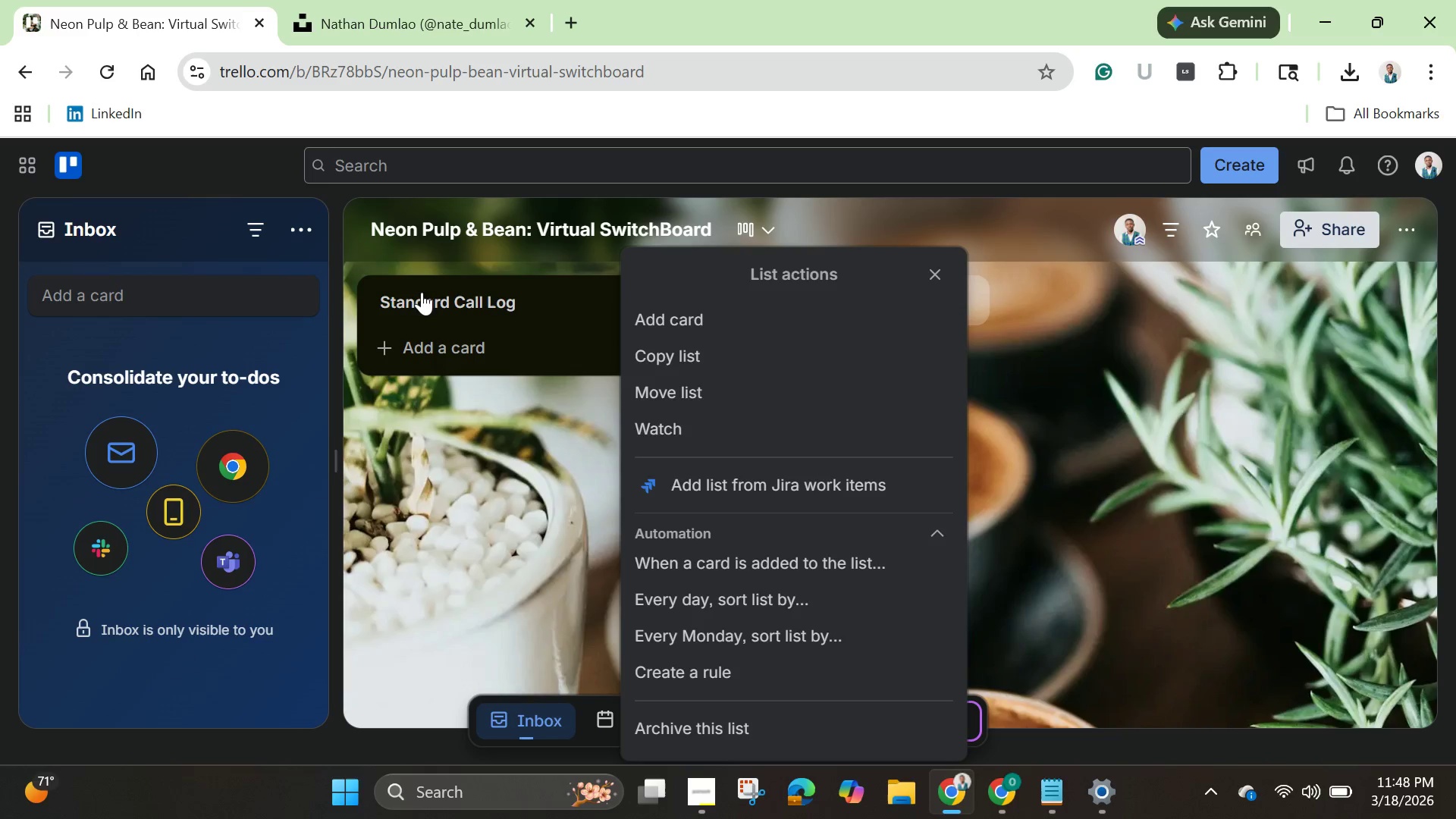 
left_click([425, 295])
 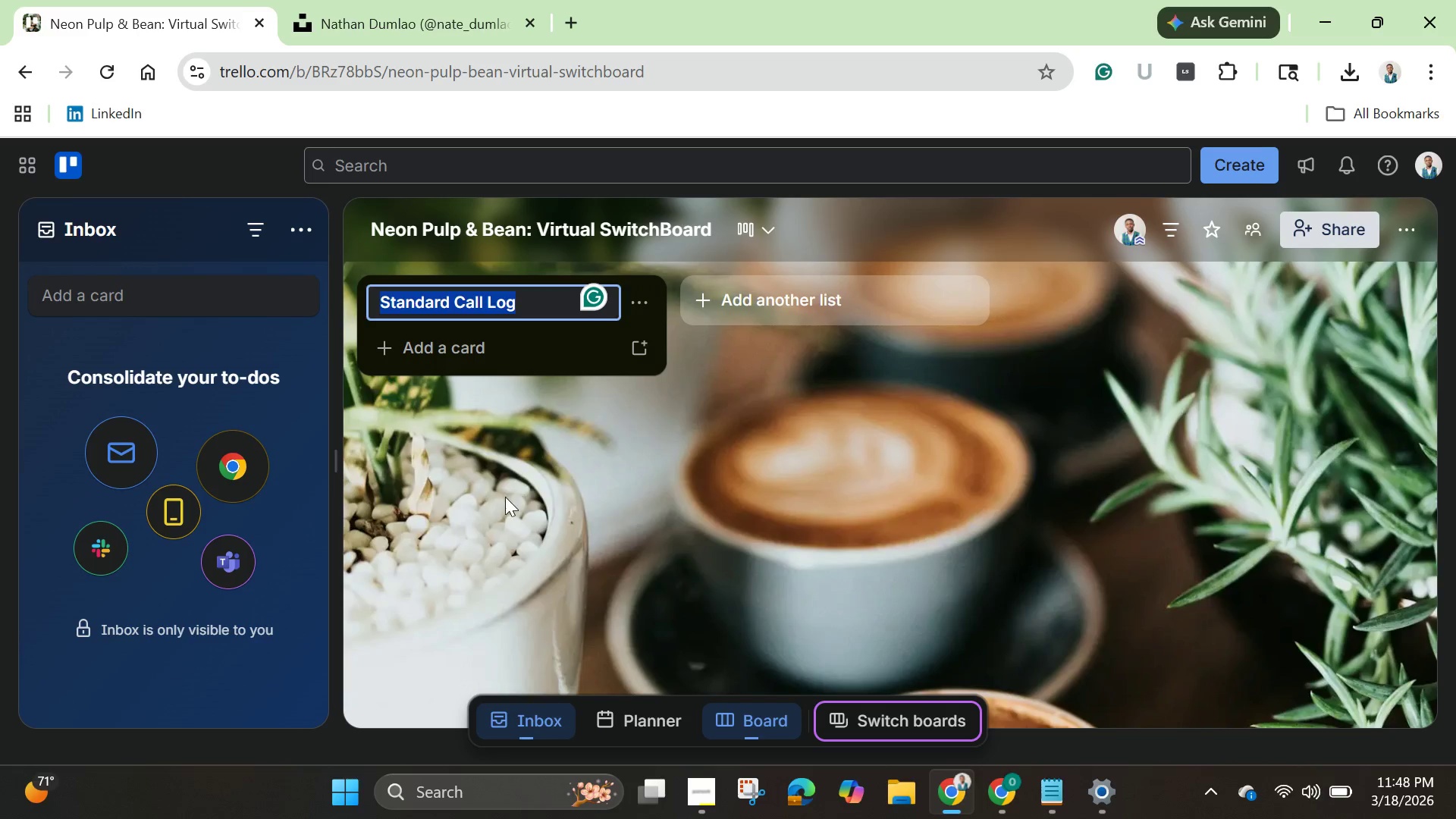 
left_click([497, 482])
 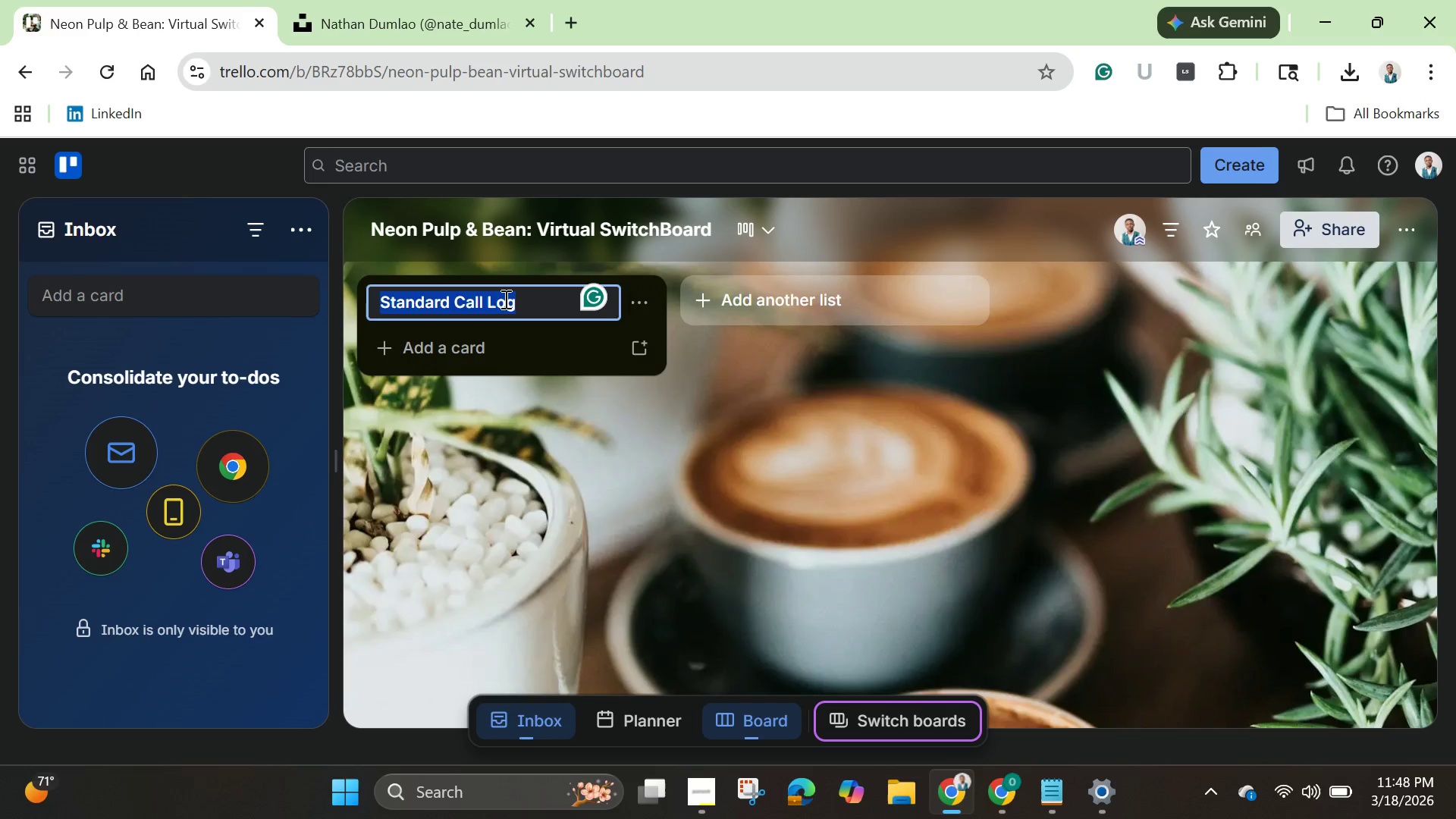 
double_click([504, 299])
 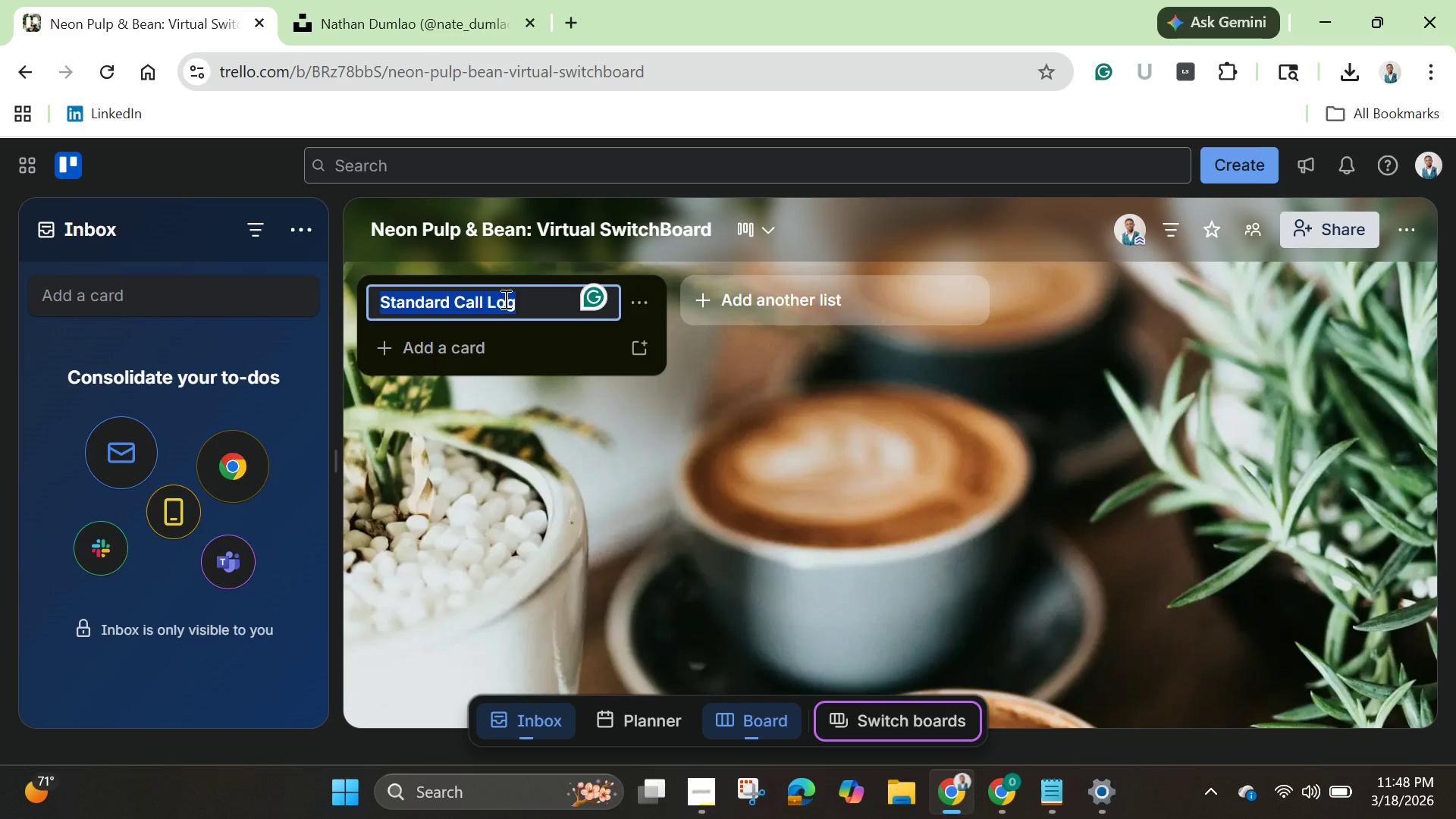 
triple_click([504, 299])
 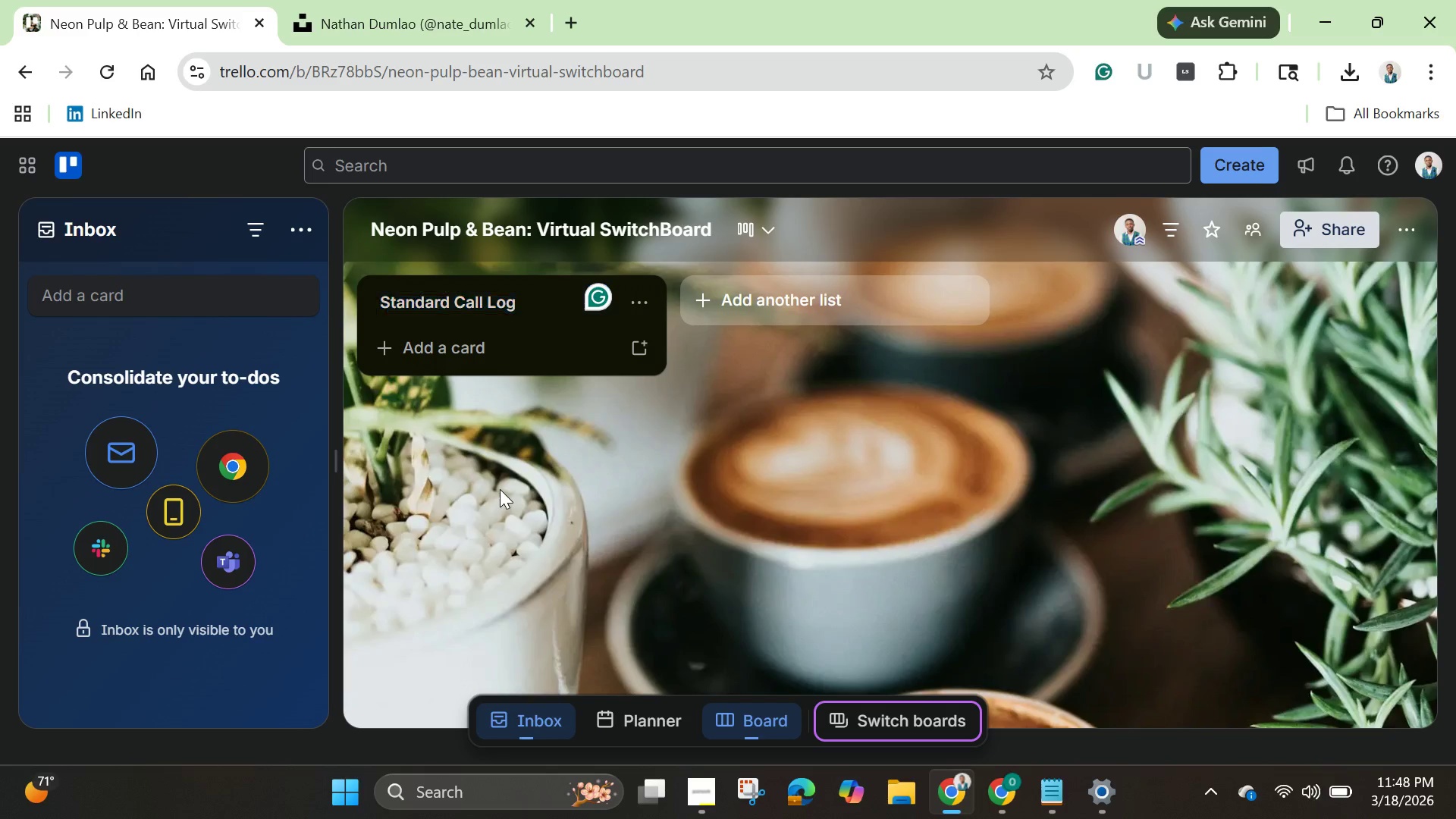 
left_click([500, 489])
 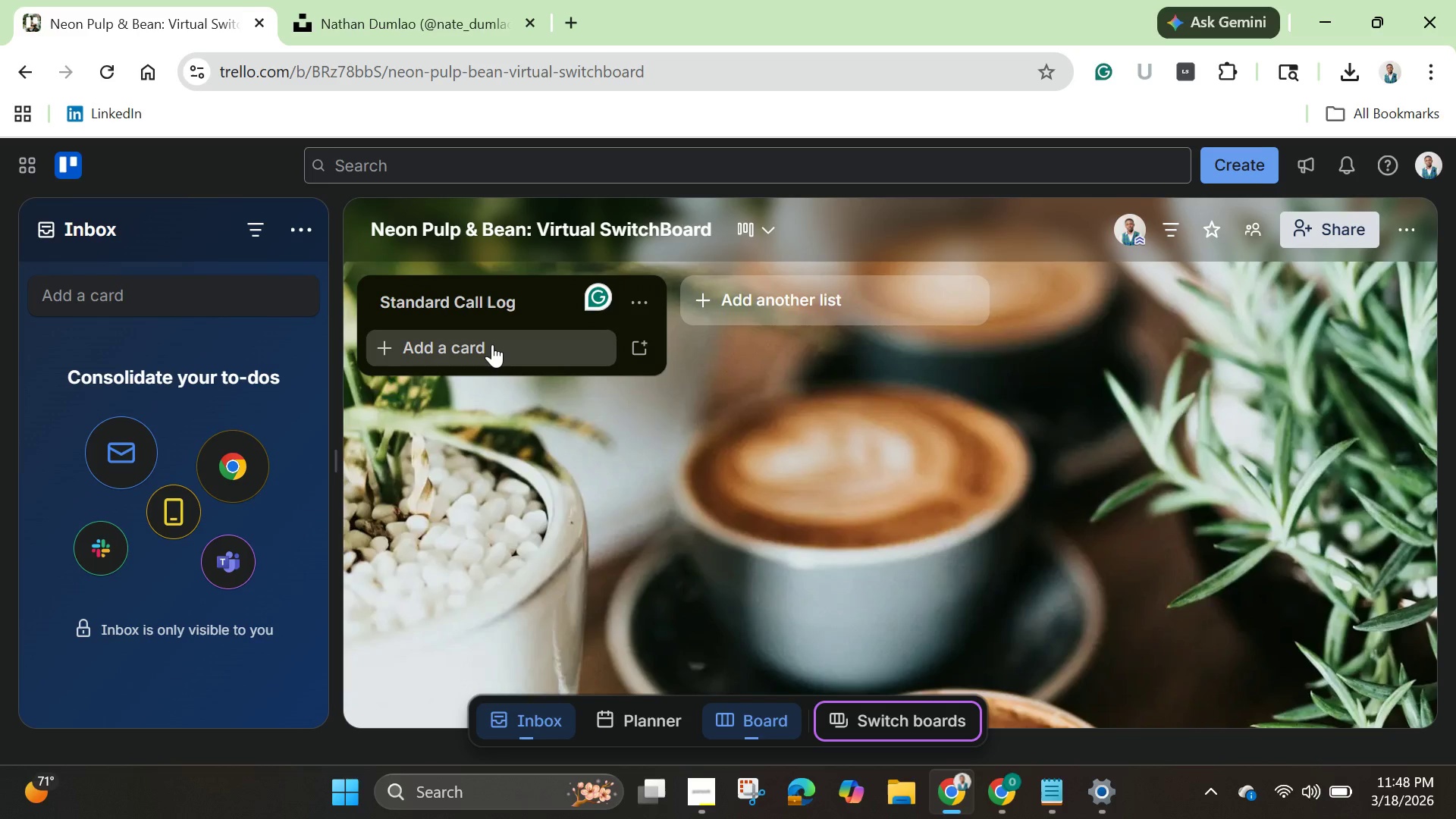 
left_click([492, 344])
 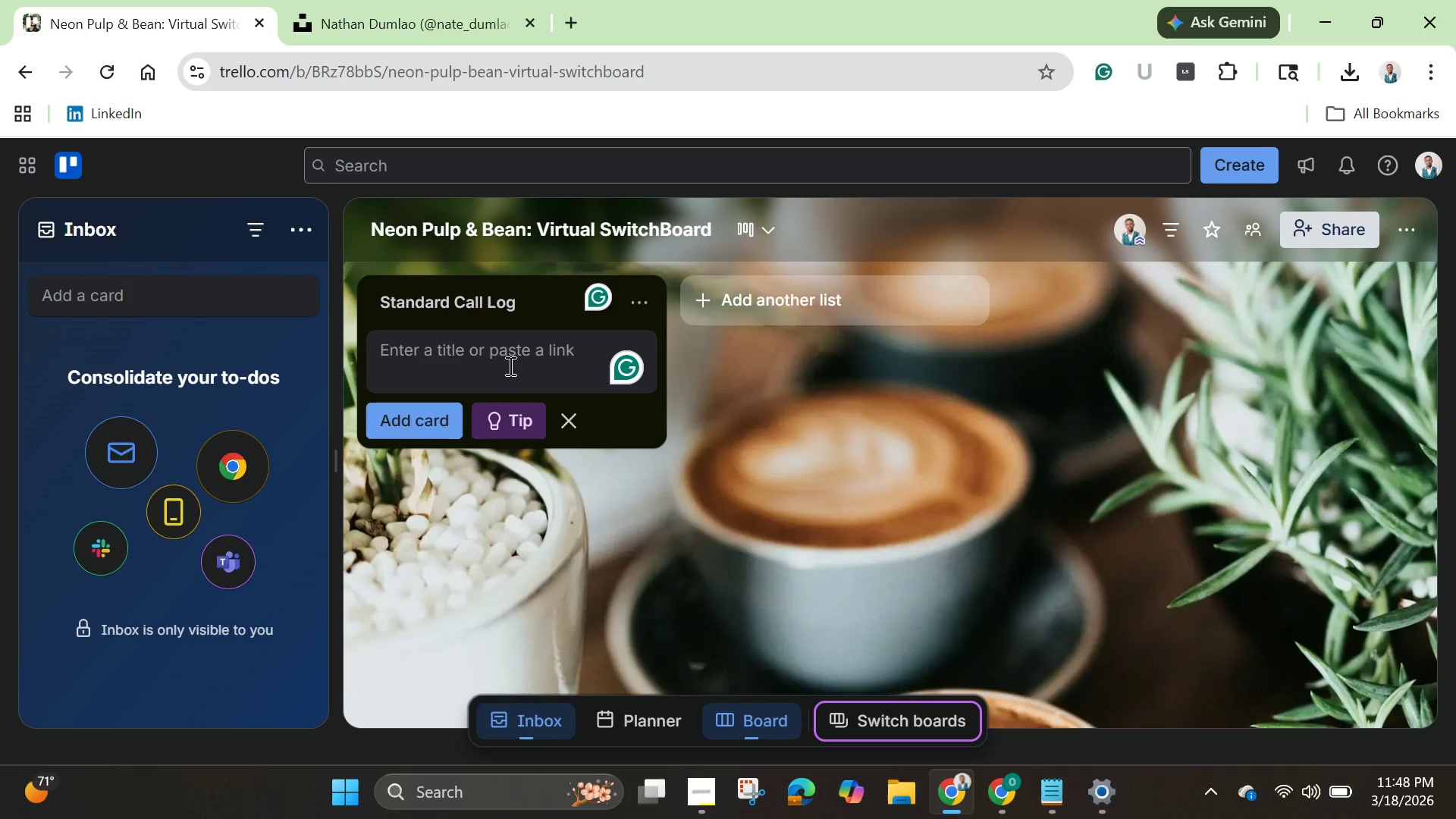 
wait(15.41)
 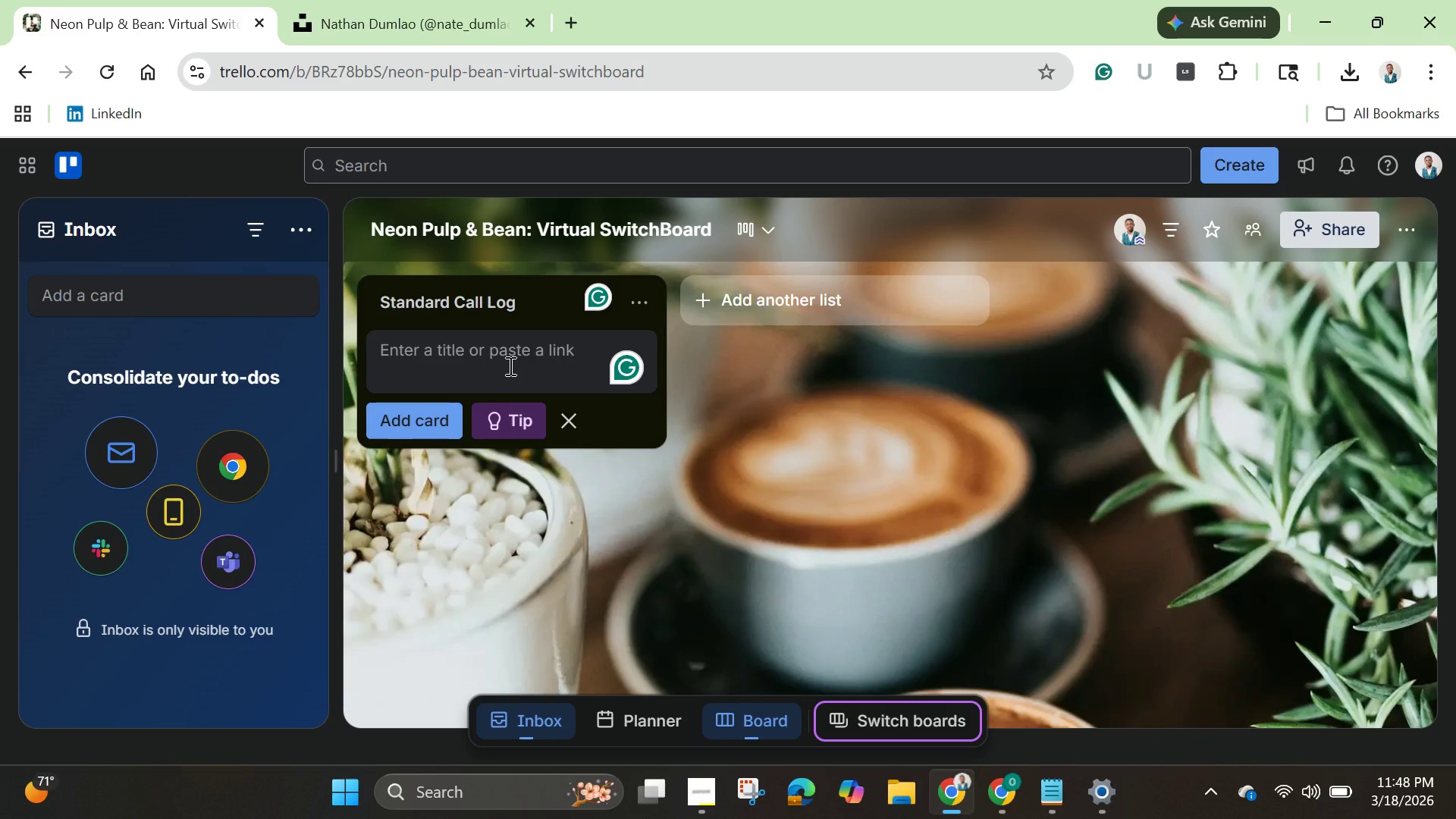 
type(Standard Caa)
key(Backspace)
type(ll log)
 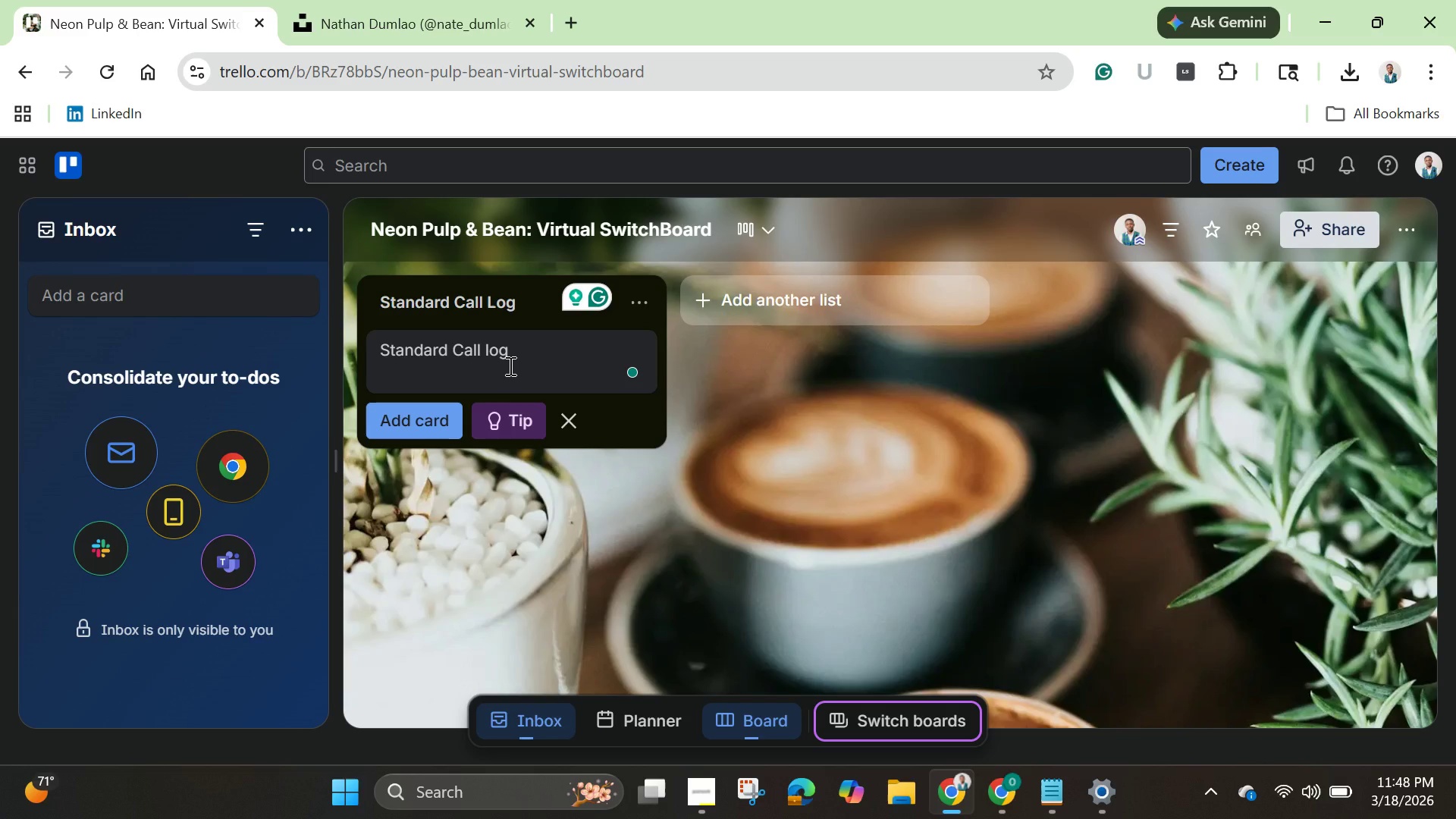 
left_click([450, 416])
 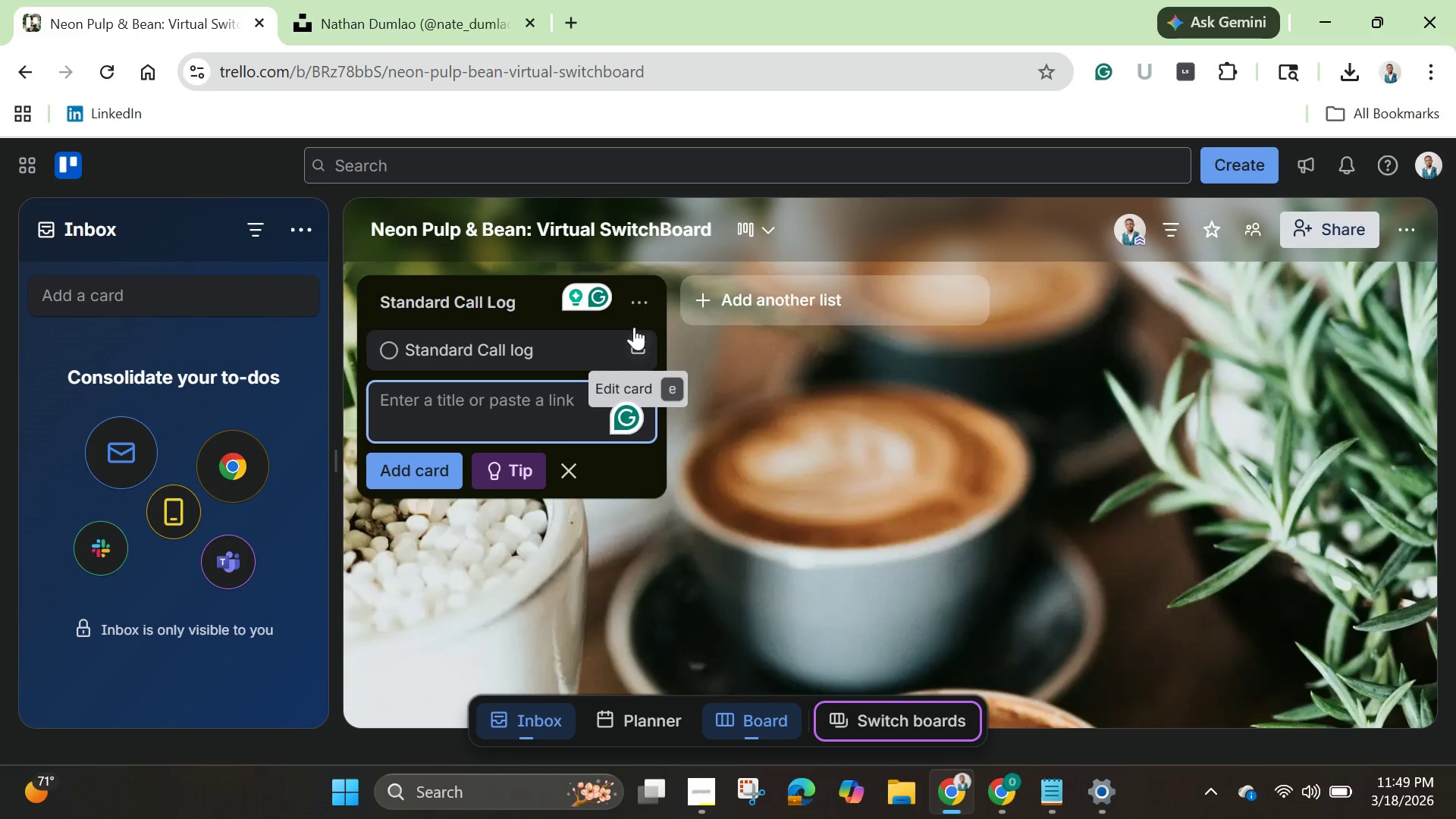 
left_click([636, 303])
 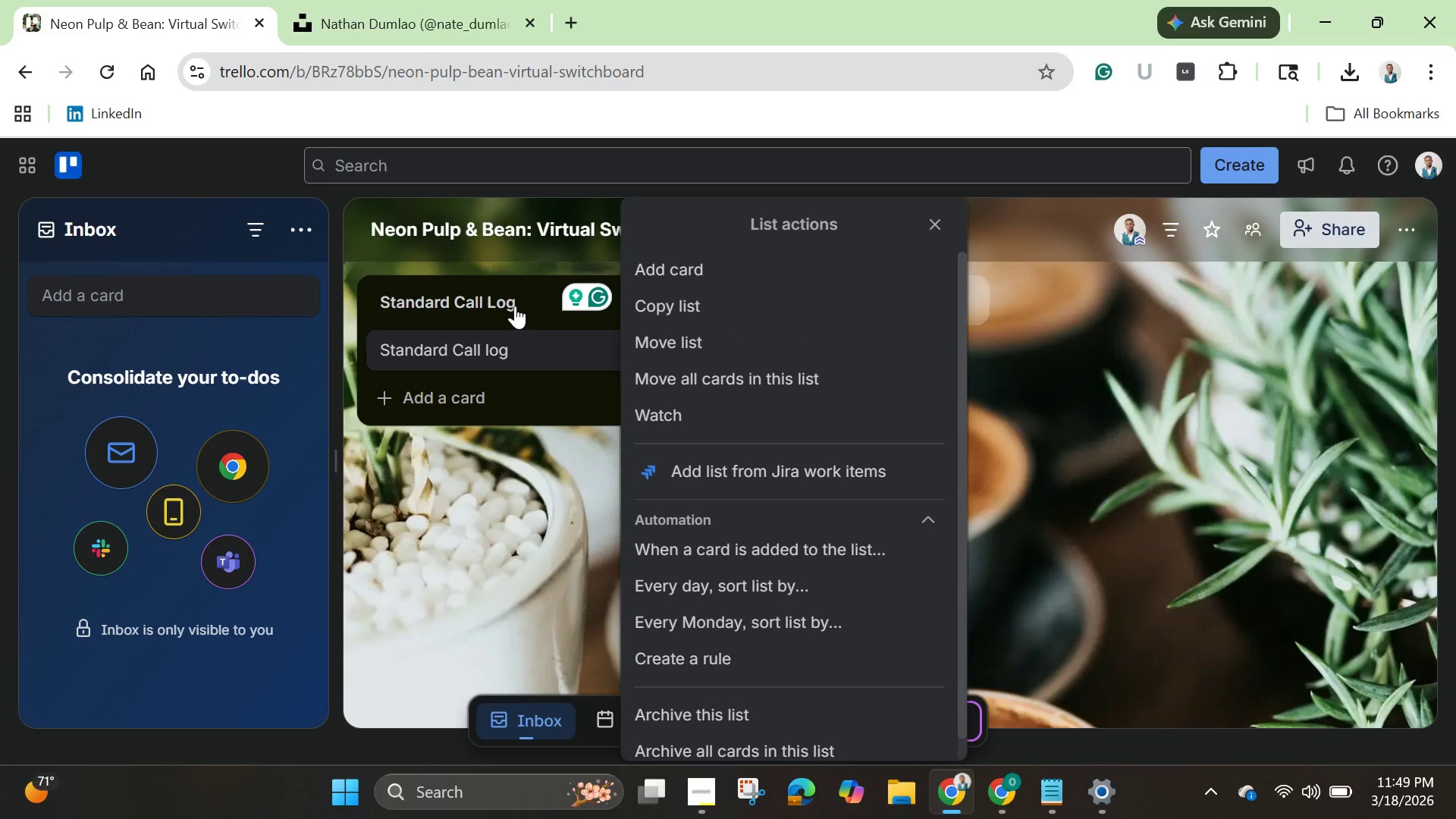 
left_click([513, 306])
 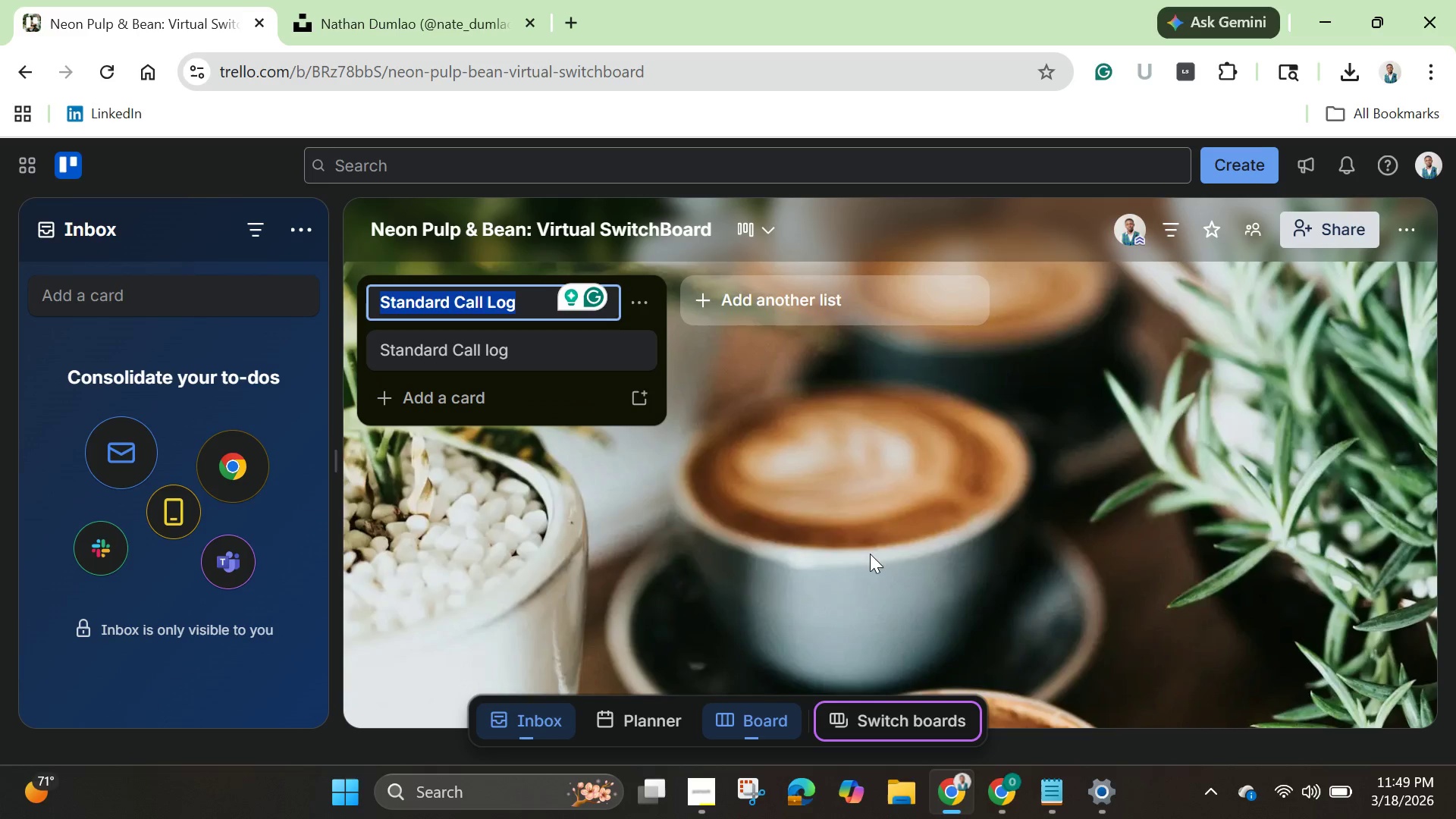 
wait(5.94)
 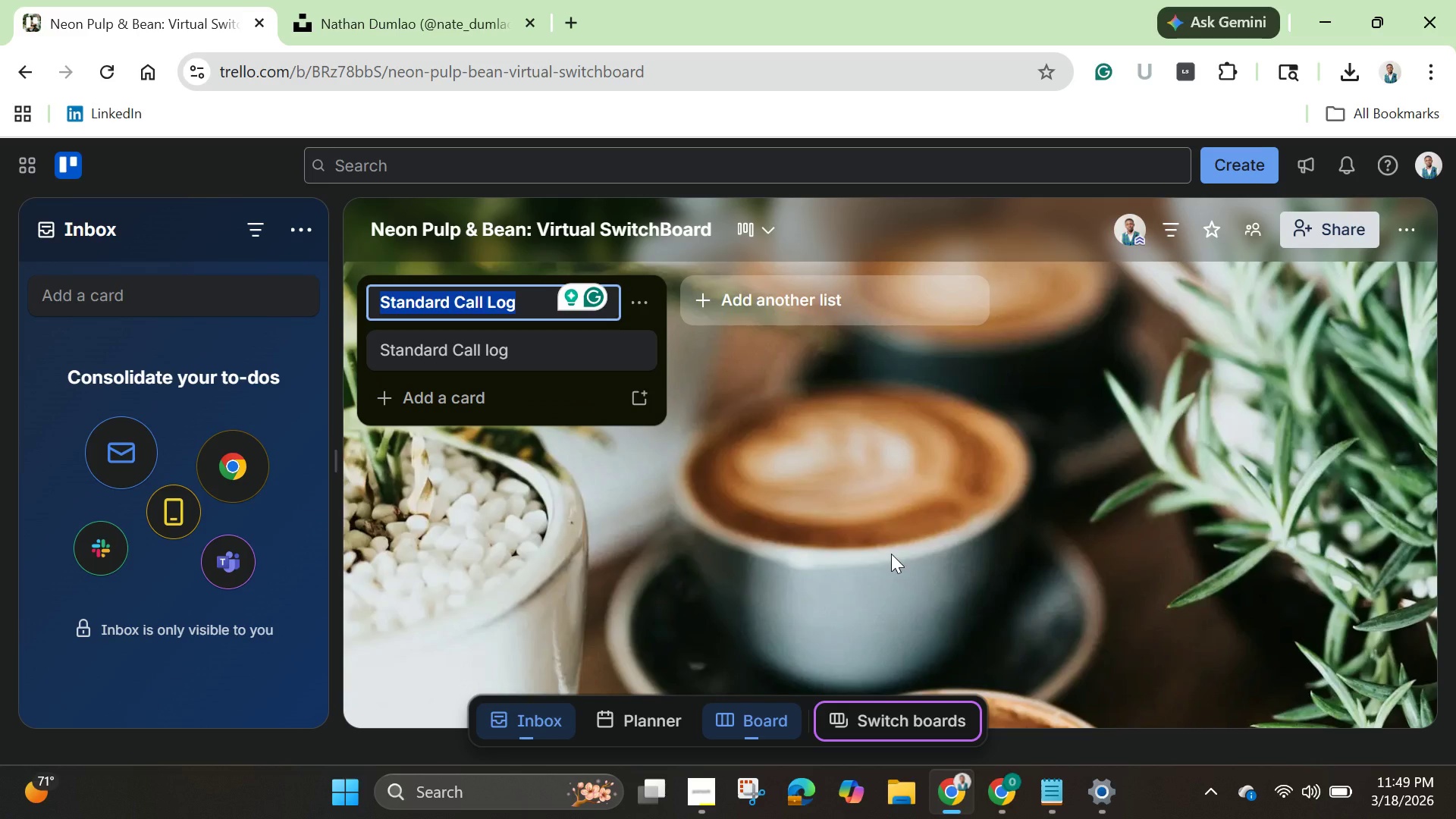 
left_click([822, 527])
 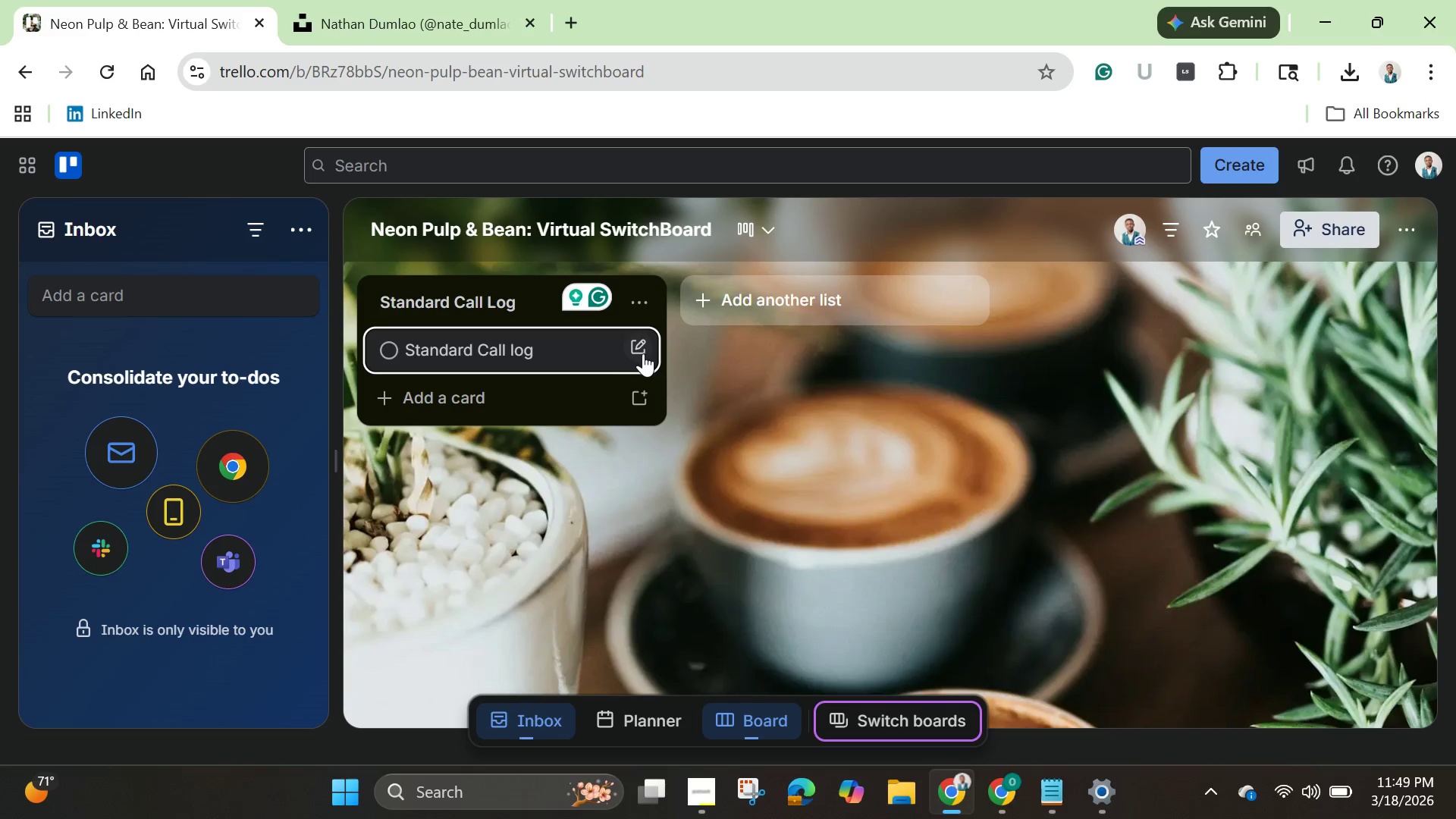 
left_click([643, 353])
 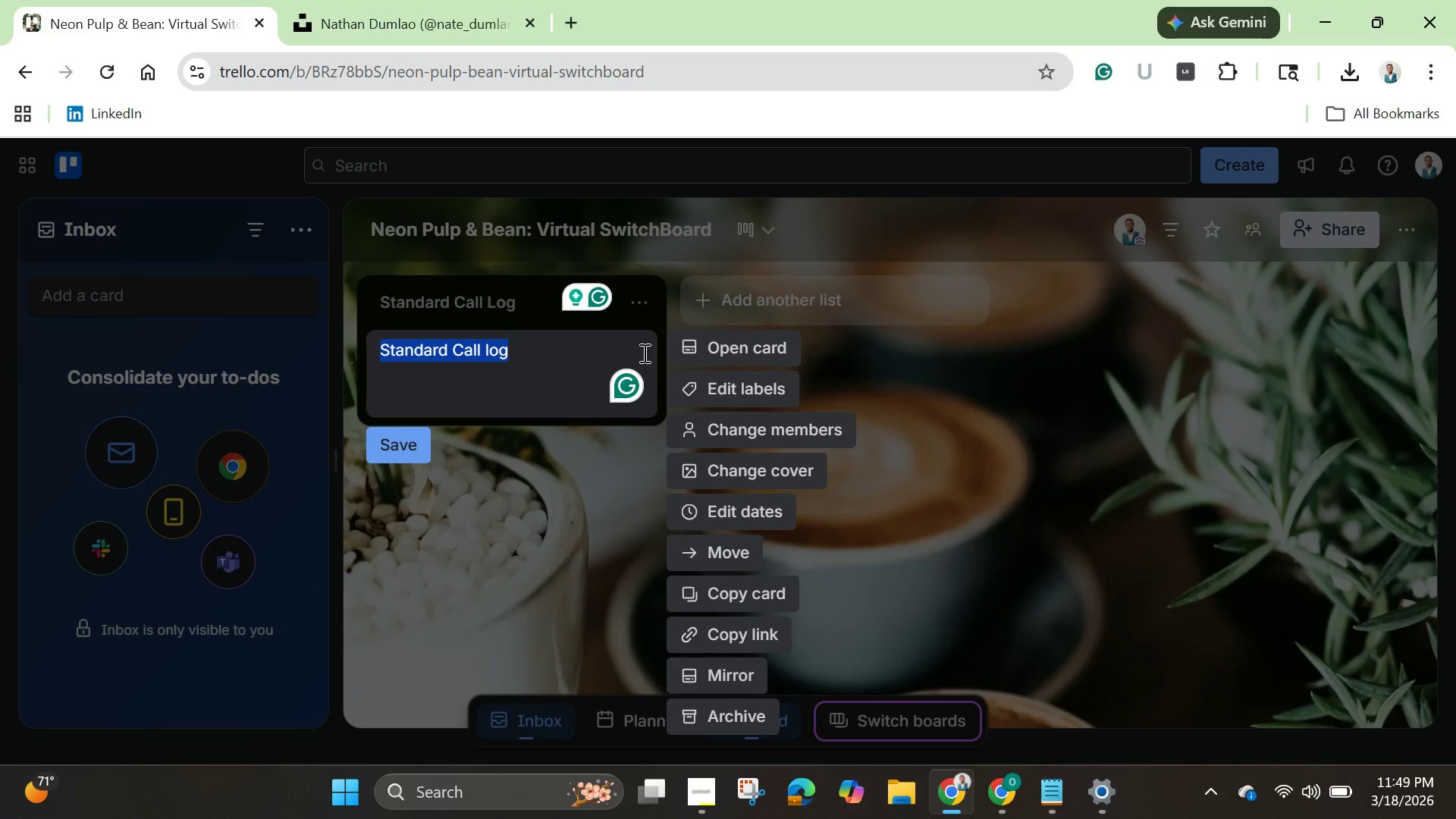 
wait(7.69)
 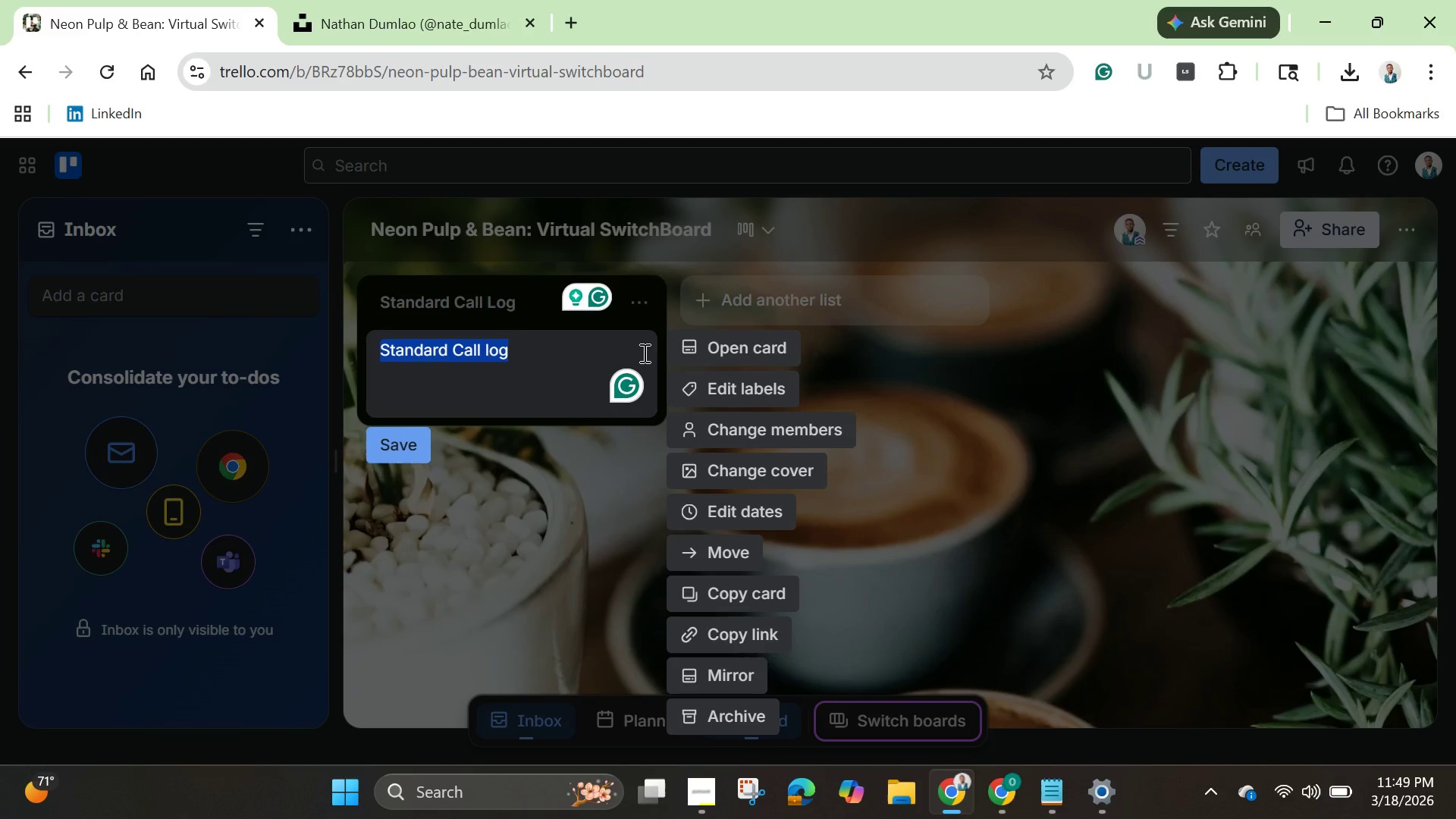 
scroll: coordinate [746, 639], scroll_direction: down, amount: 3.0
 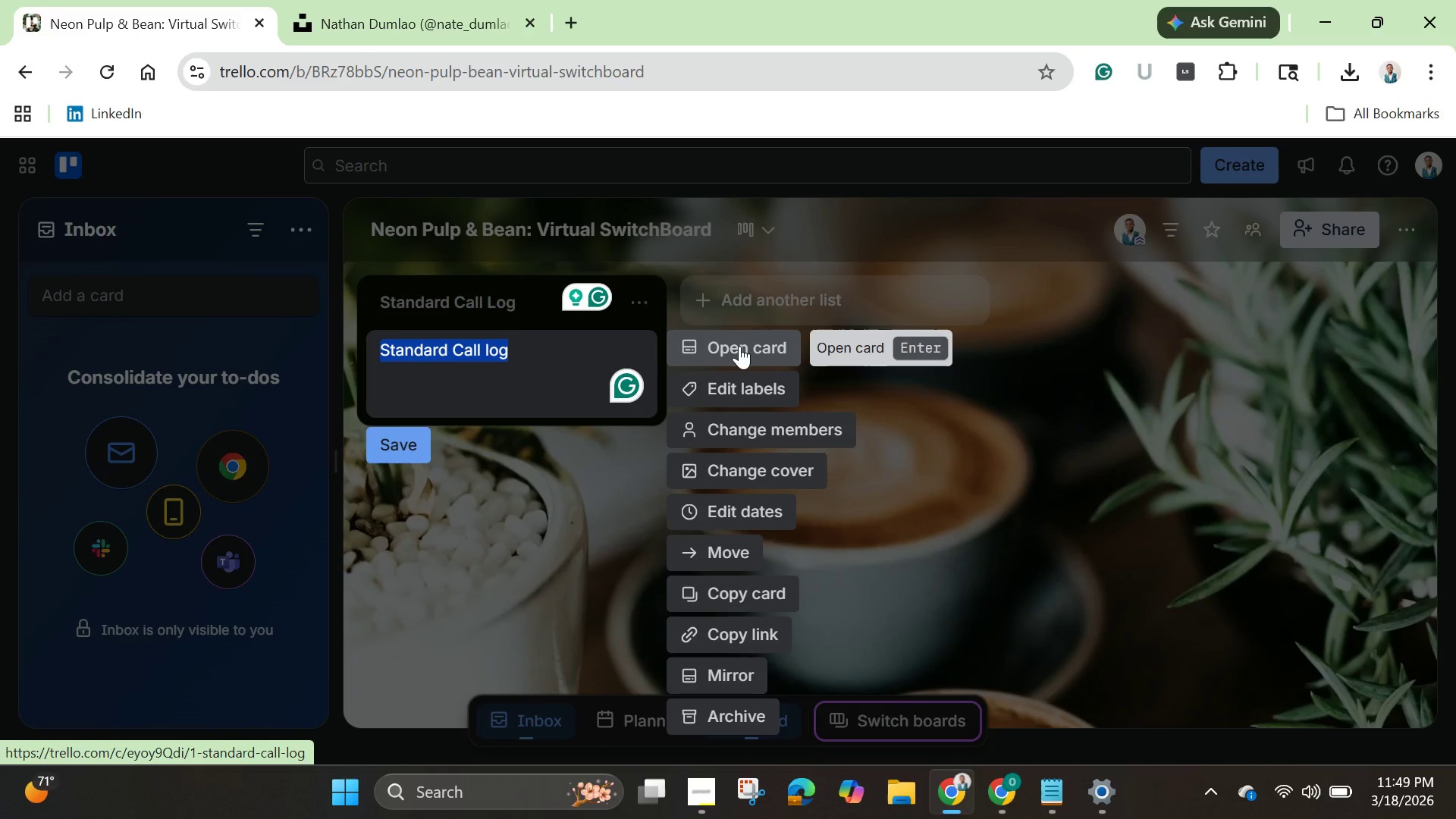 
wait(6.58)
 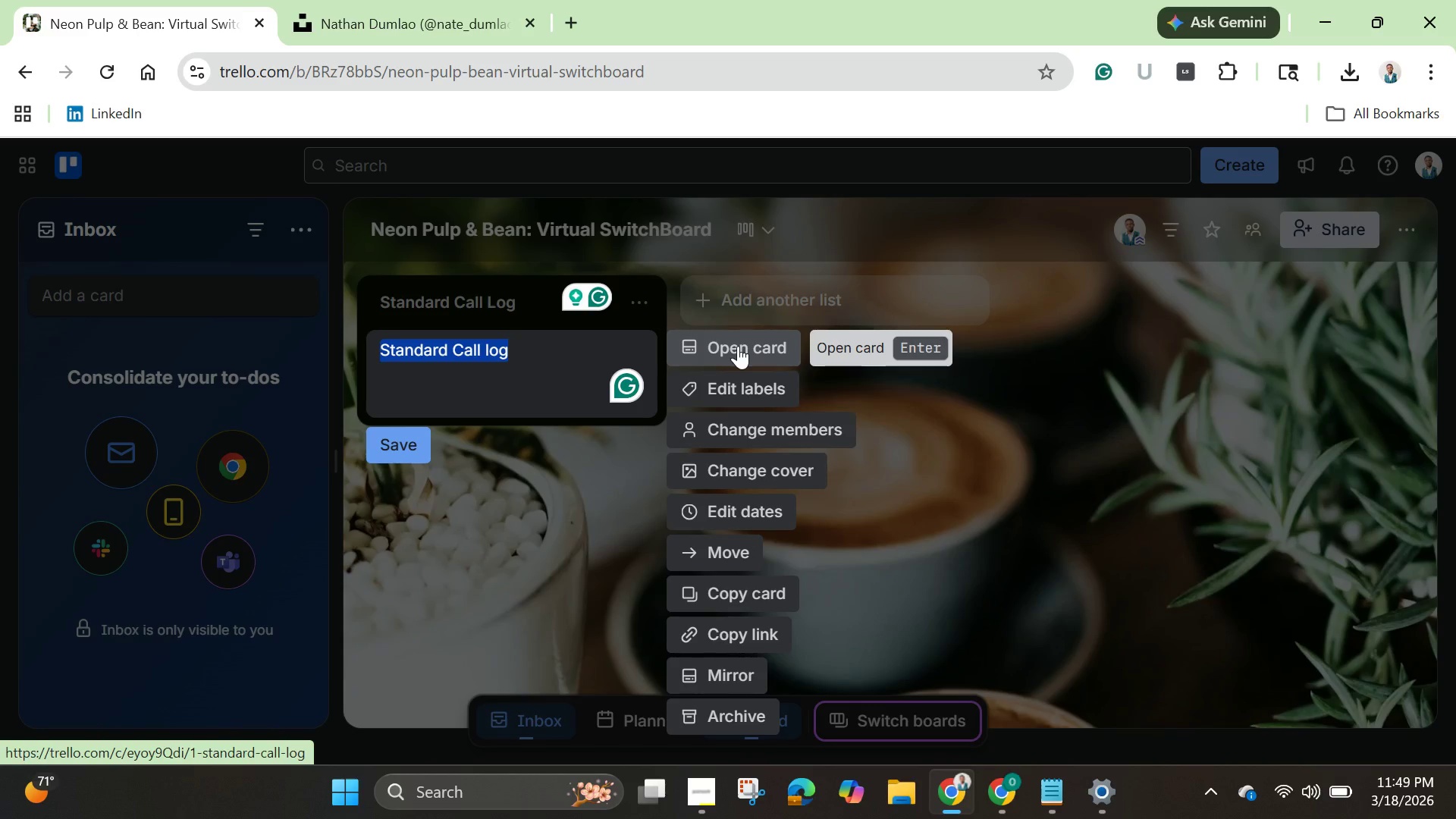 
left_click([739, 346])
 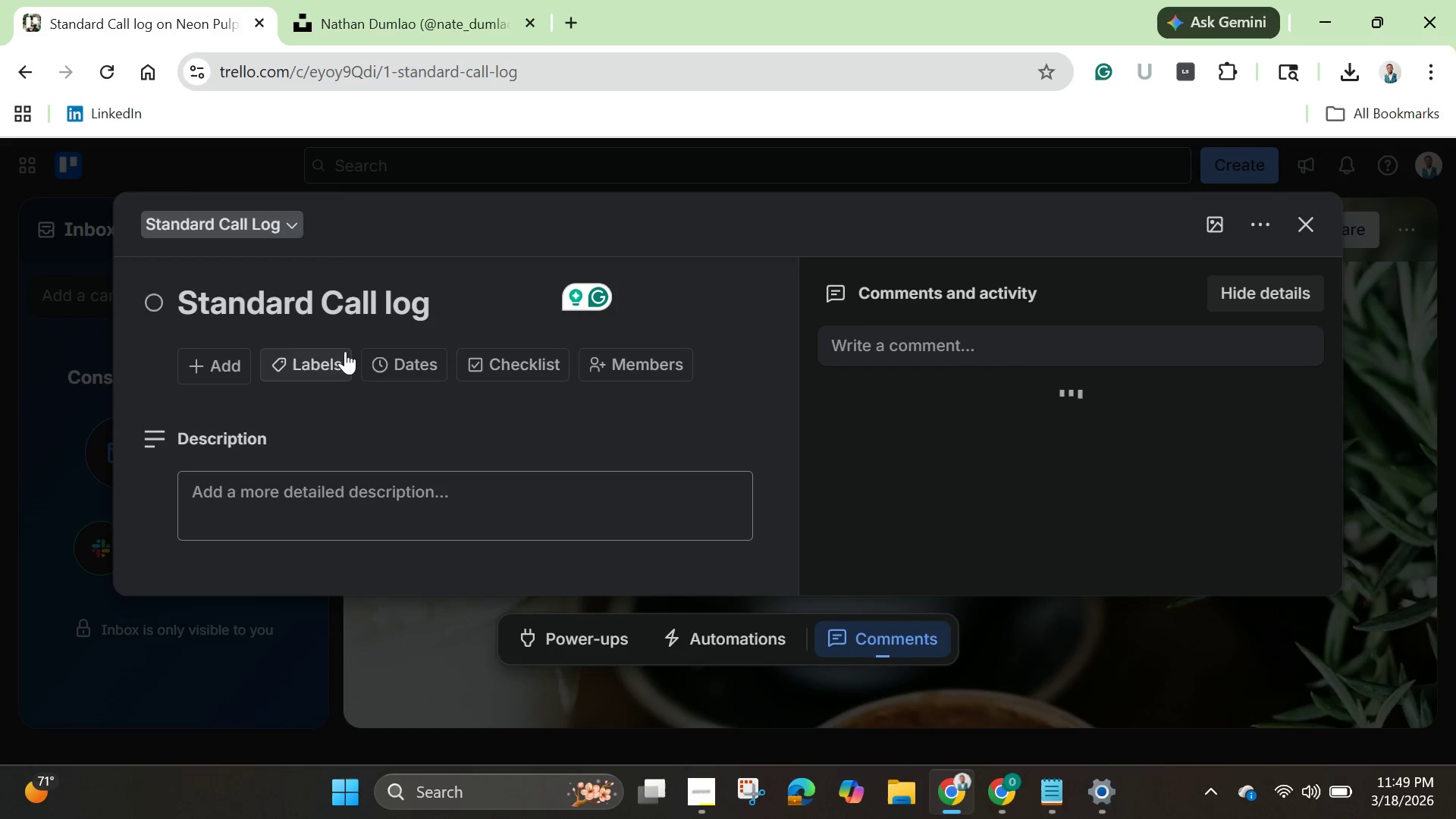 
wait(18.28)
 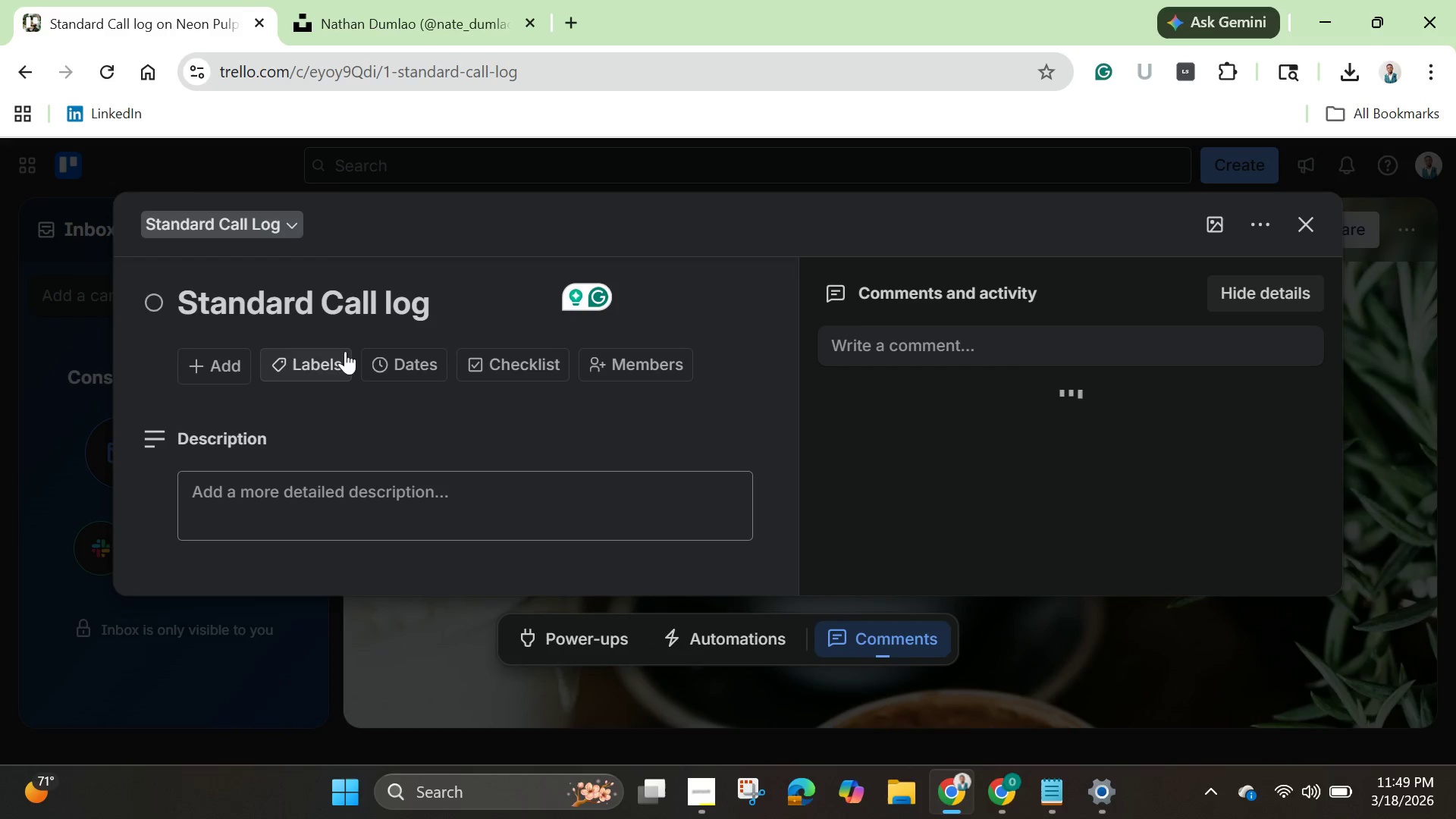 
left_click([521, 373])
 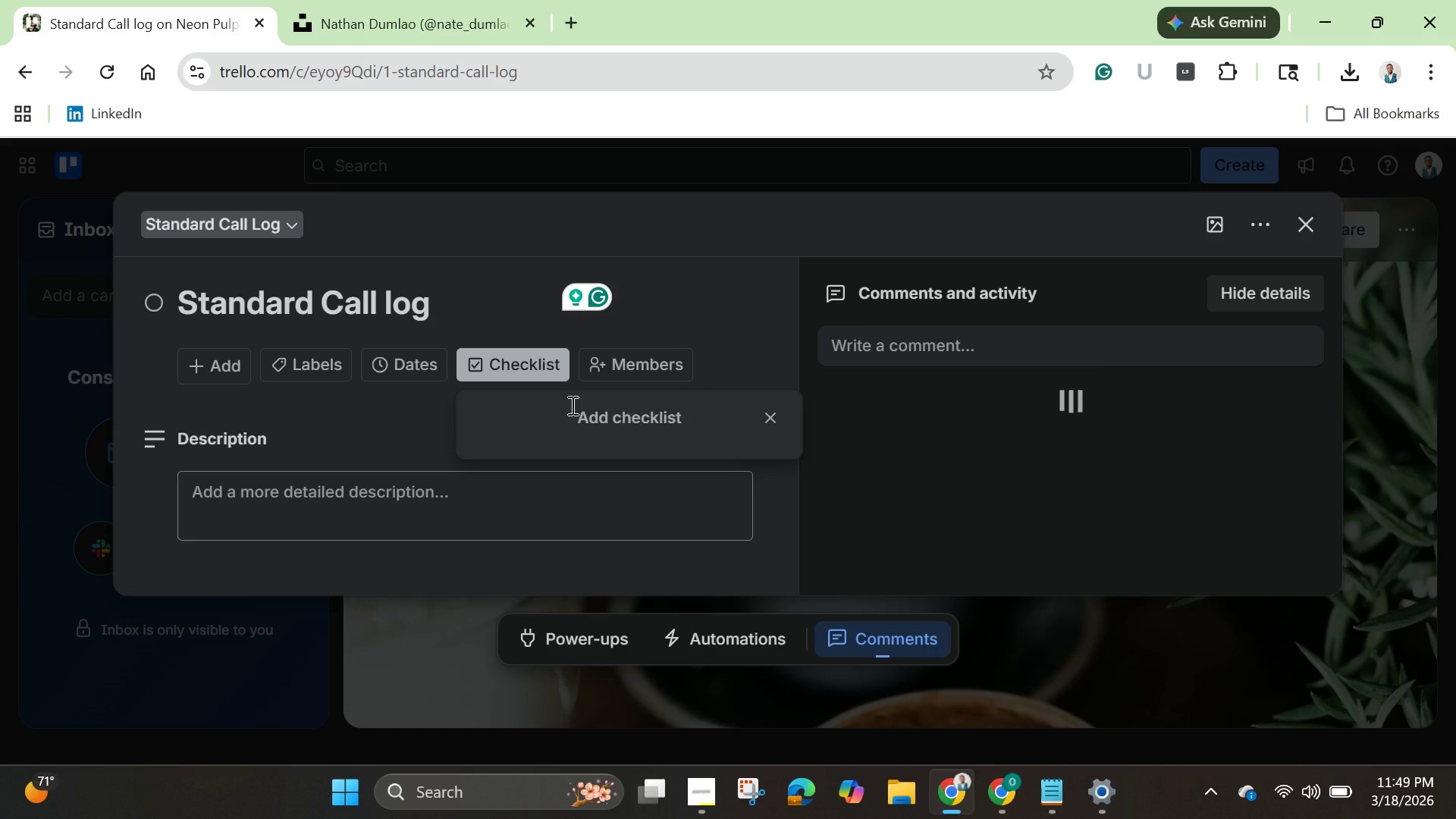 
left_click([509, 364])
 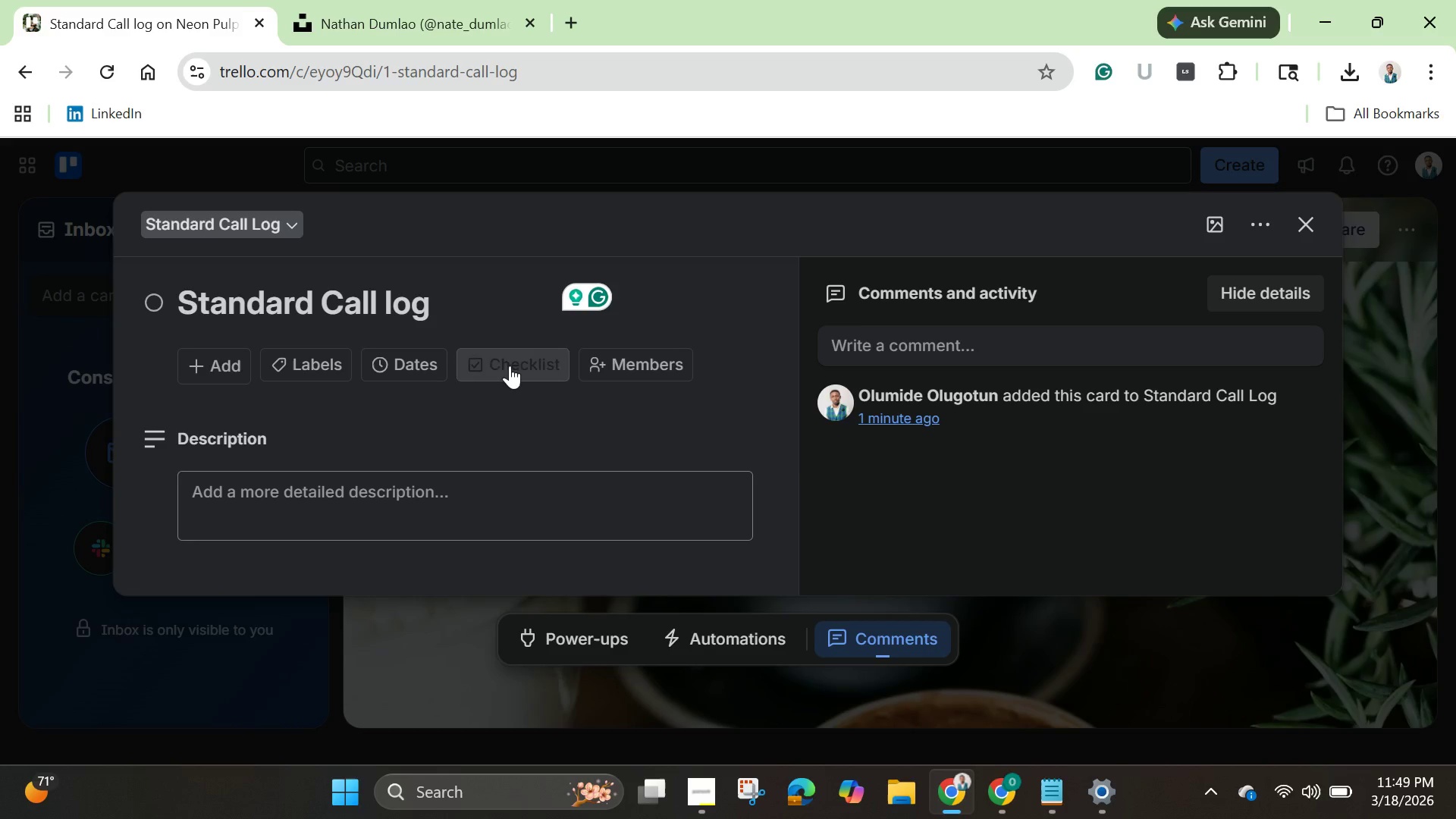 
left_click([510, 366])
 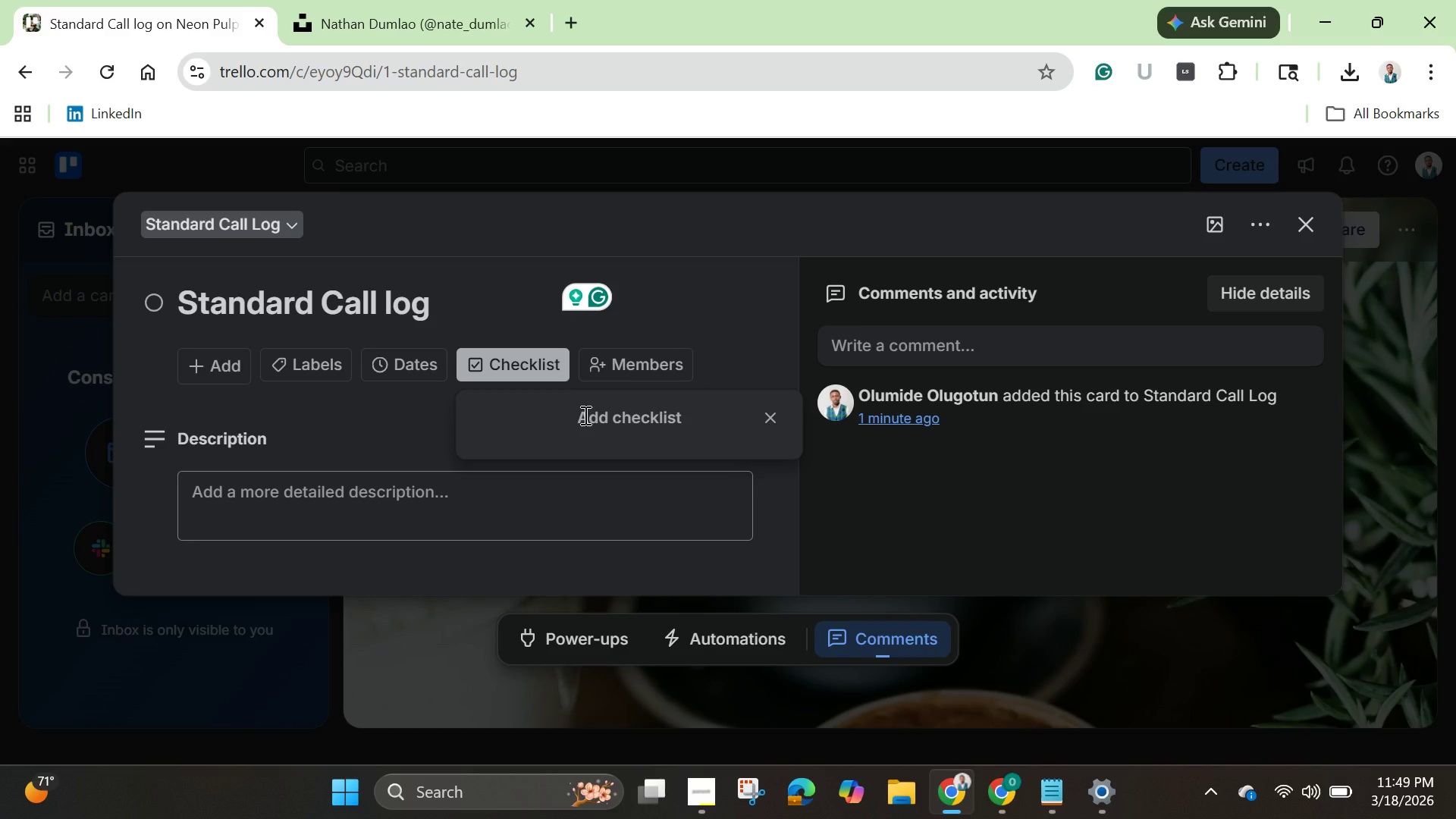 
left_click([589, 415])
 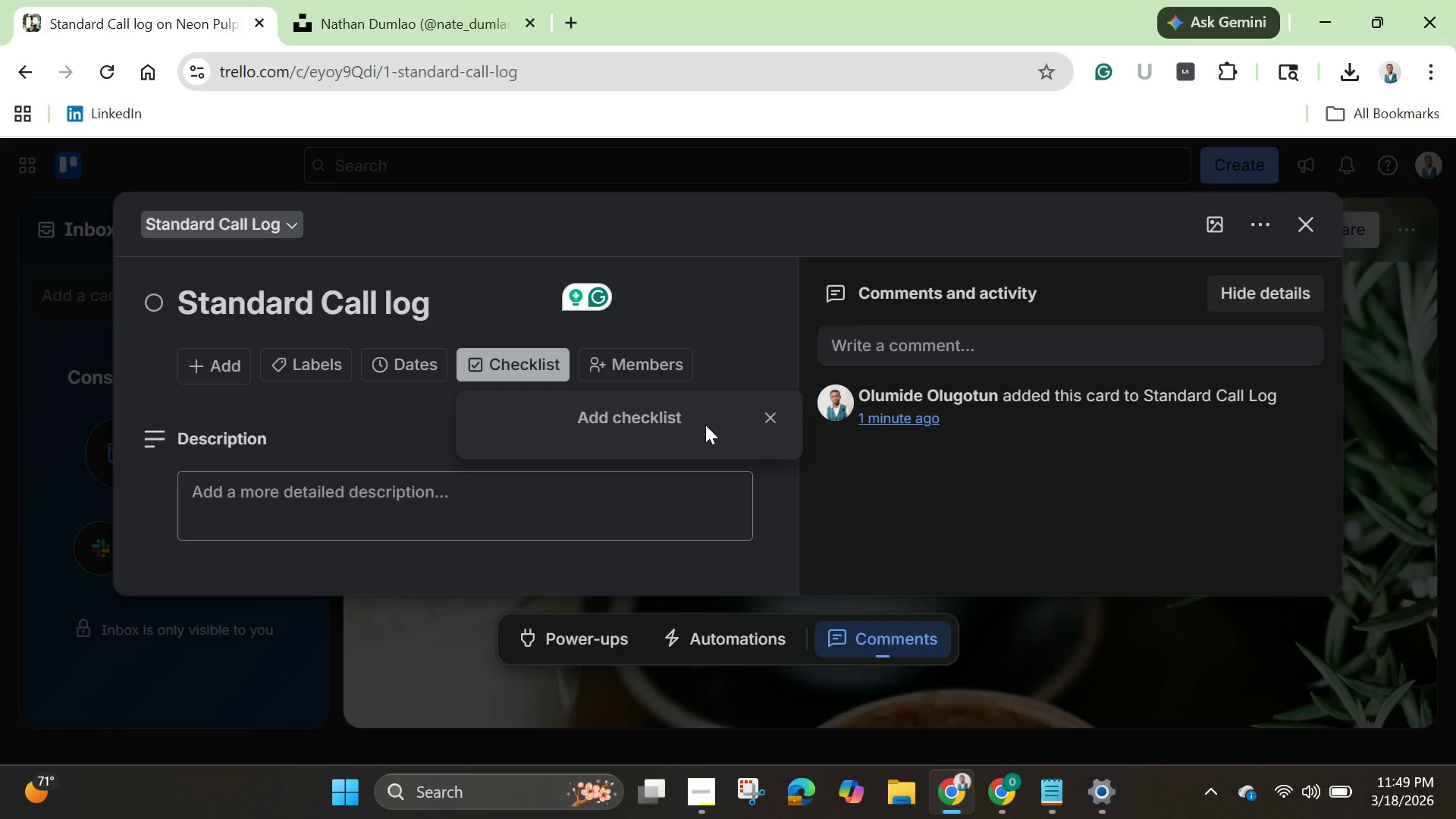 
left_click([705, 425])
 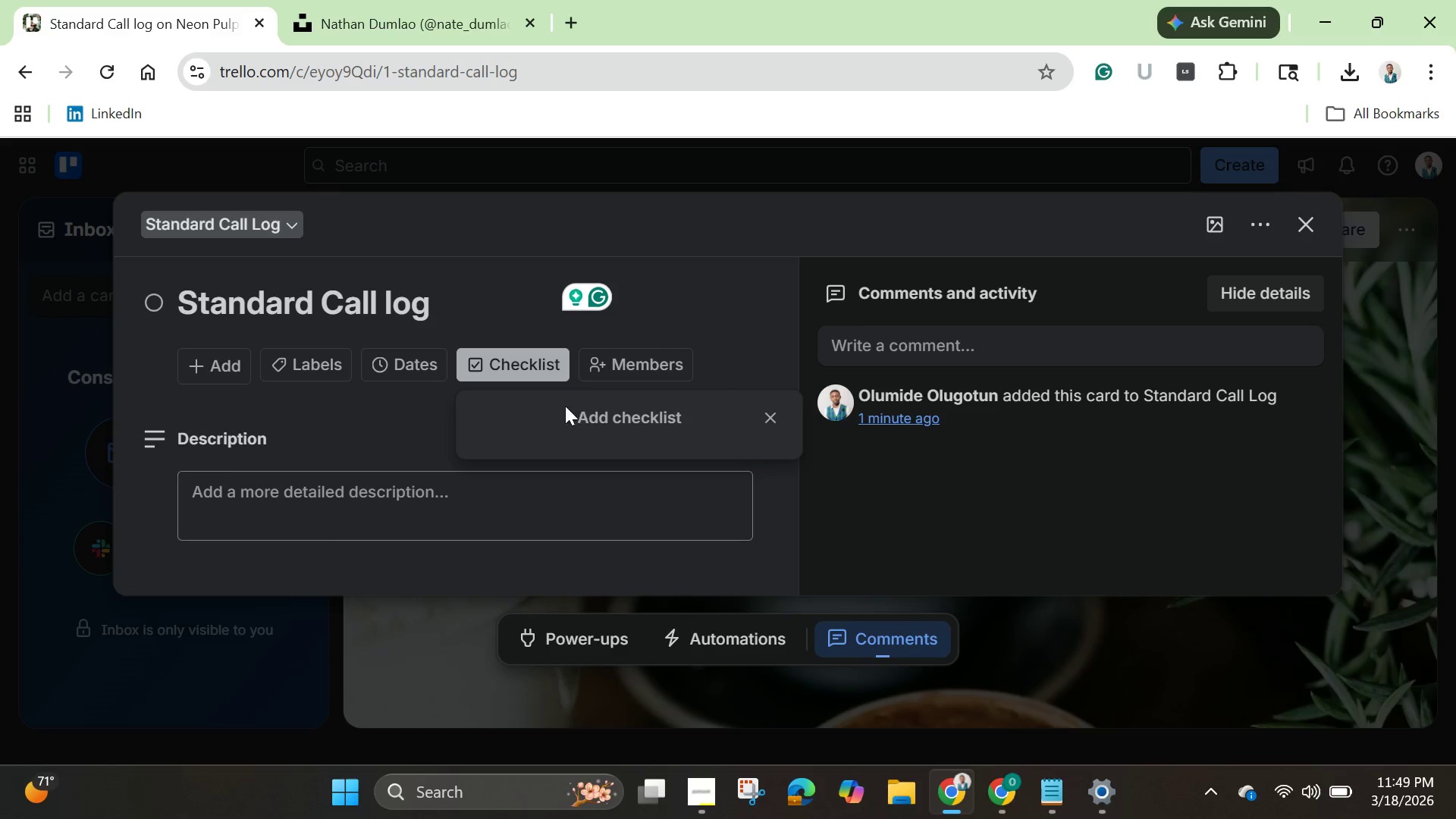 
mouse_move([523, 391])
 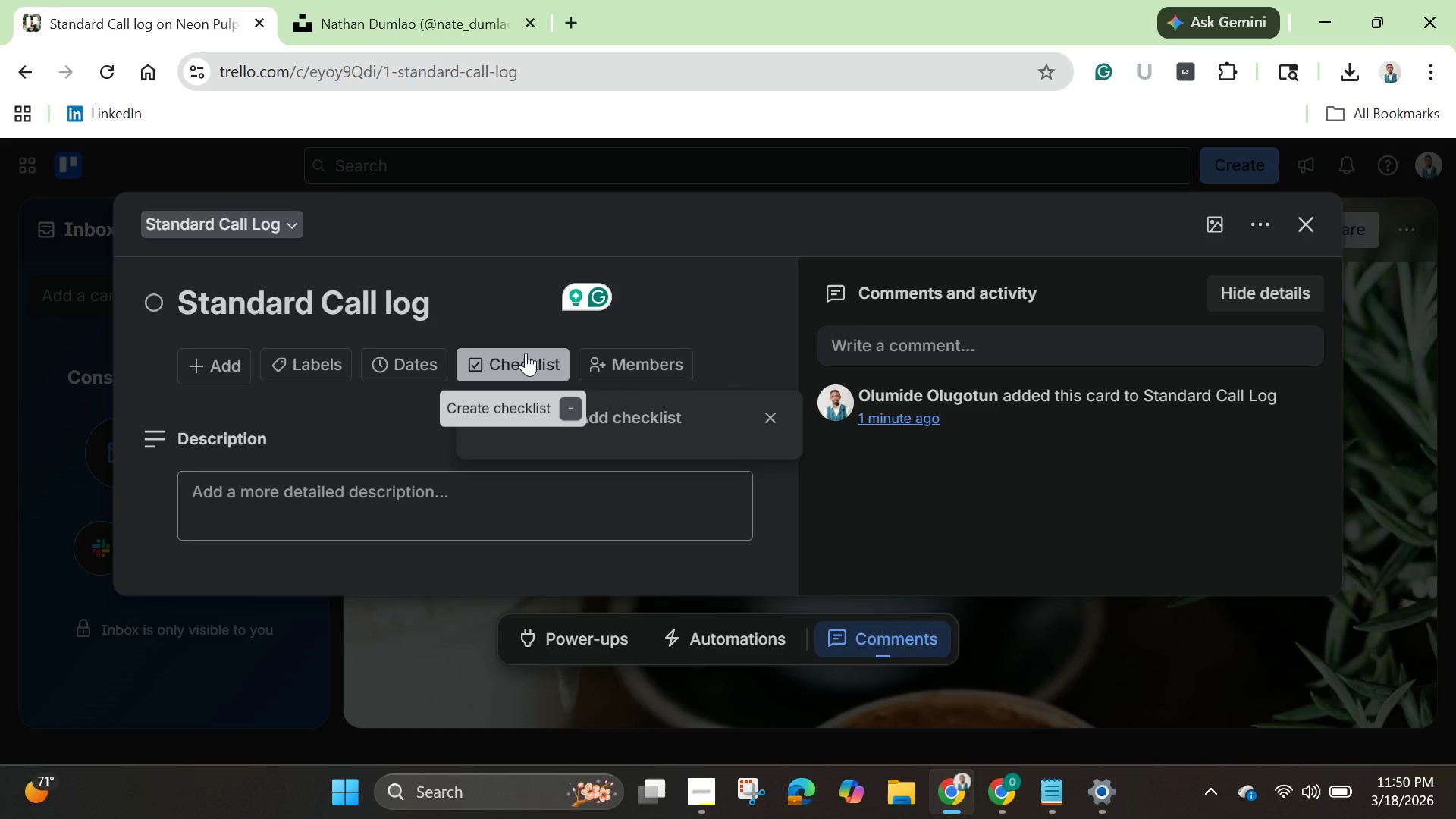 
left_click([526, 353])
 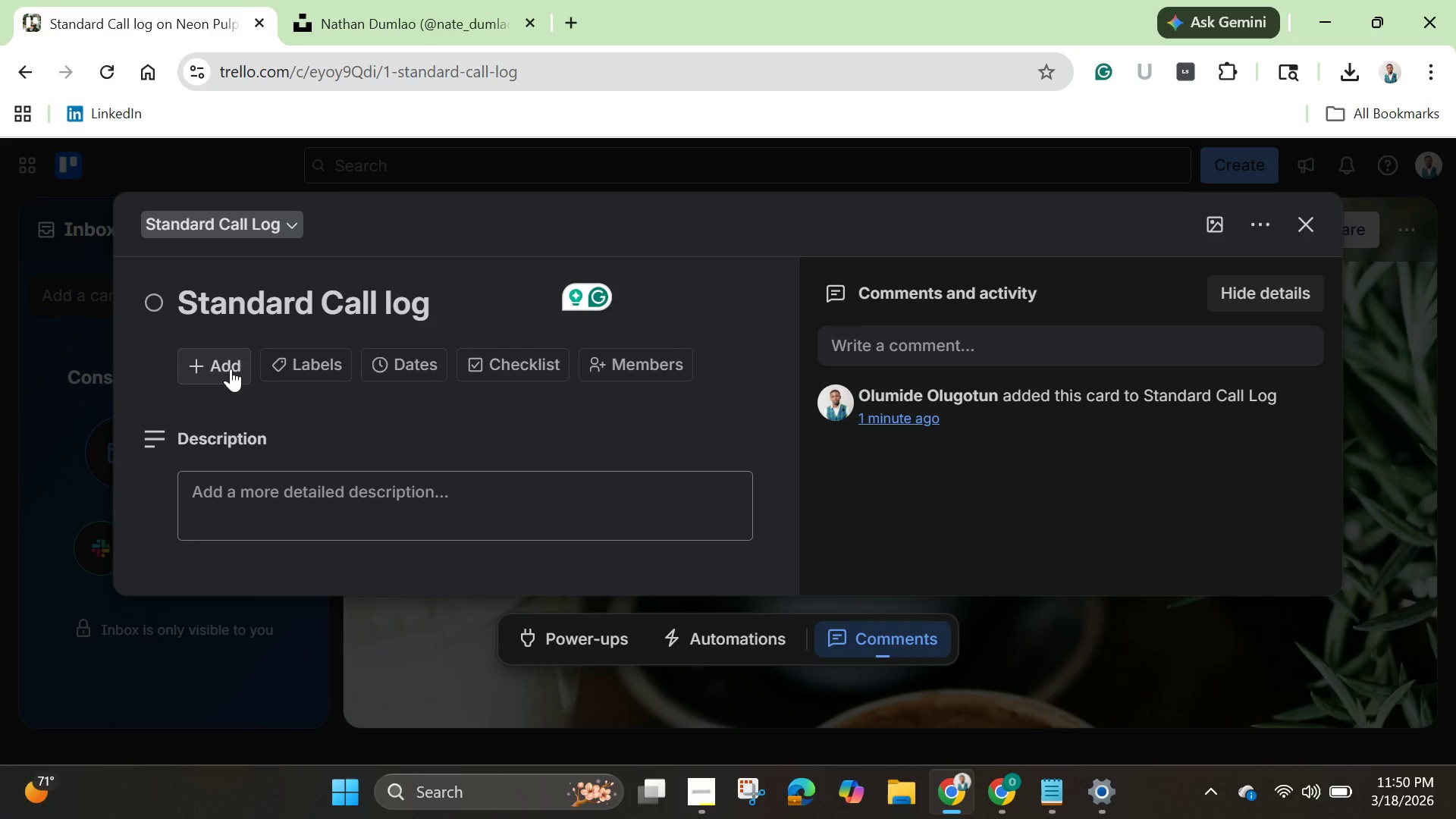 
left_click([231, 369])
 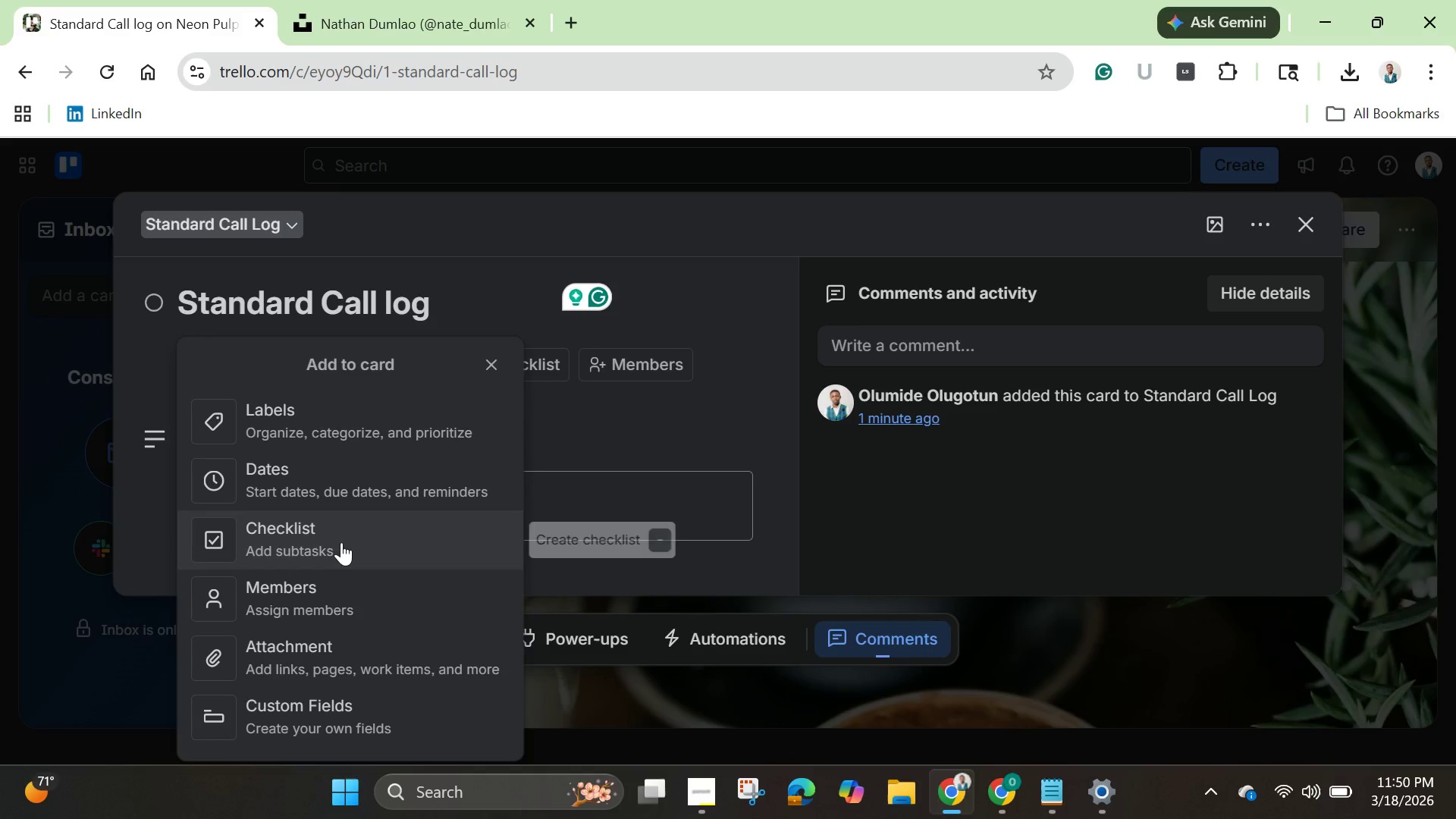 
left_click([341, 542])
 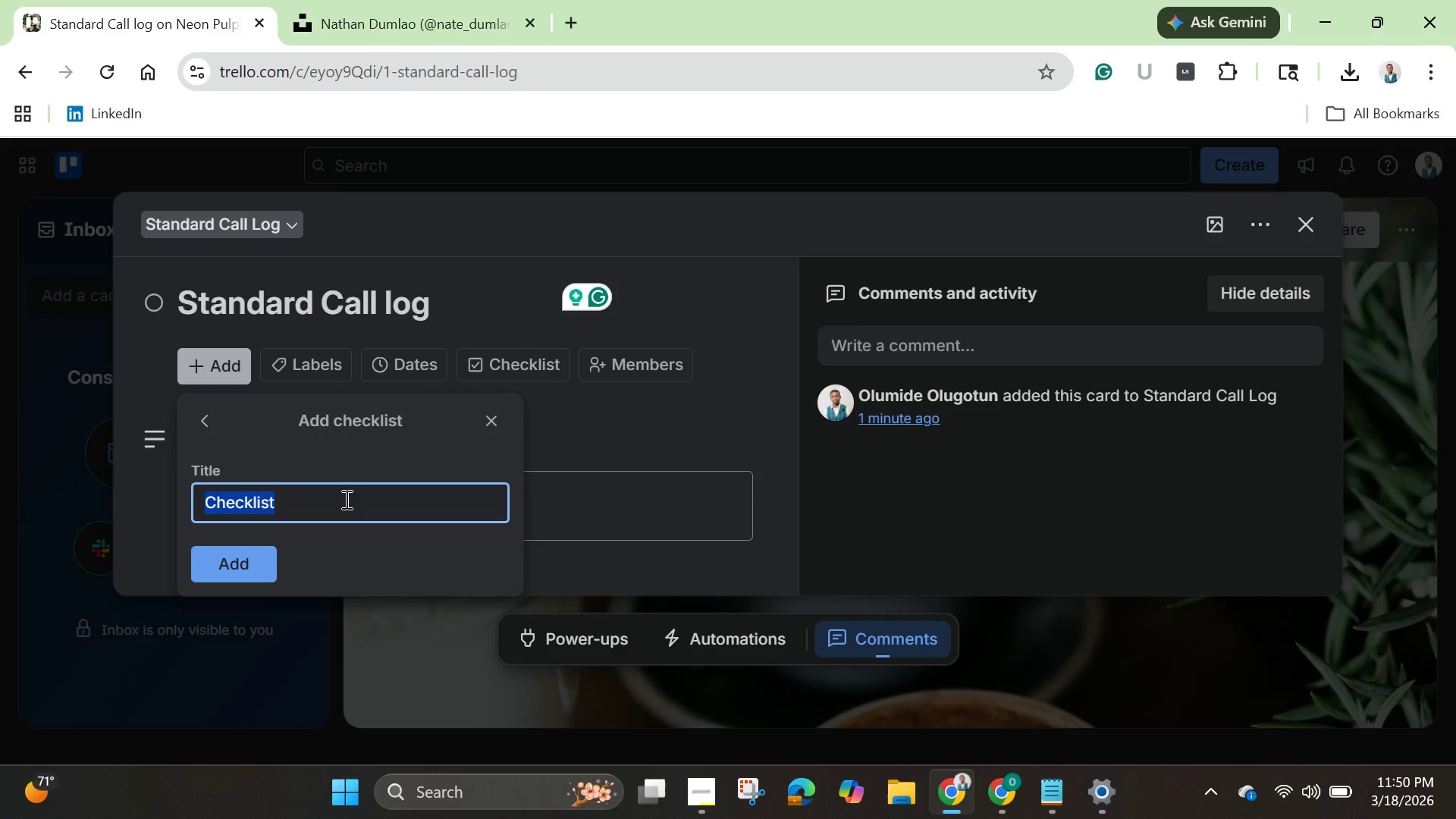 
key(Backspace)
 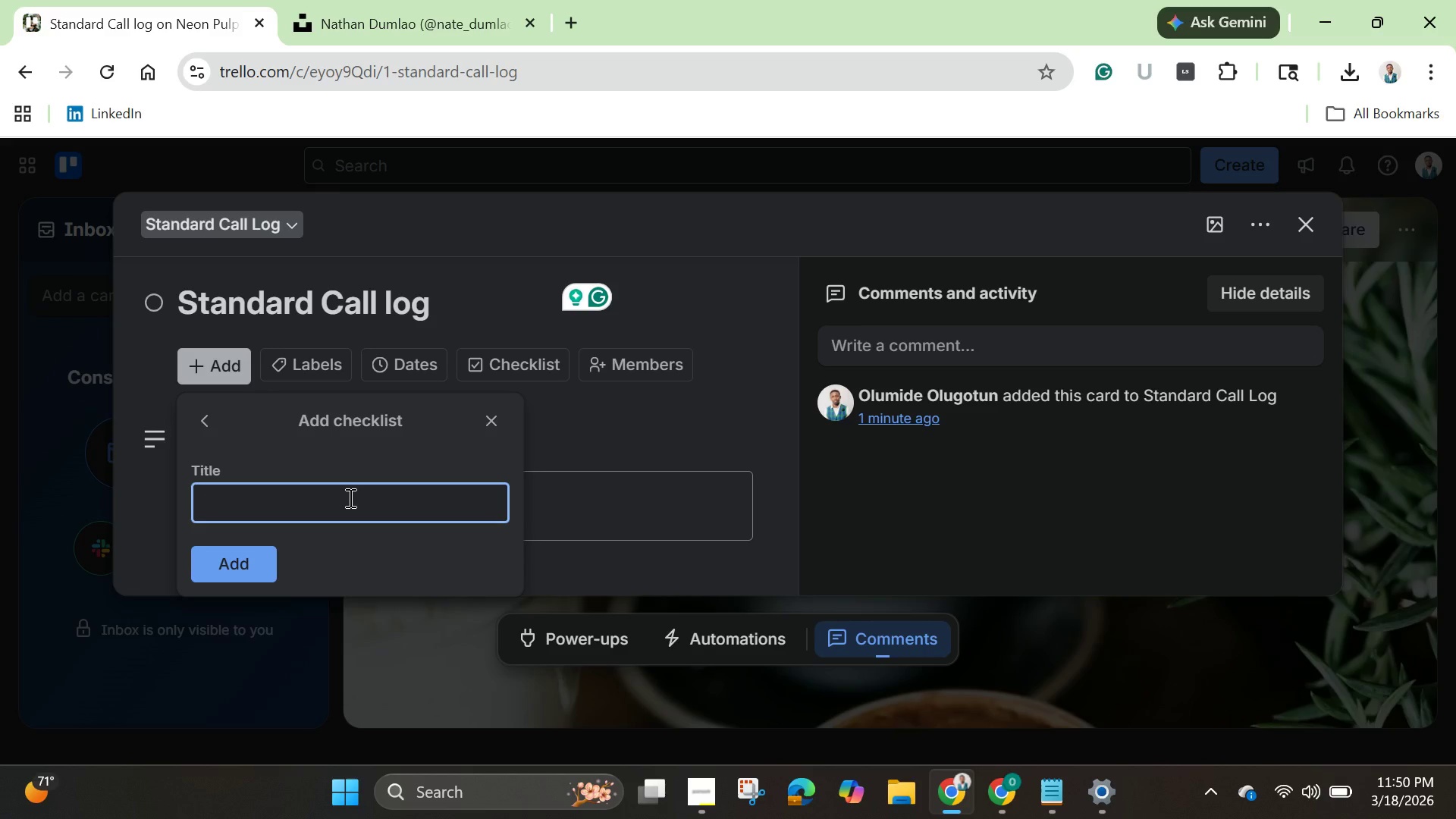 
wait(6.86)
 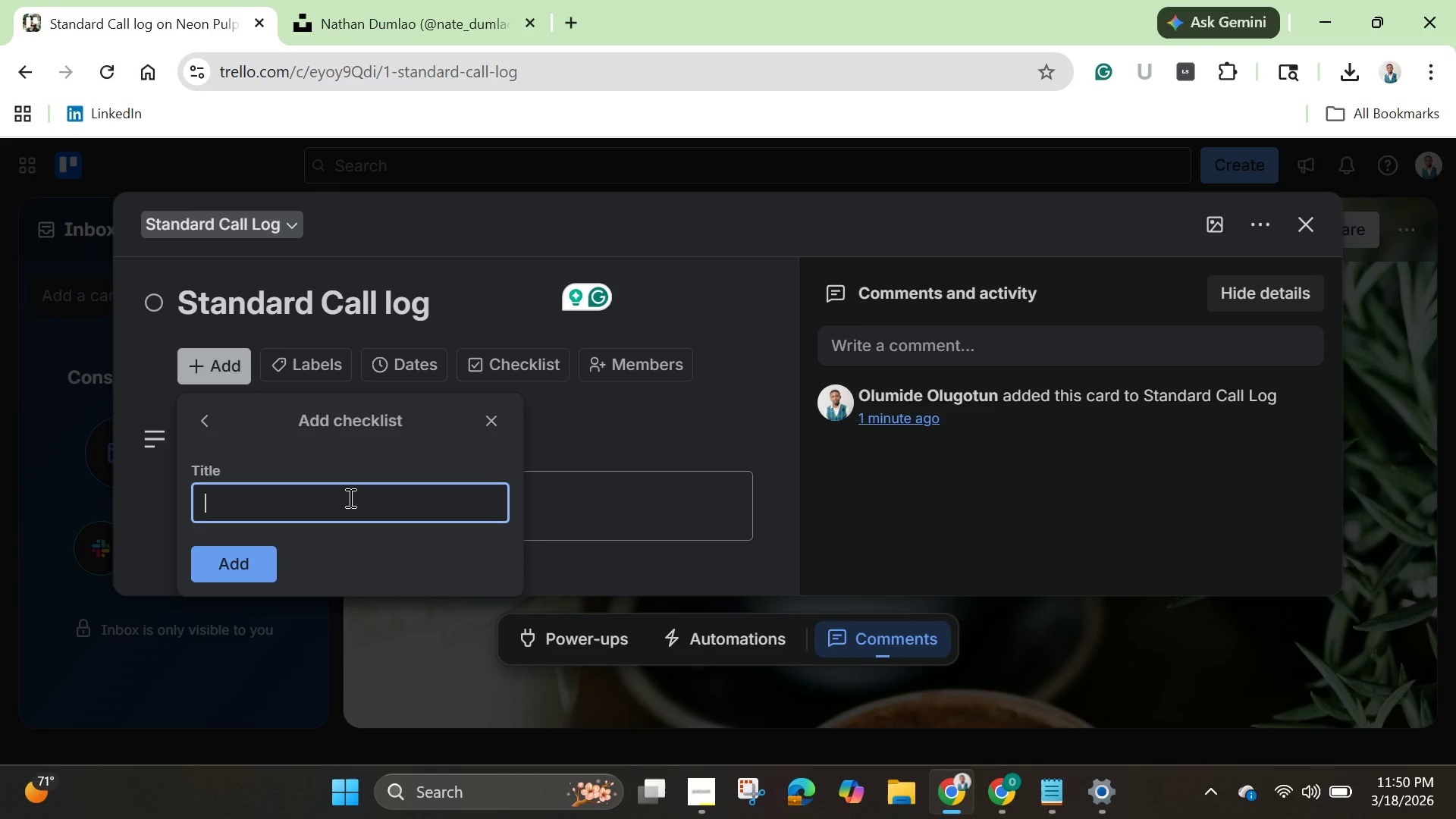 
type(Ini)
 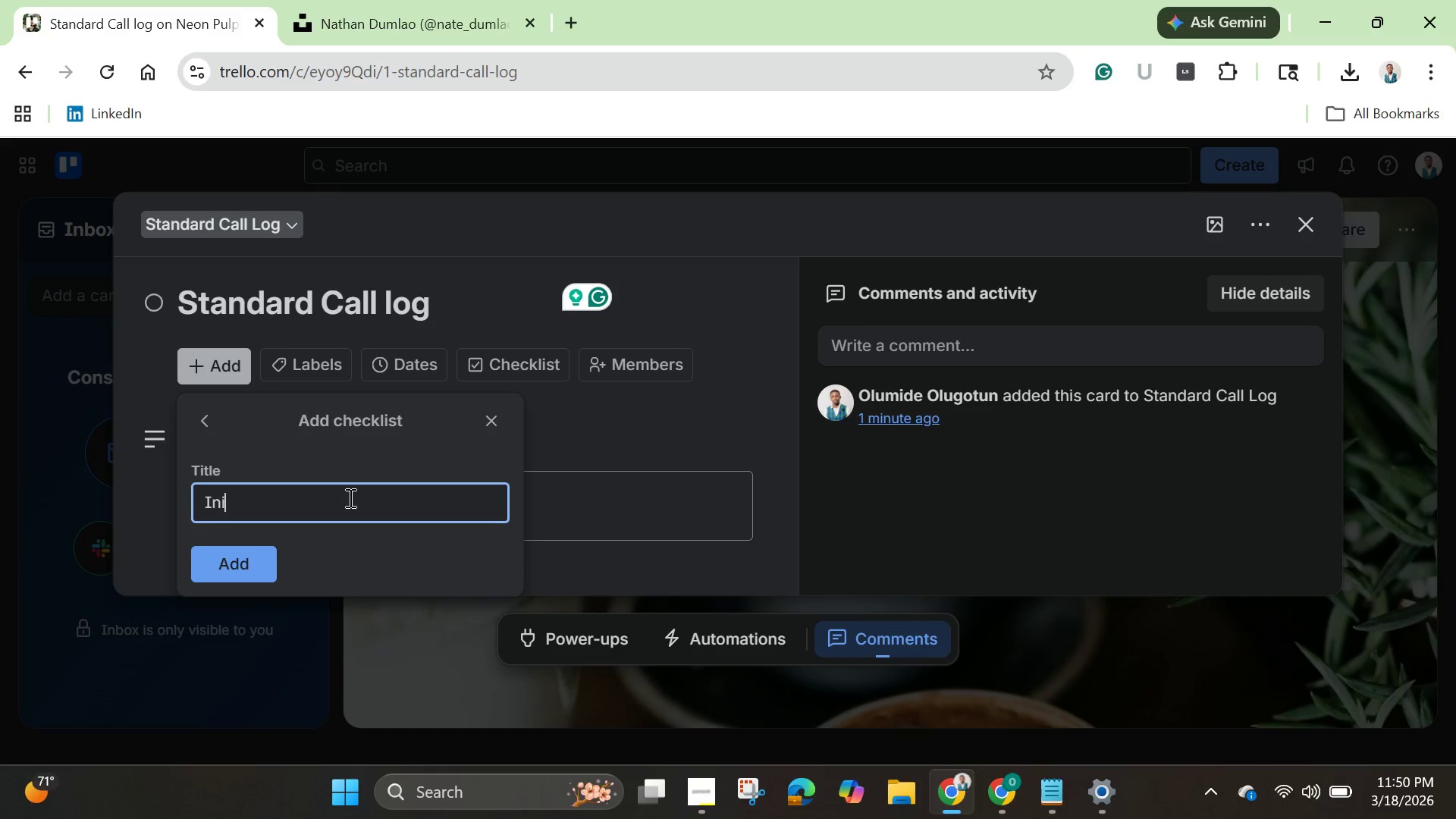 
wait(6.83)
 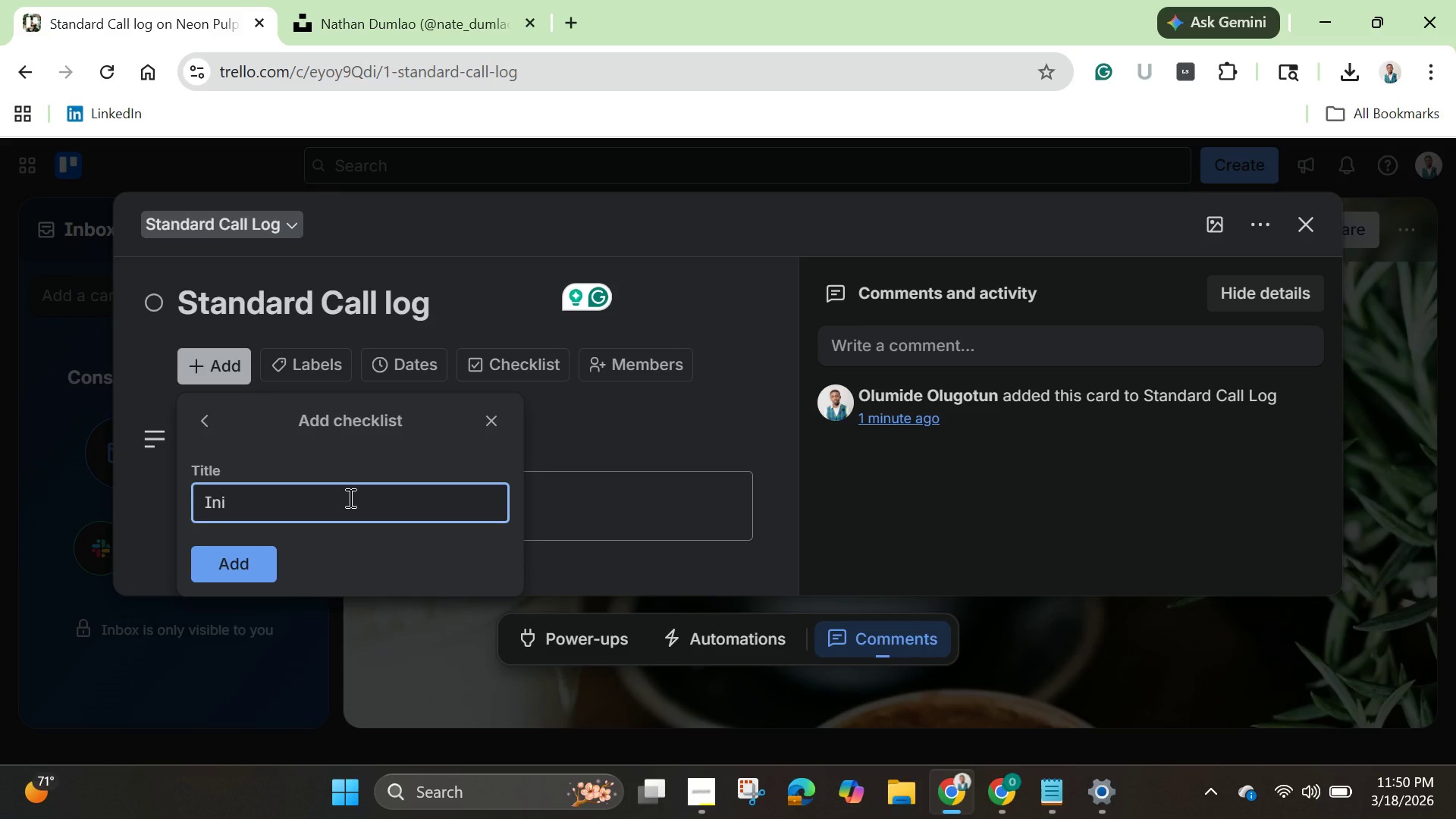 
type(tial In )
key(Backspace)
type(take)
 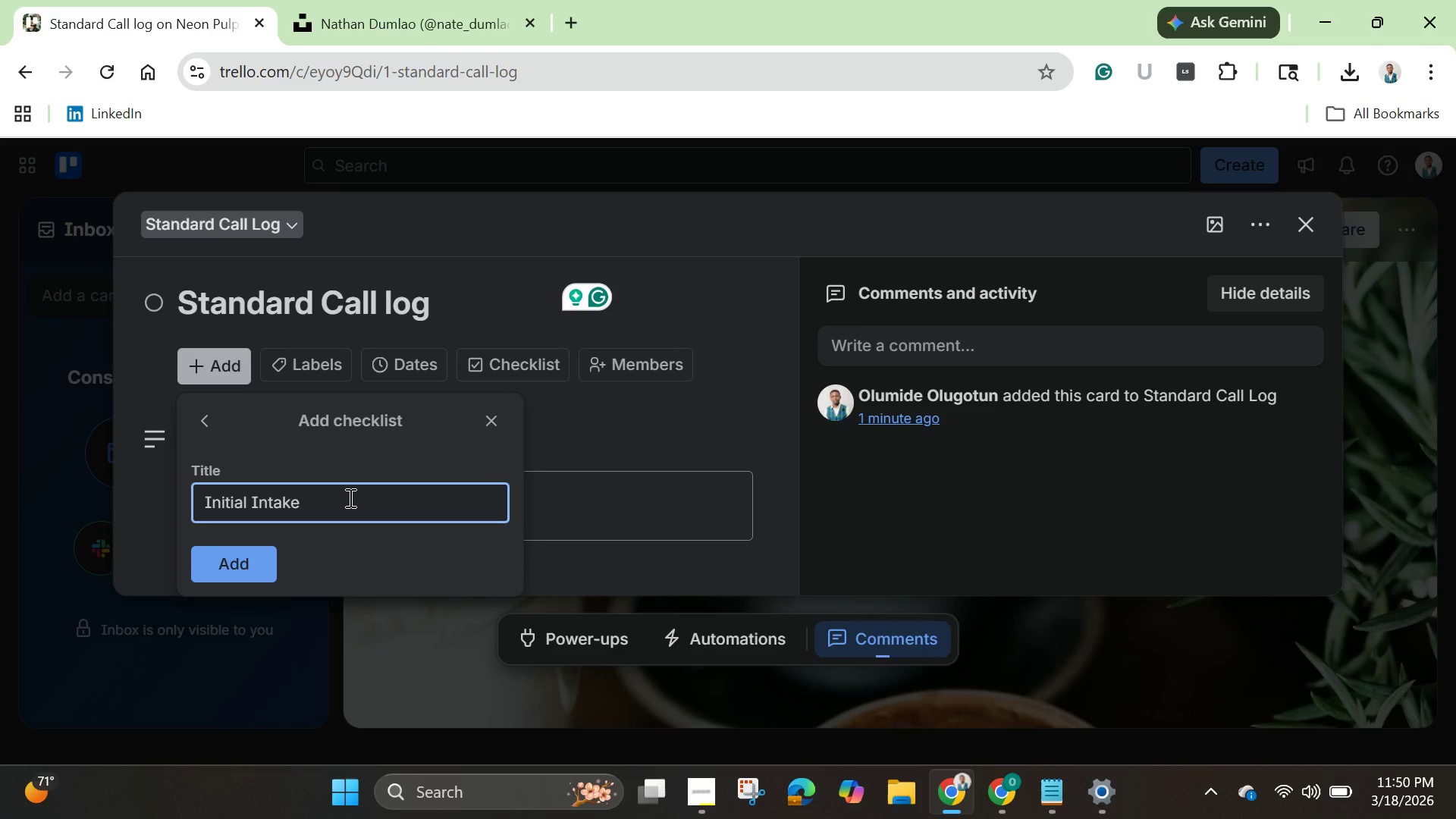 
left_click([237, 561])
 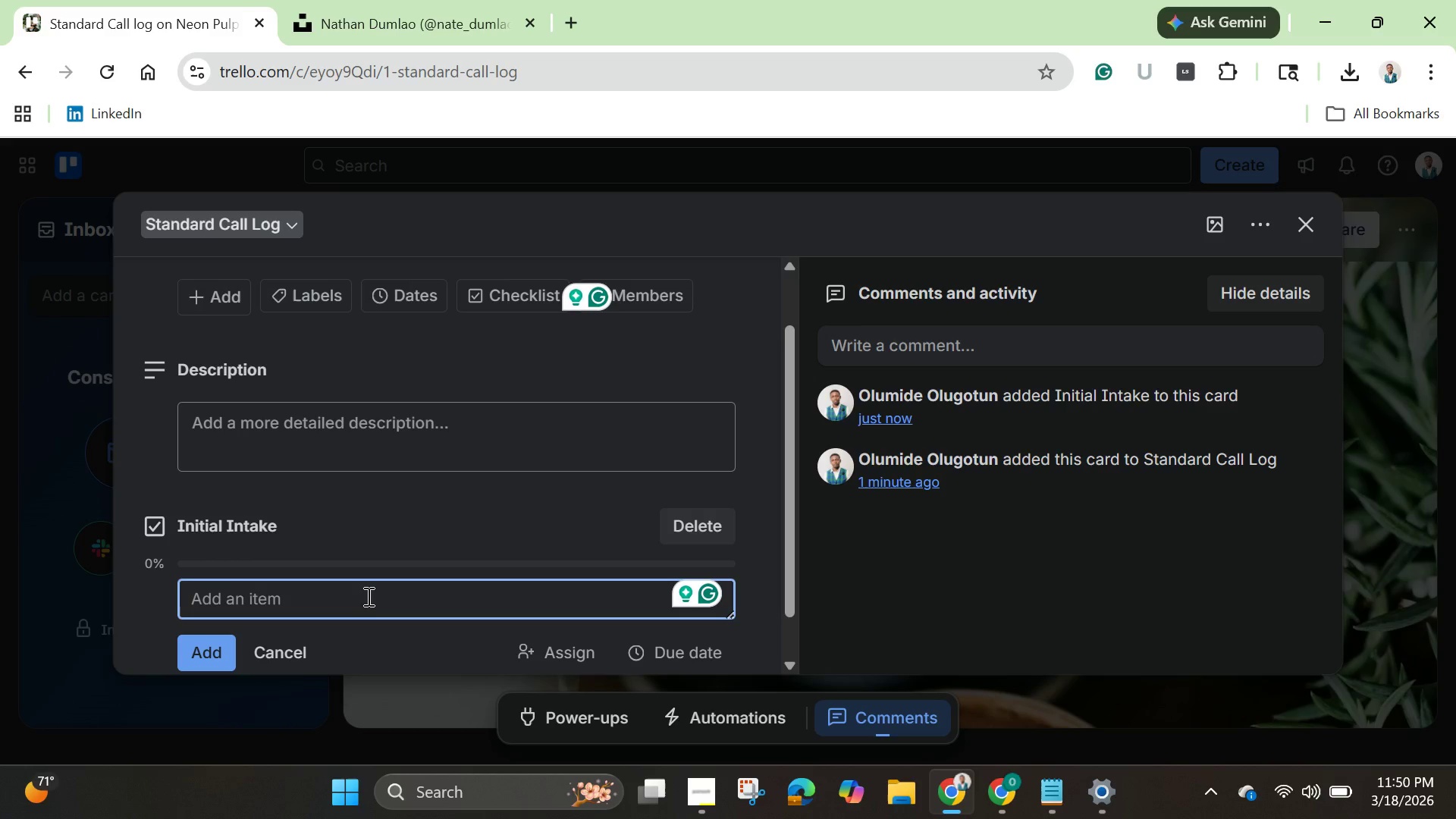 
wait(16.89)
 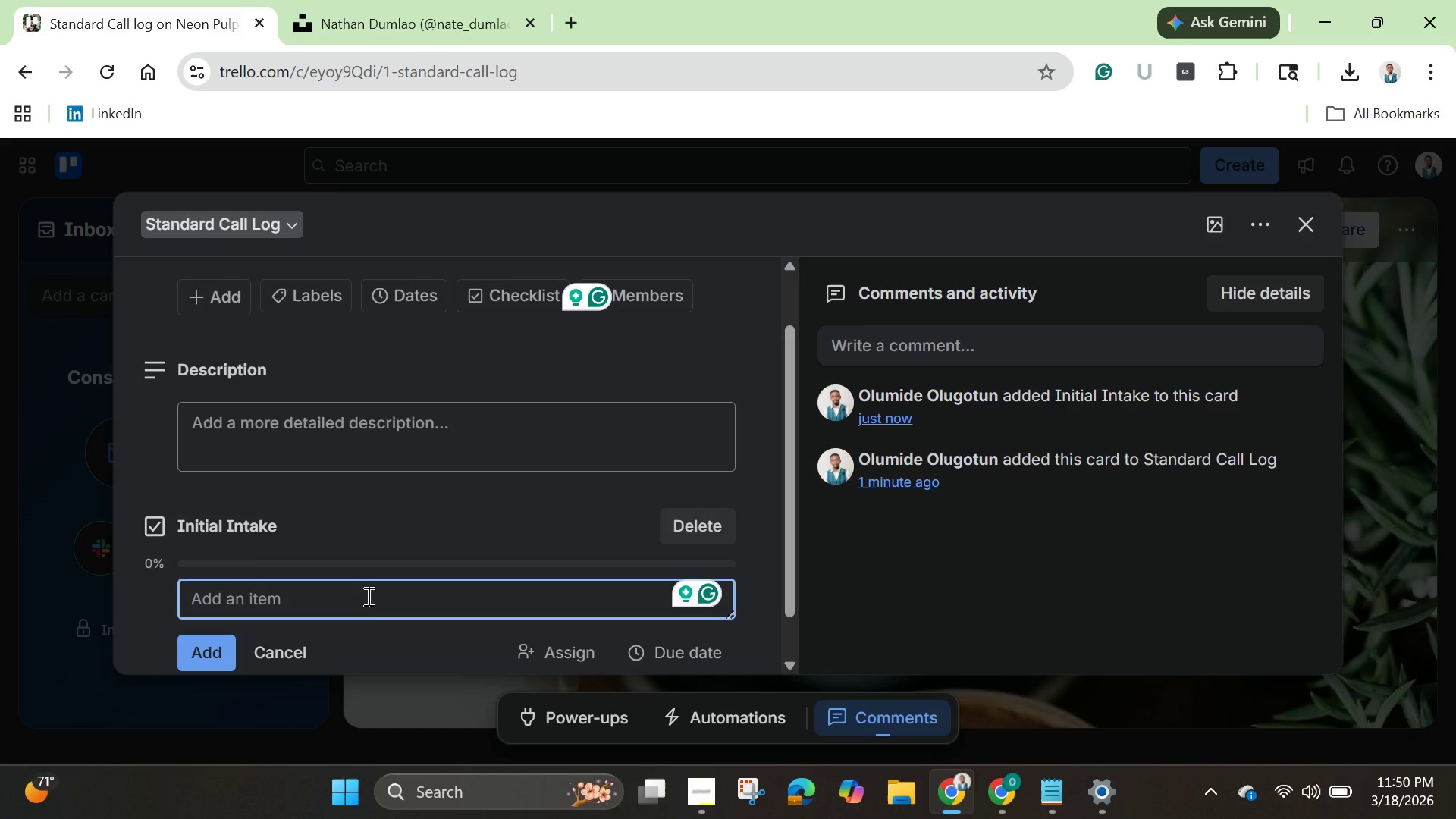 
type(Caller Name & Coi)
key(Backspace)
type(mpany)
 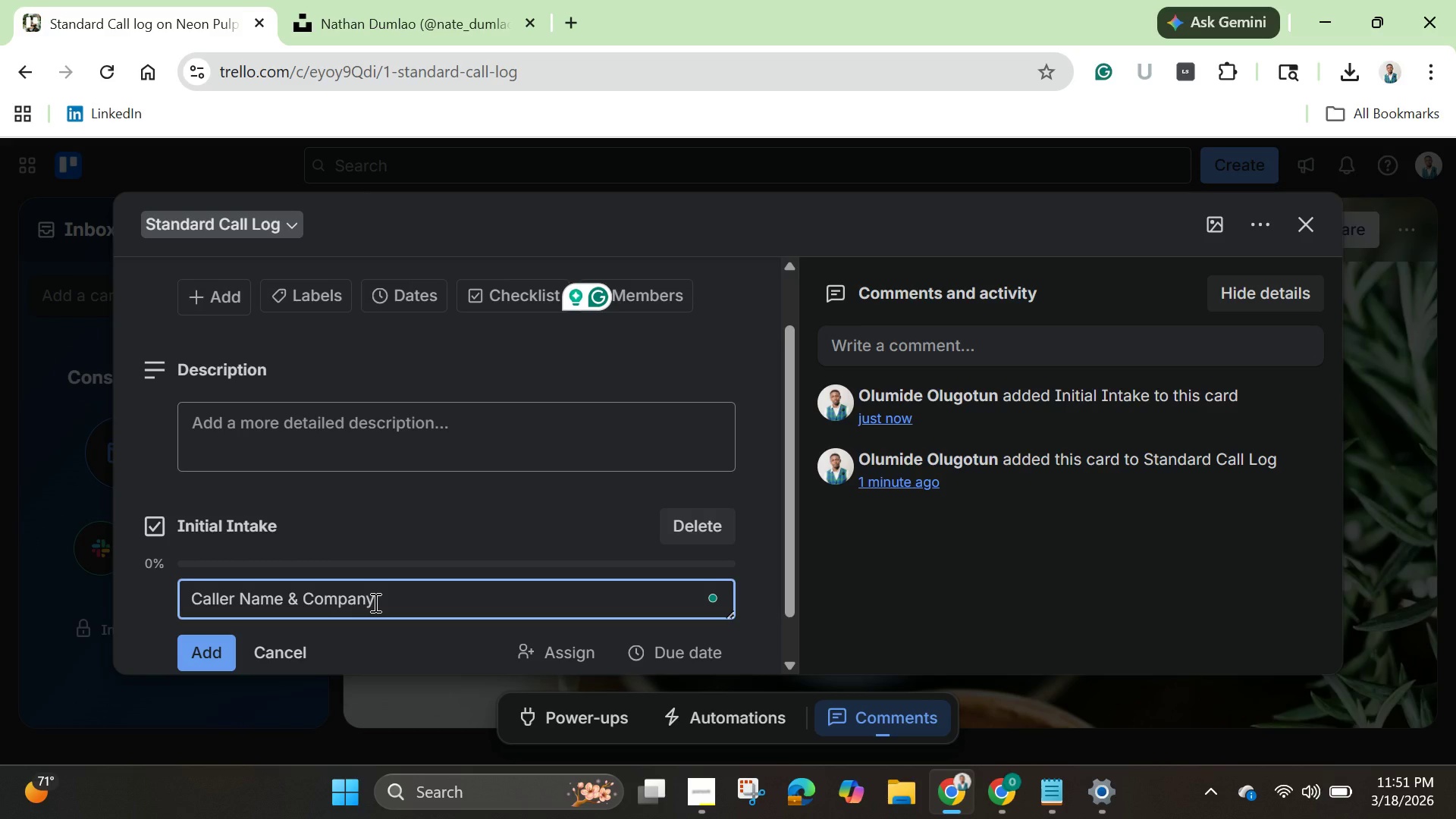 
key(Enter)
 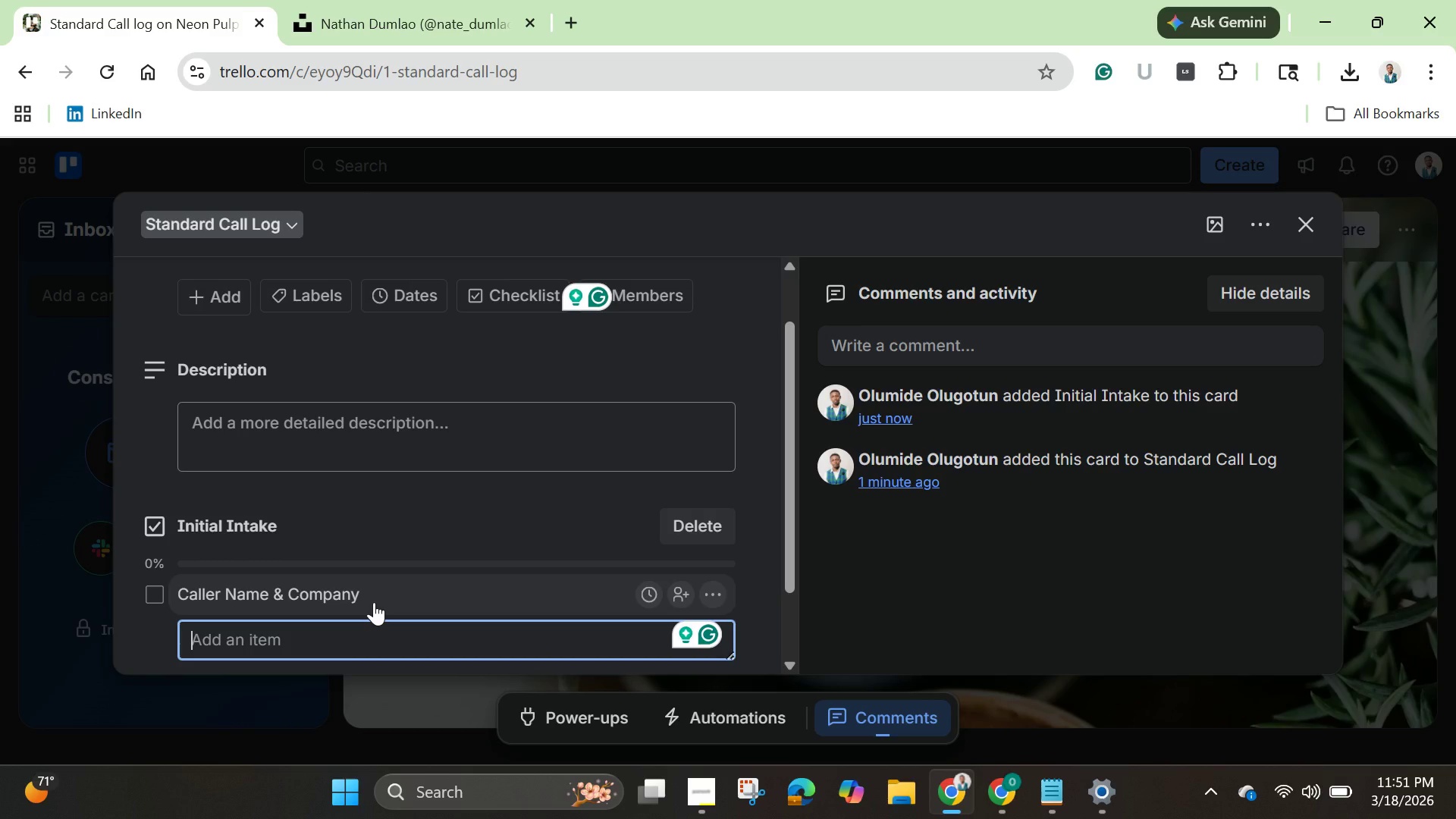 
type(Callback Numn)
key(Backspace)
type(ber)
 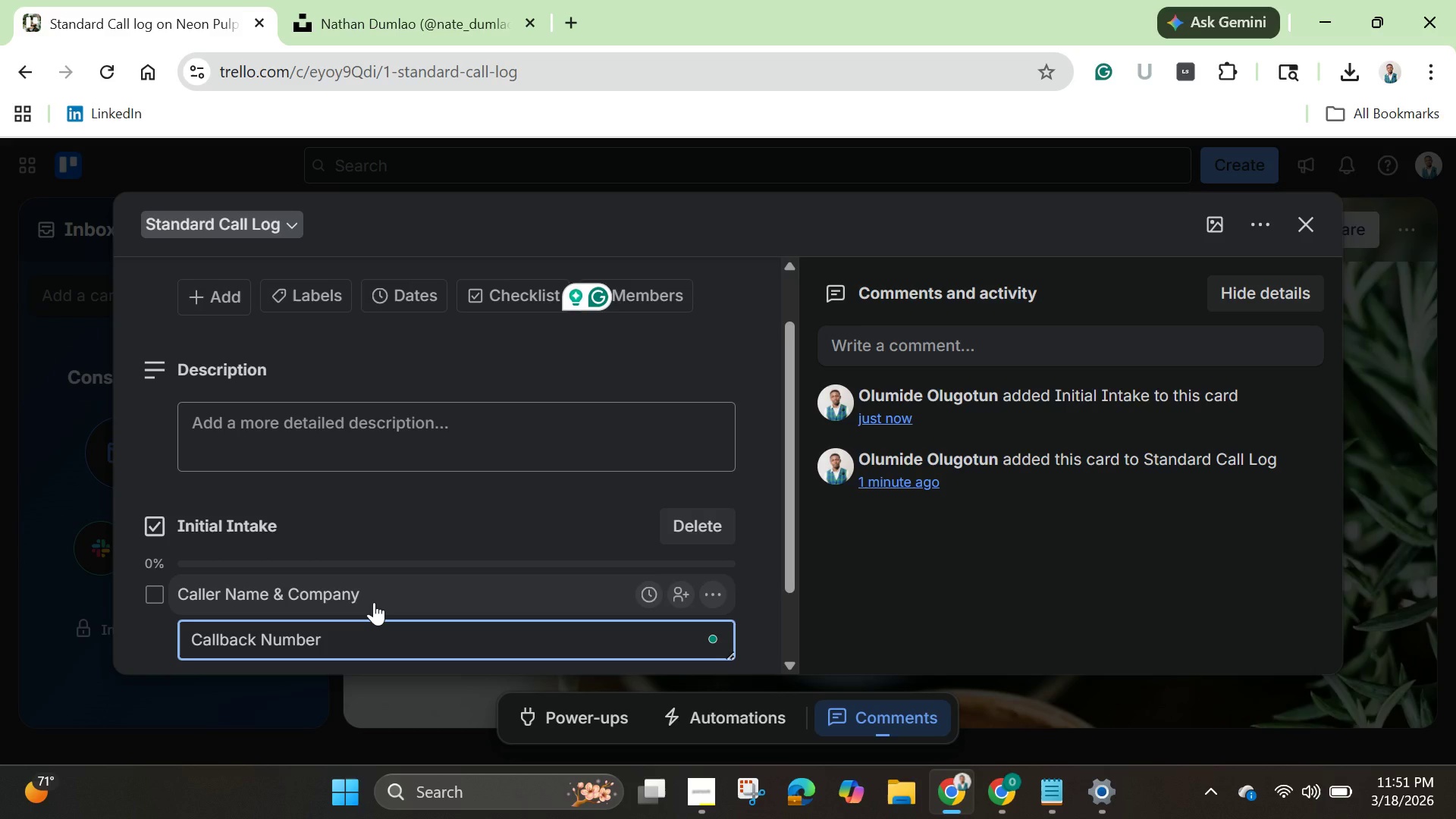 
key(Enter)
 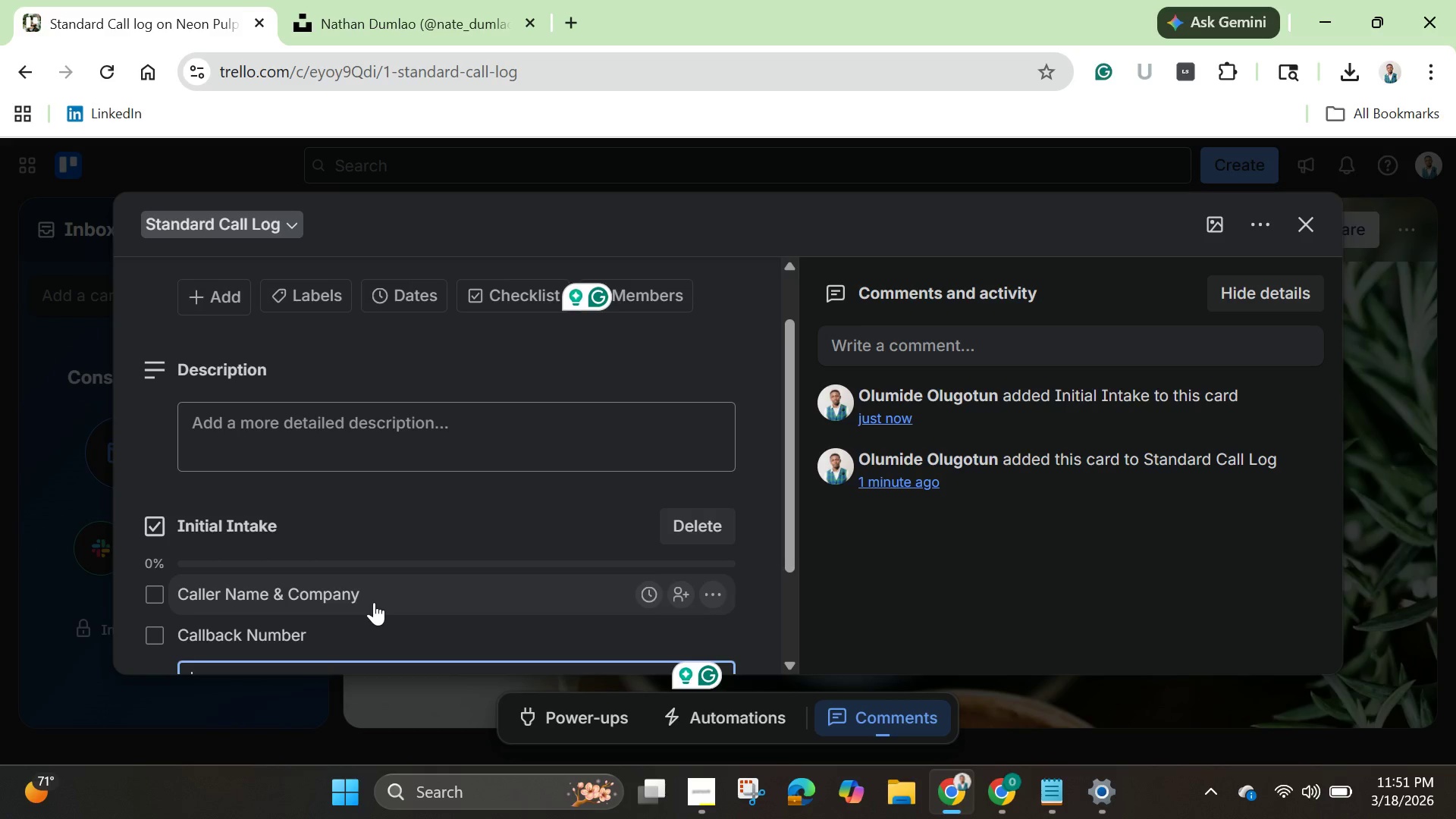 
type(Location (Downtown/Uptown/Beachside)
 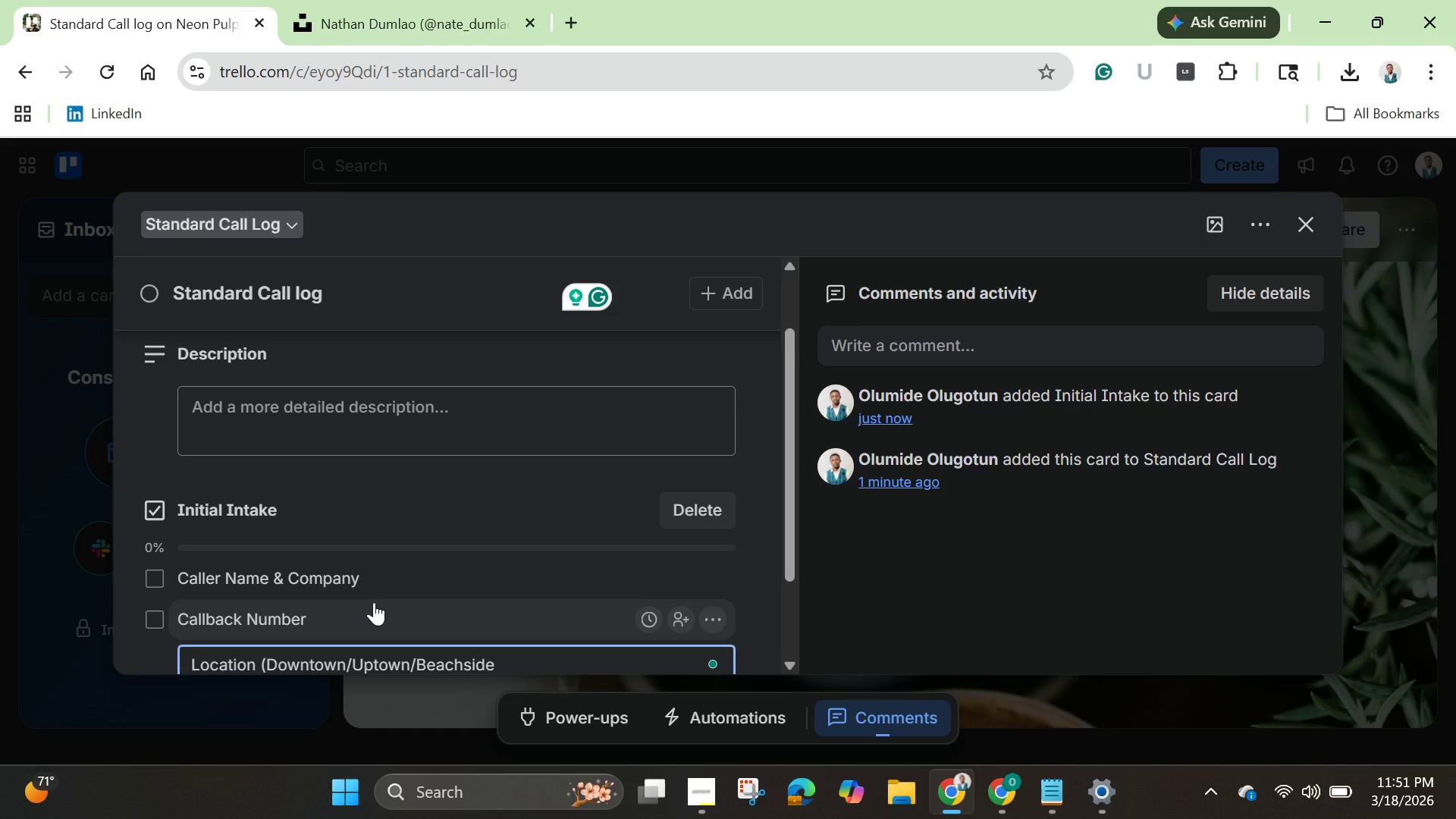 
key(Shift+9)
 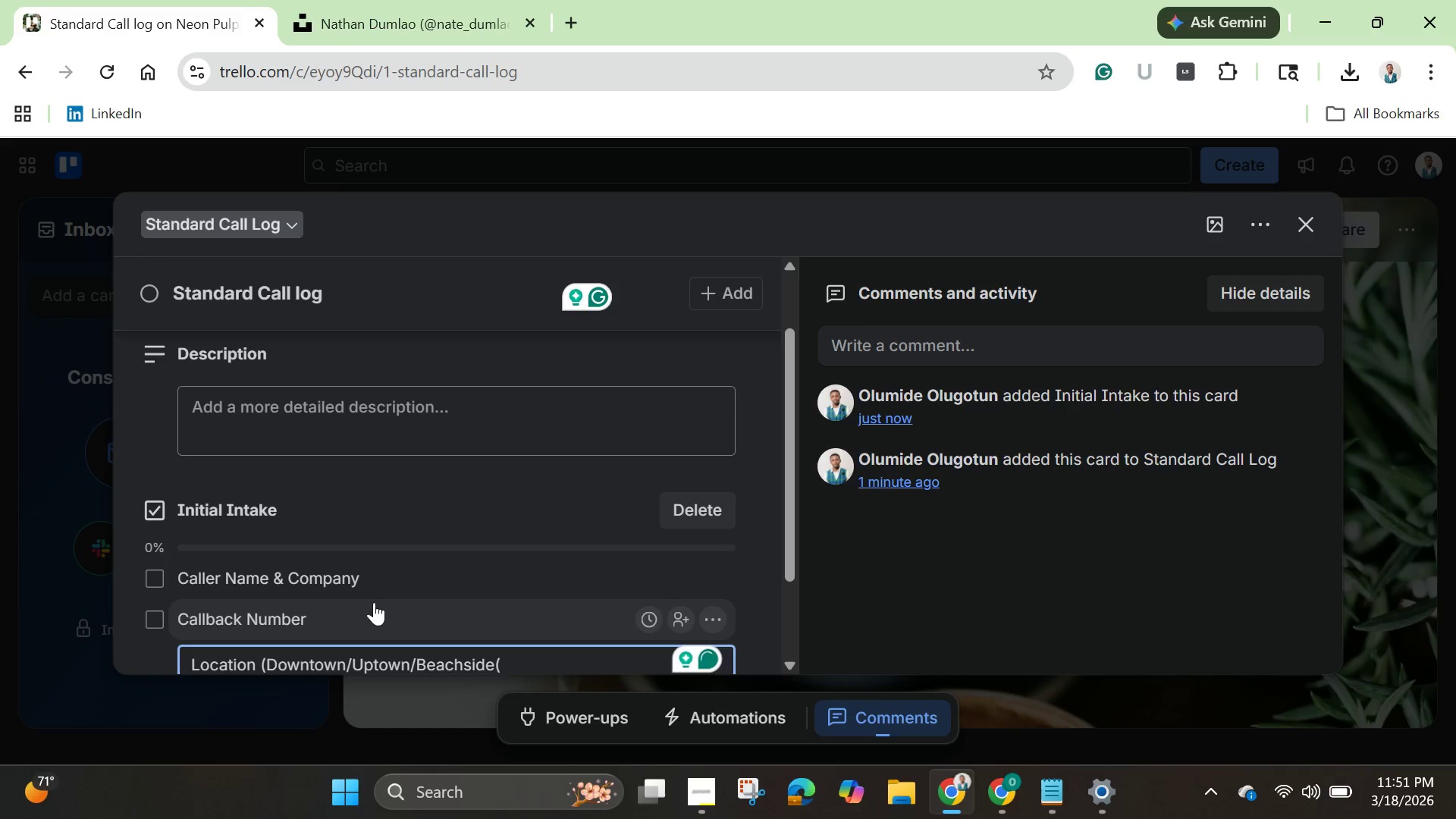 
key(Backspace)
 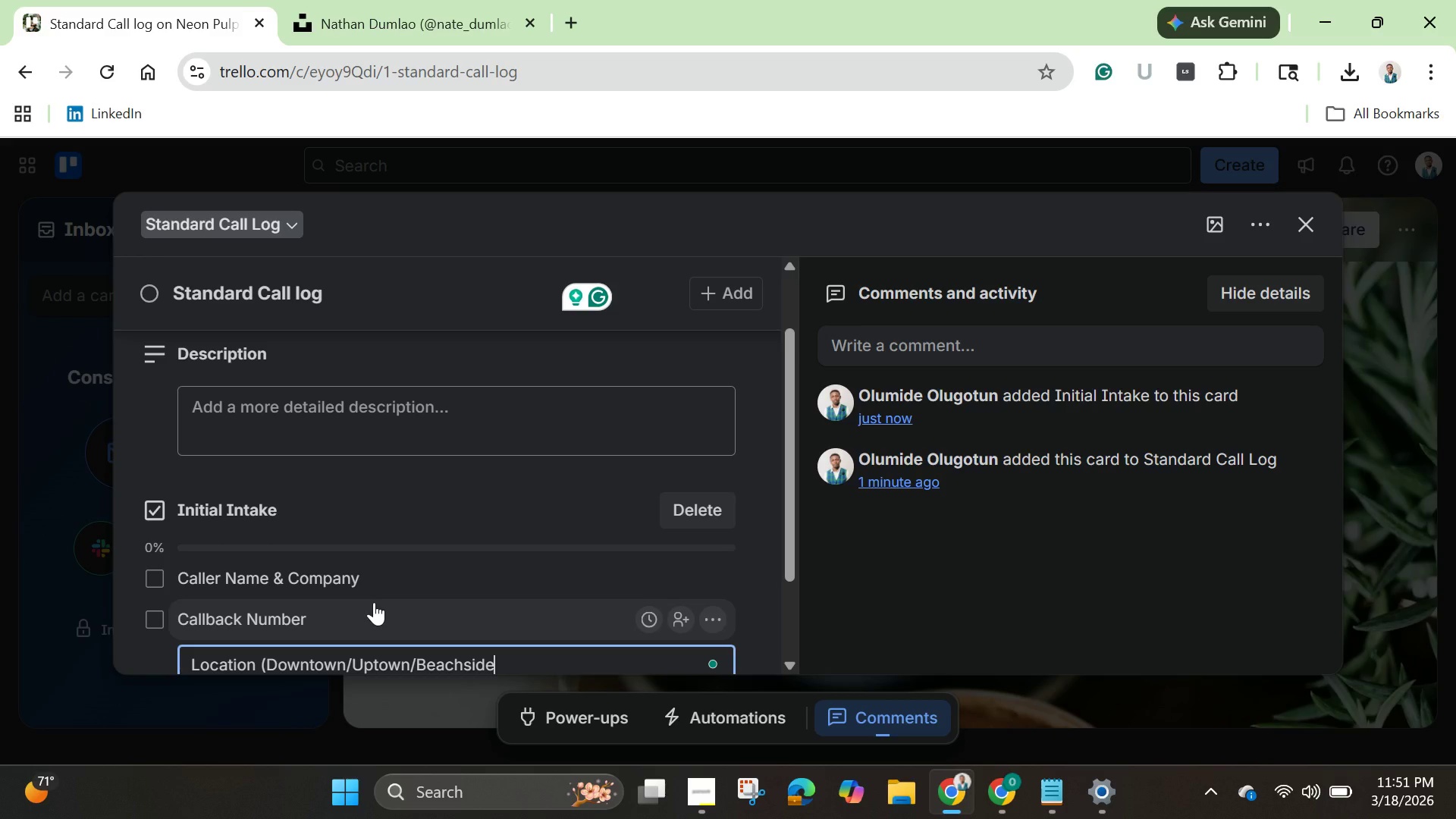 
key(Shift+0)
 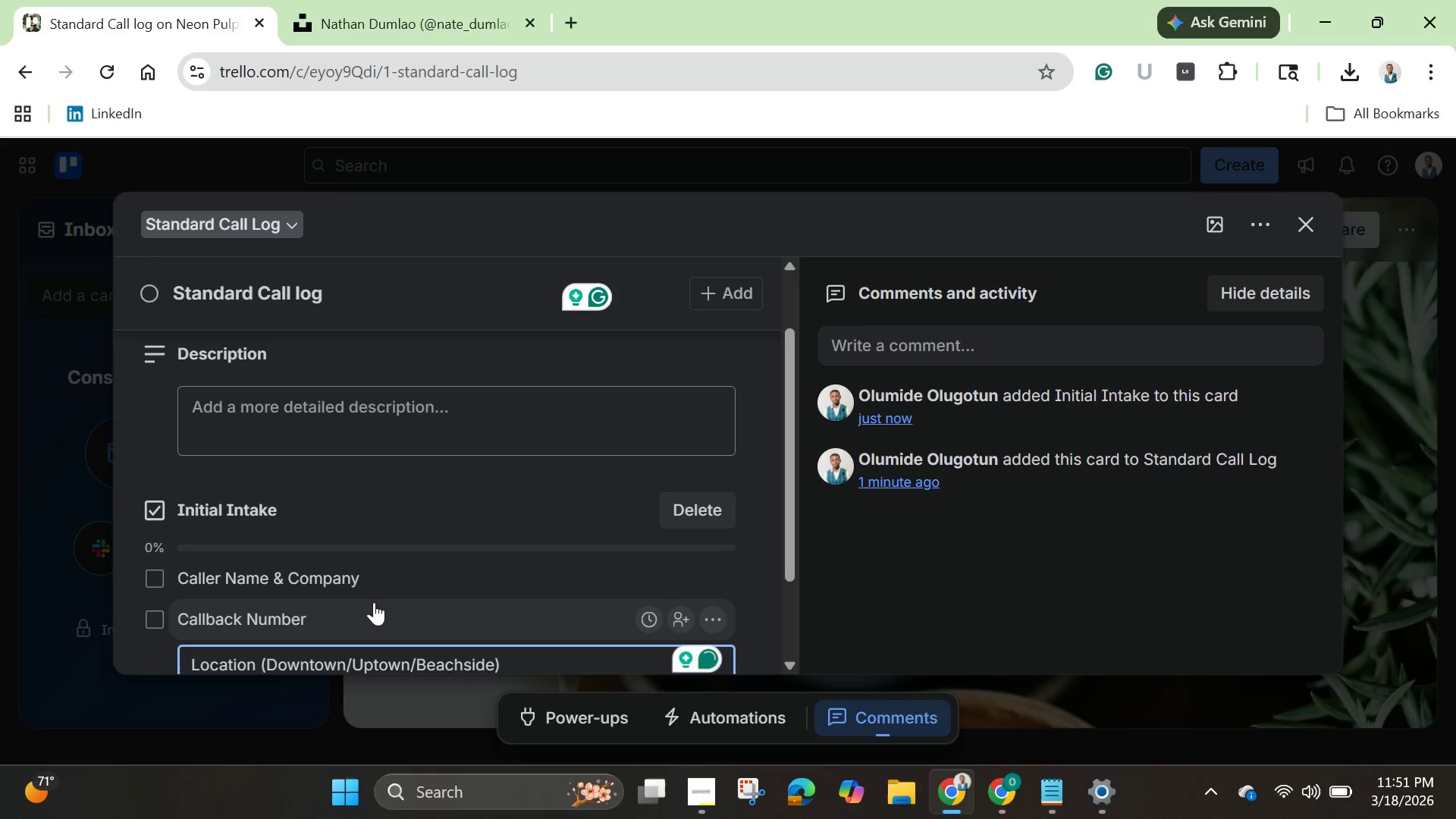 
wait(8.75)
 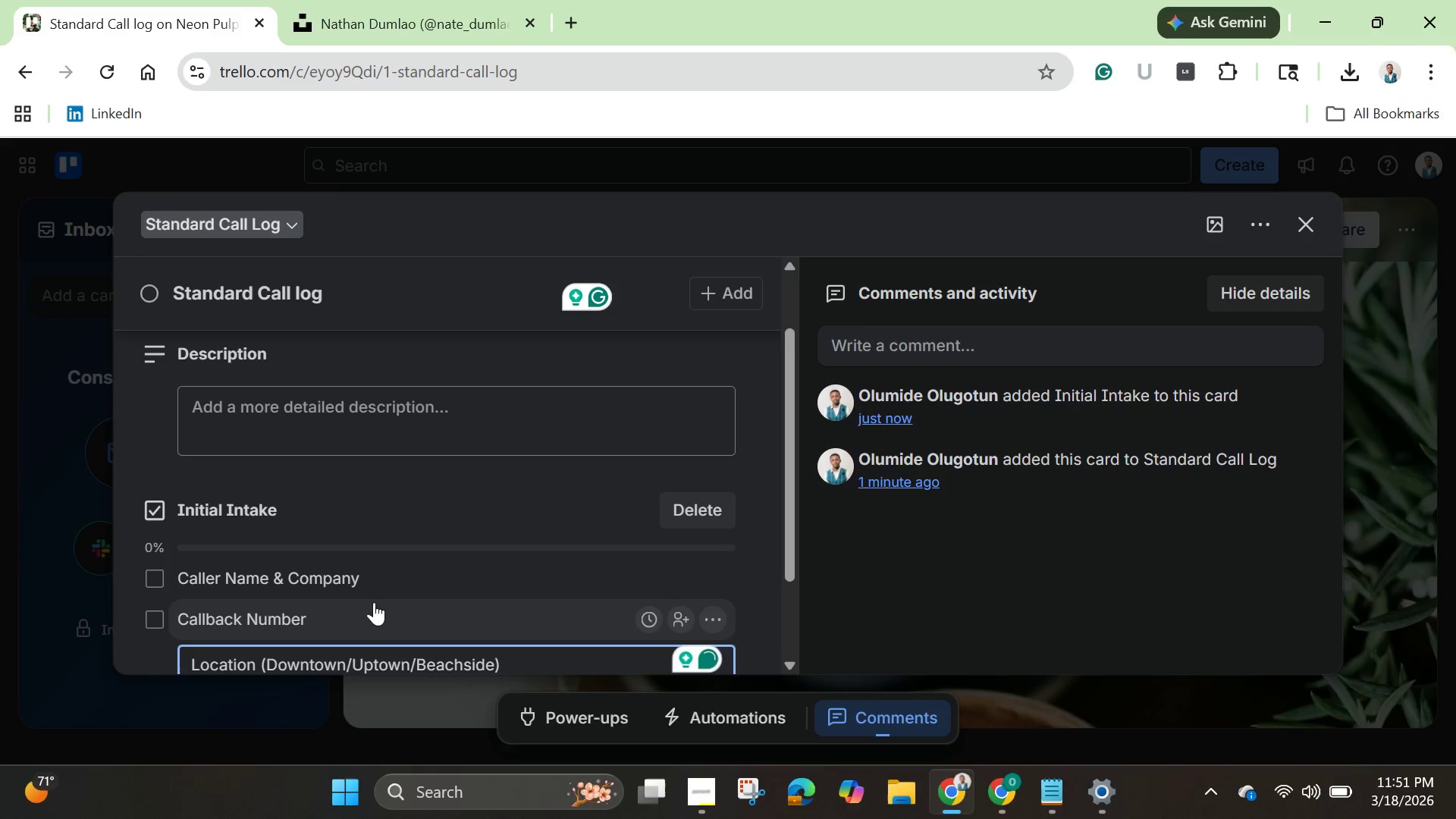 
key(Enter)
 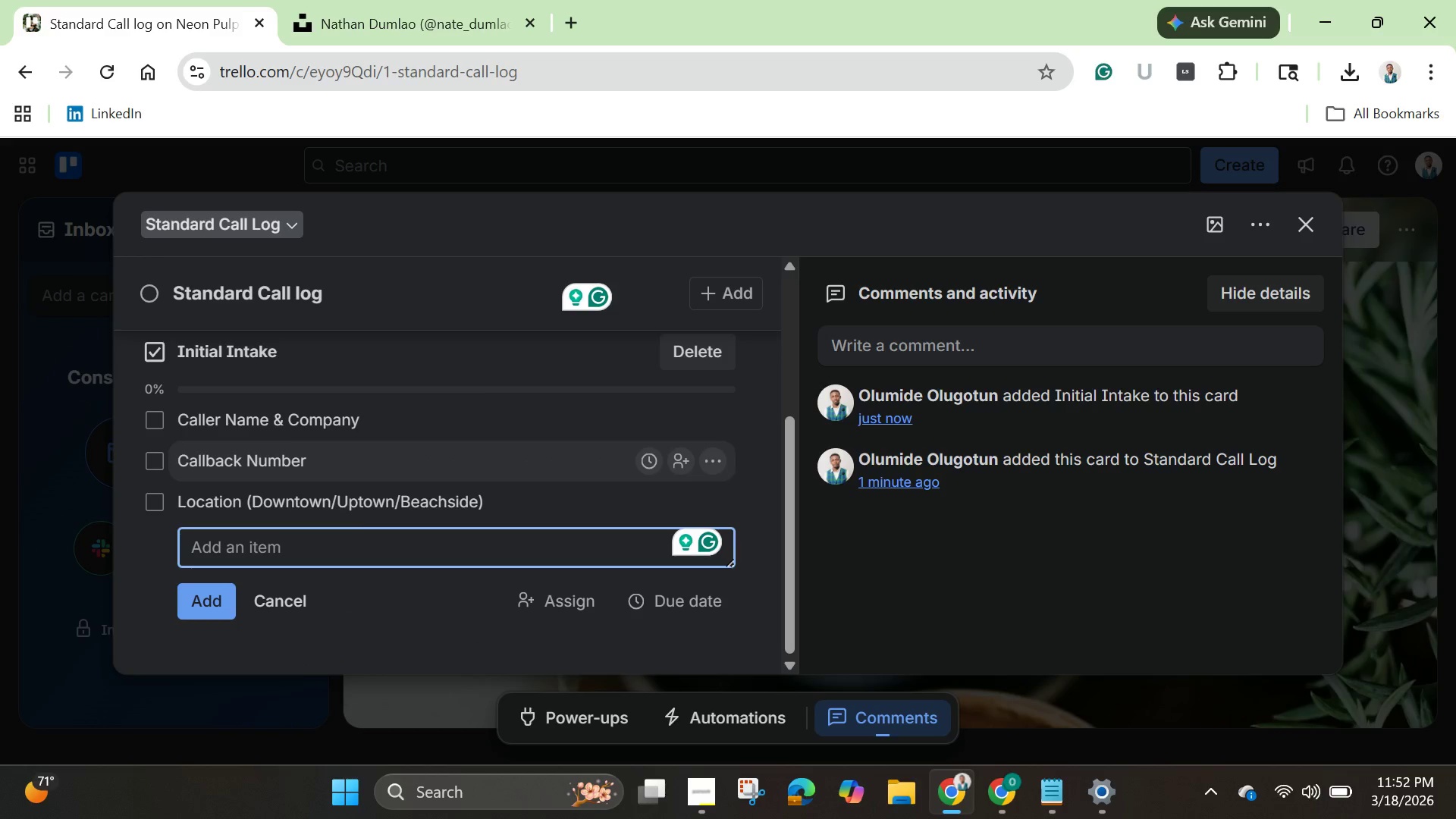 
wait(6.0)
 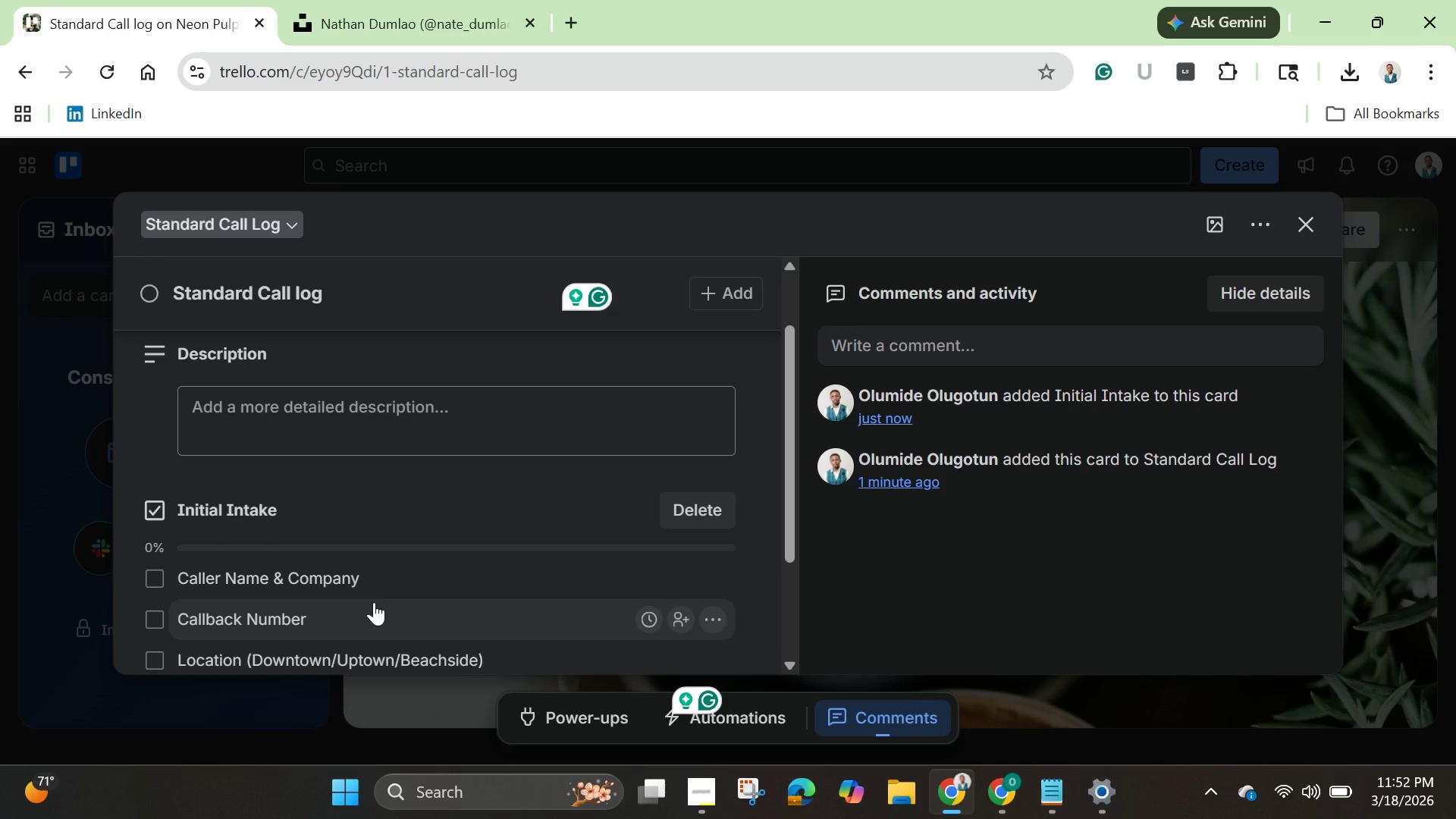 
type(Inquiry Tyoe )
key(Backspace)
key(Backspace)
key(Backspace)
type(pe (Catering/Feedback/Su)
 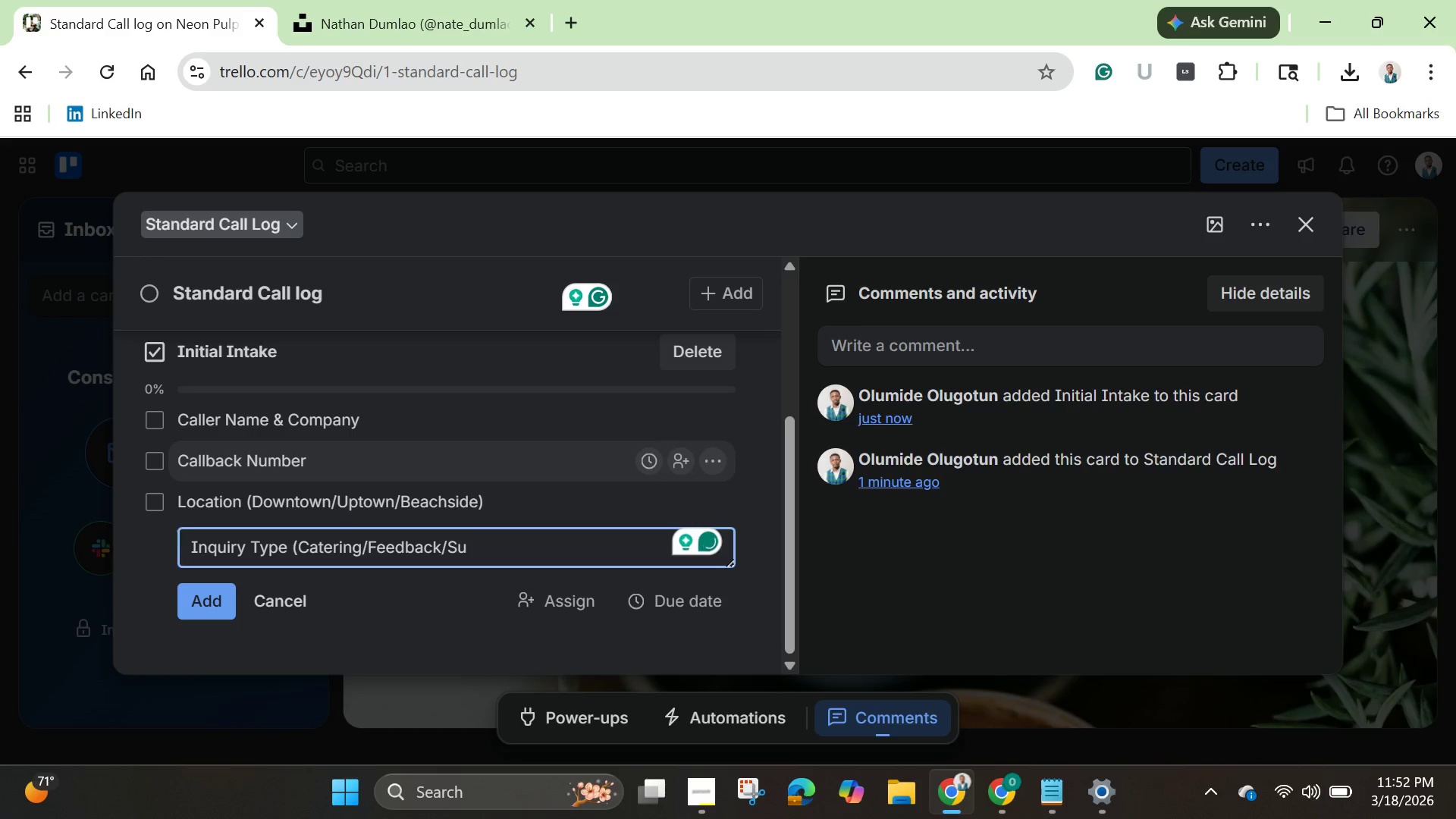 
type(pplier))
 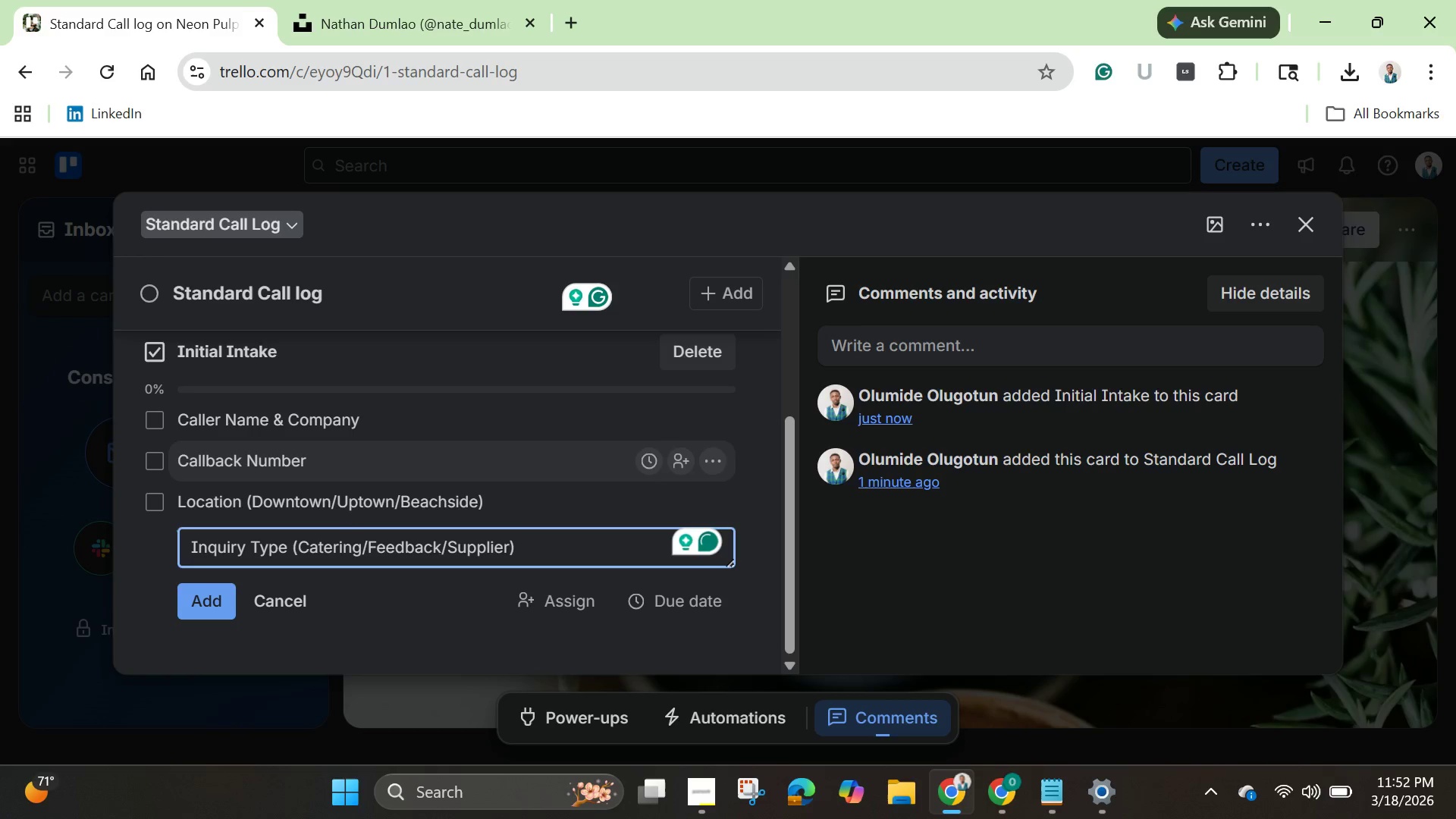 
wait(10.25)
 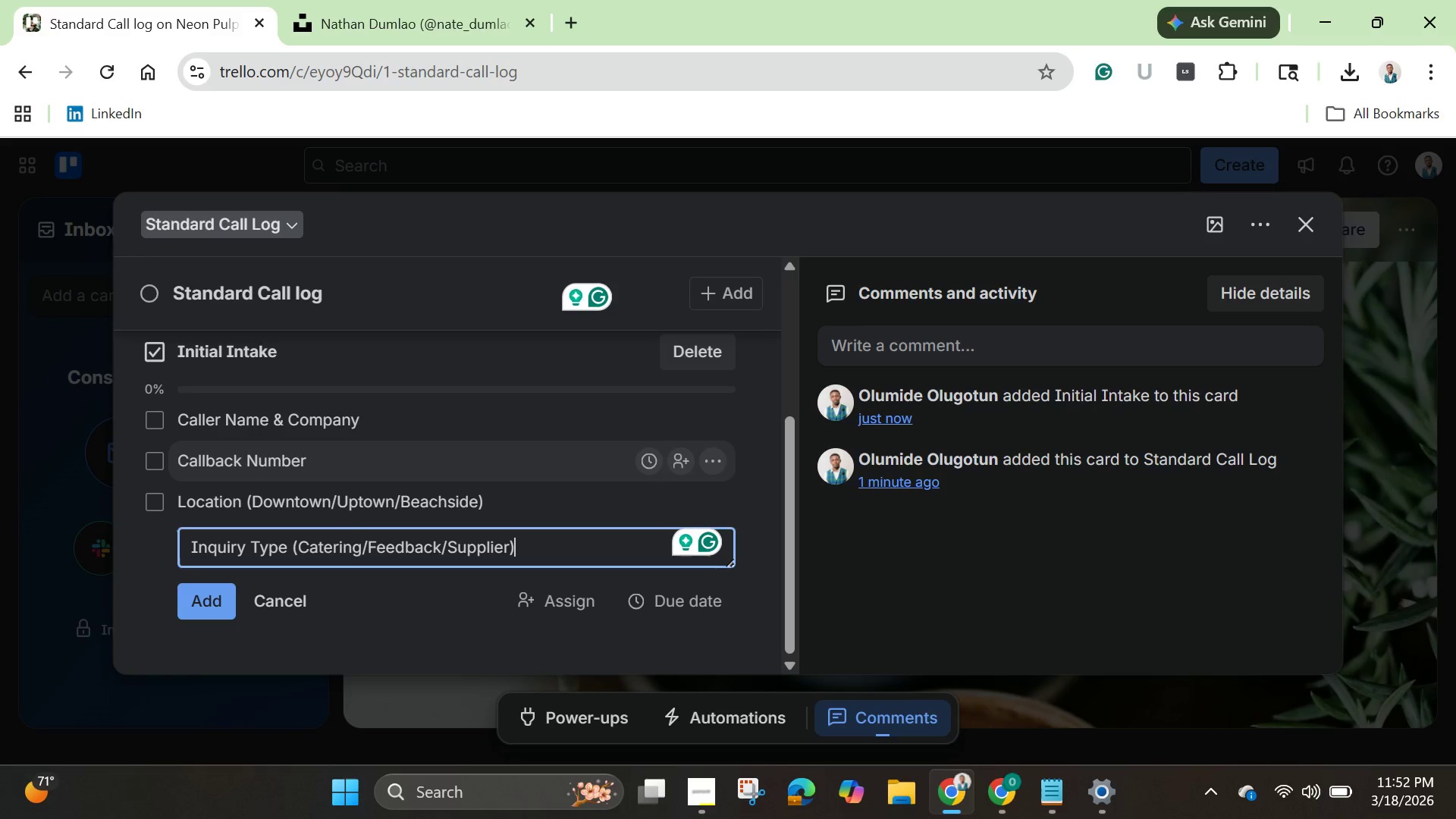 
key(Enter)
 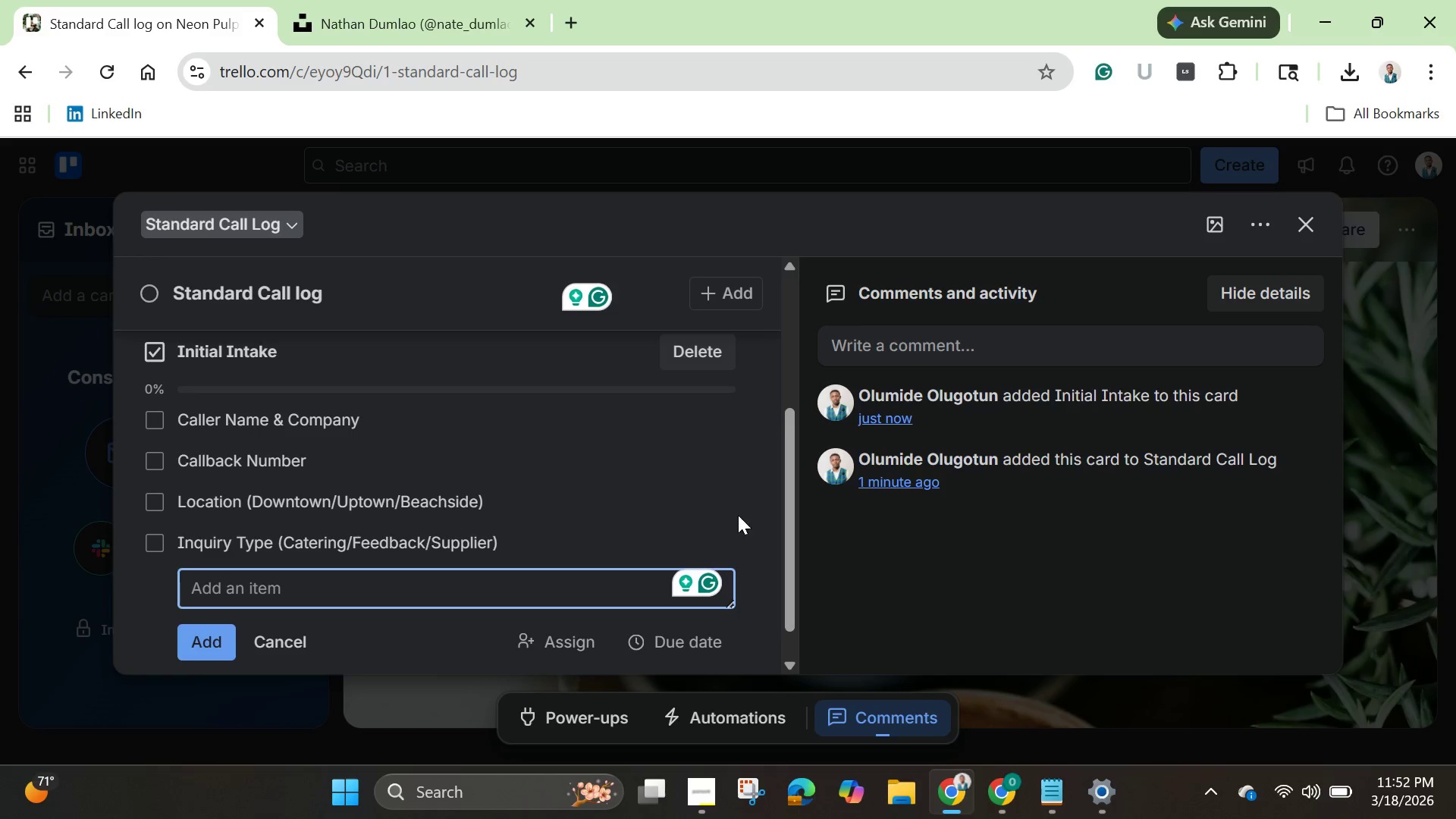 
scroll: coordinate [746, 531], scroll_direction: down, amount: 4.0
 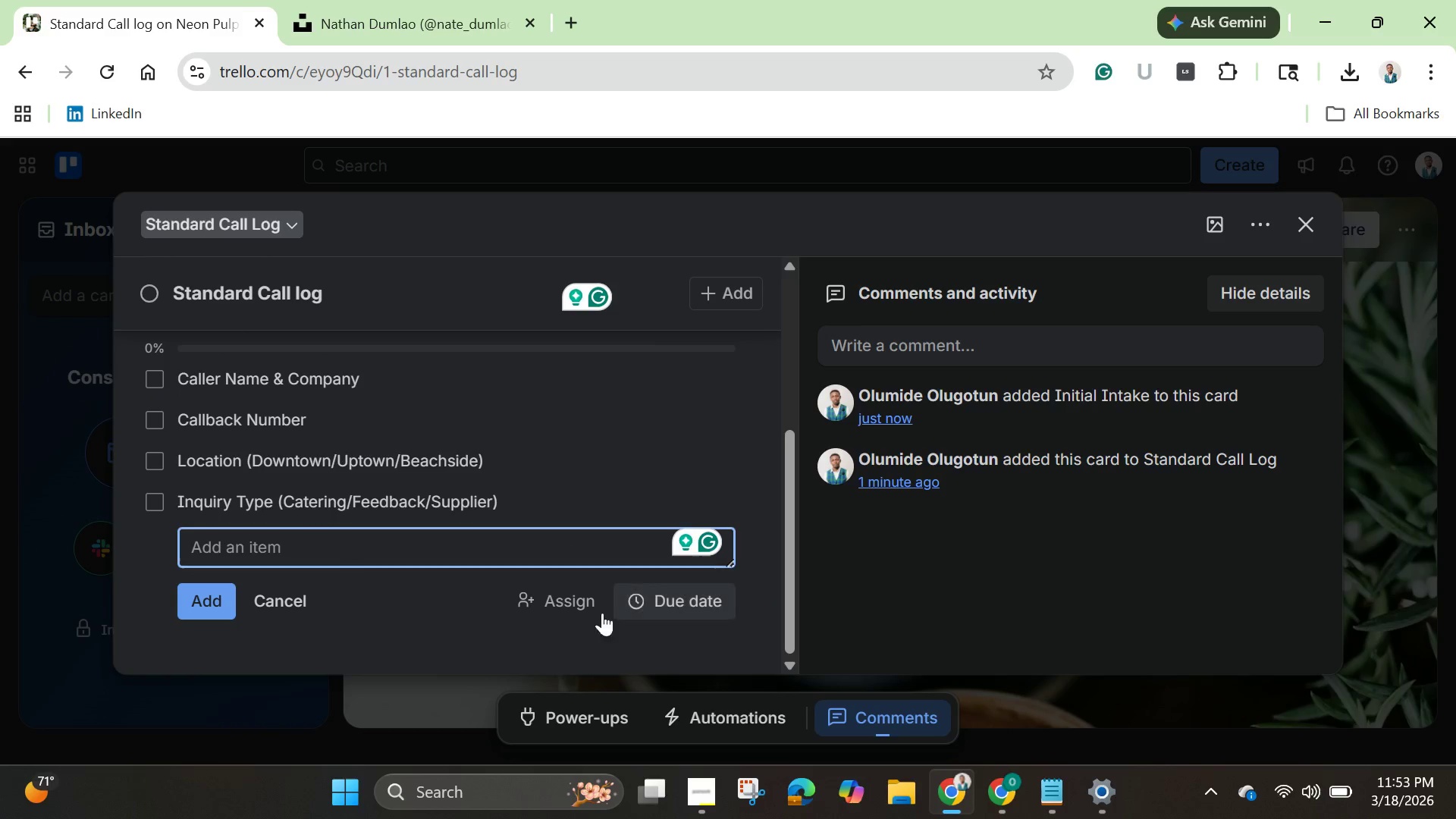 
left_click([296, 599])
 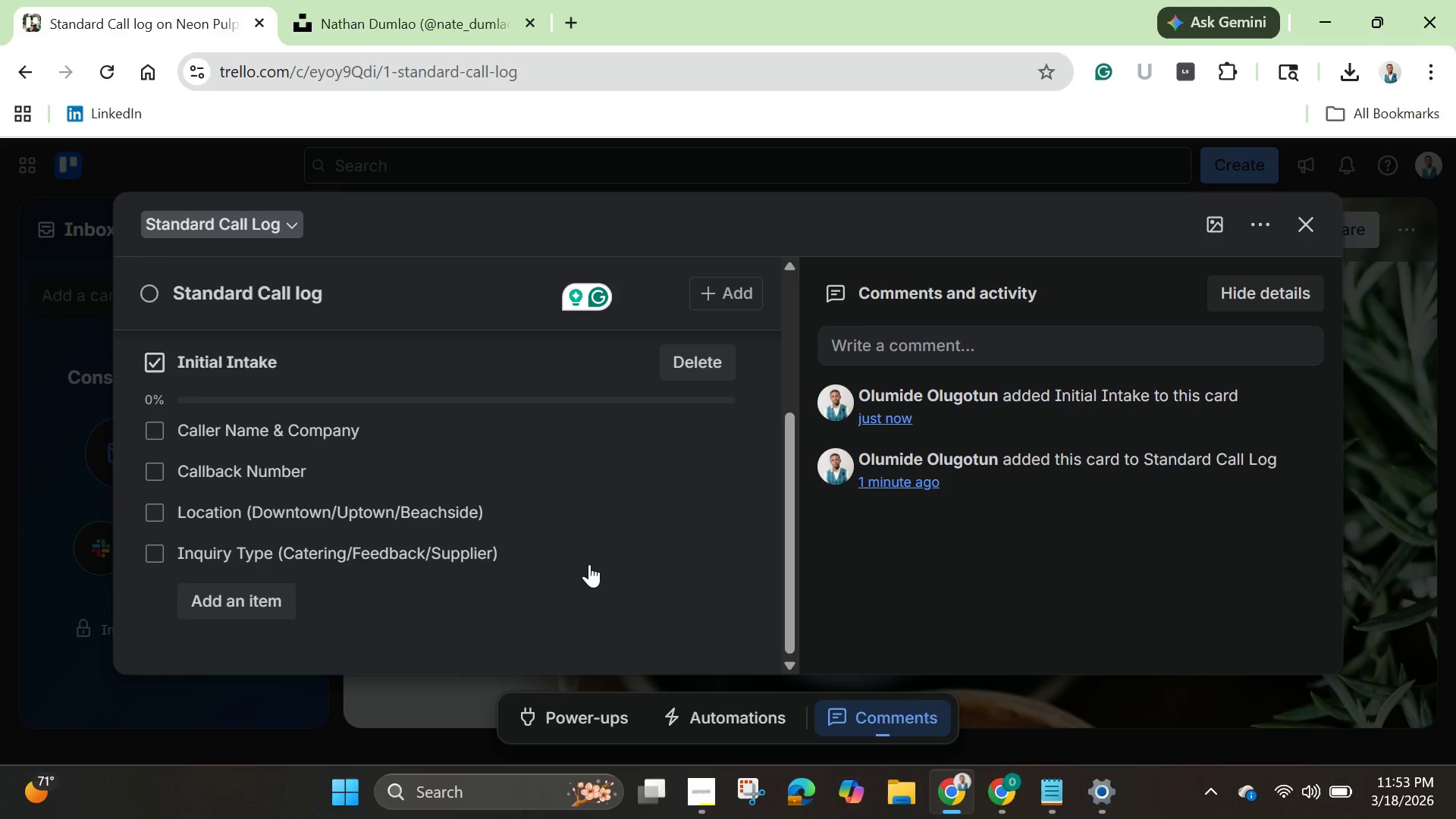 
scroll: coordinate [561, 423], scroll_direction: up, amount: 4.0
 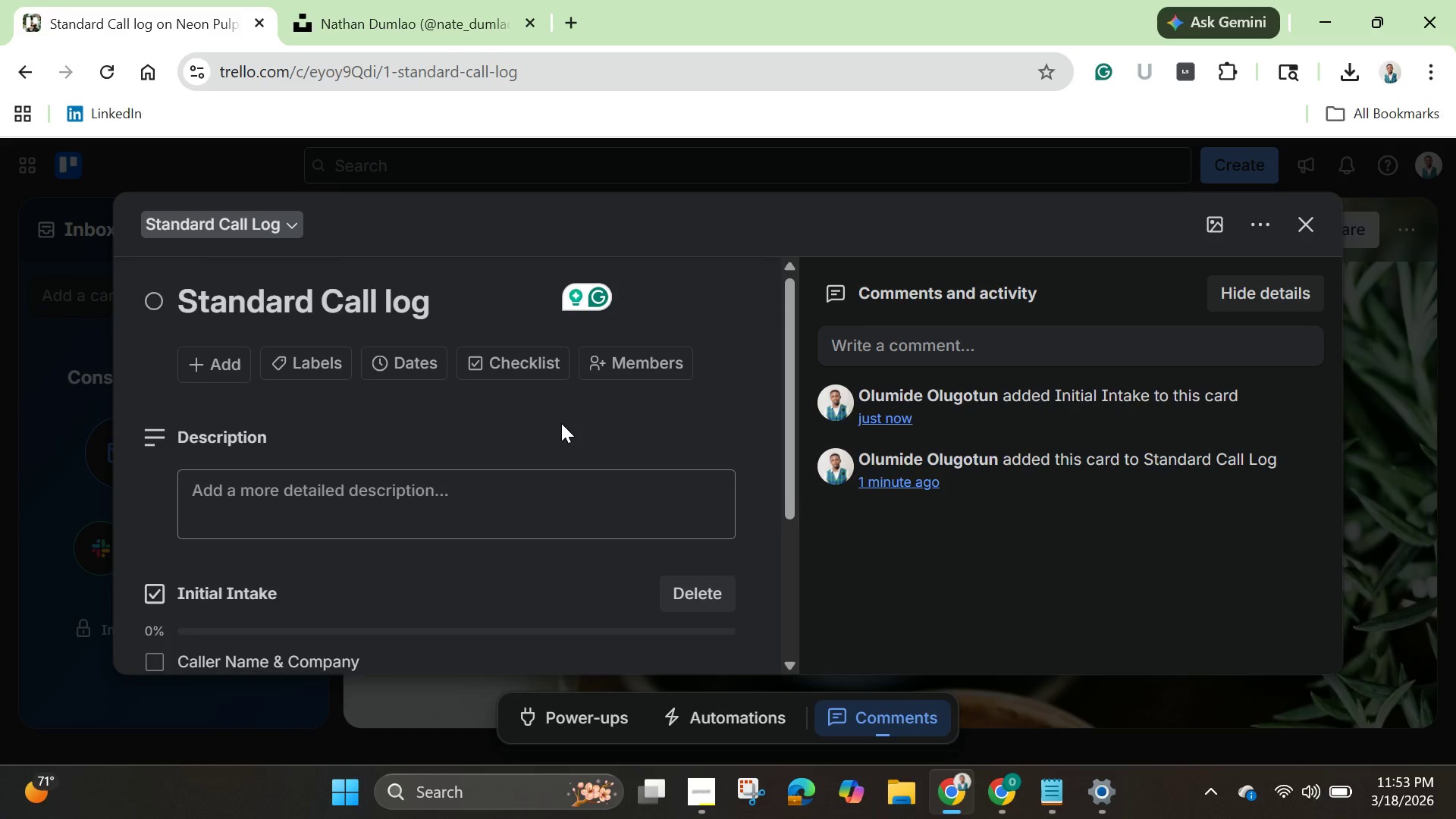 
scroll: coordinate [565, 426], scroll_direction: down, amount: 5.0
 